 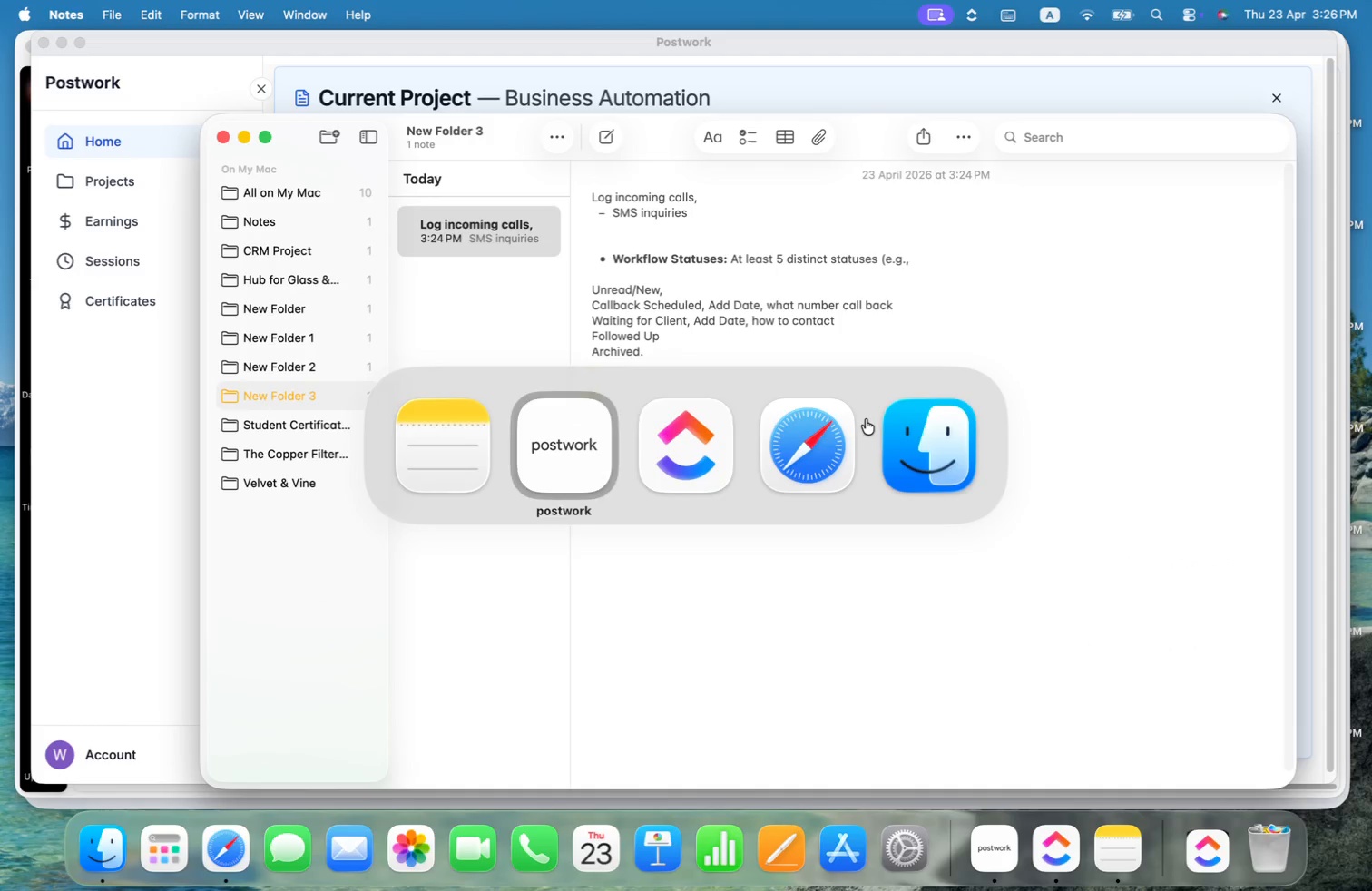 
key(Meta+Tab)
 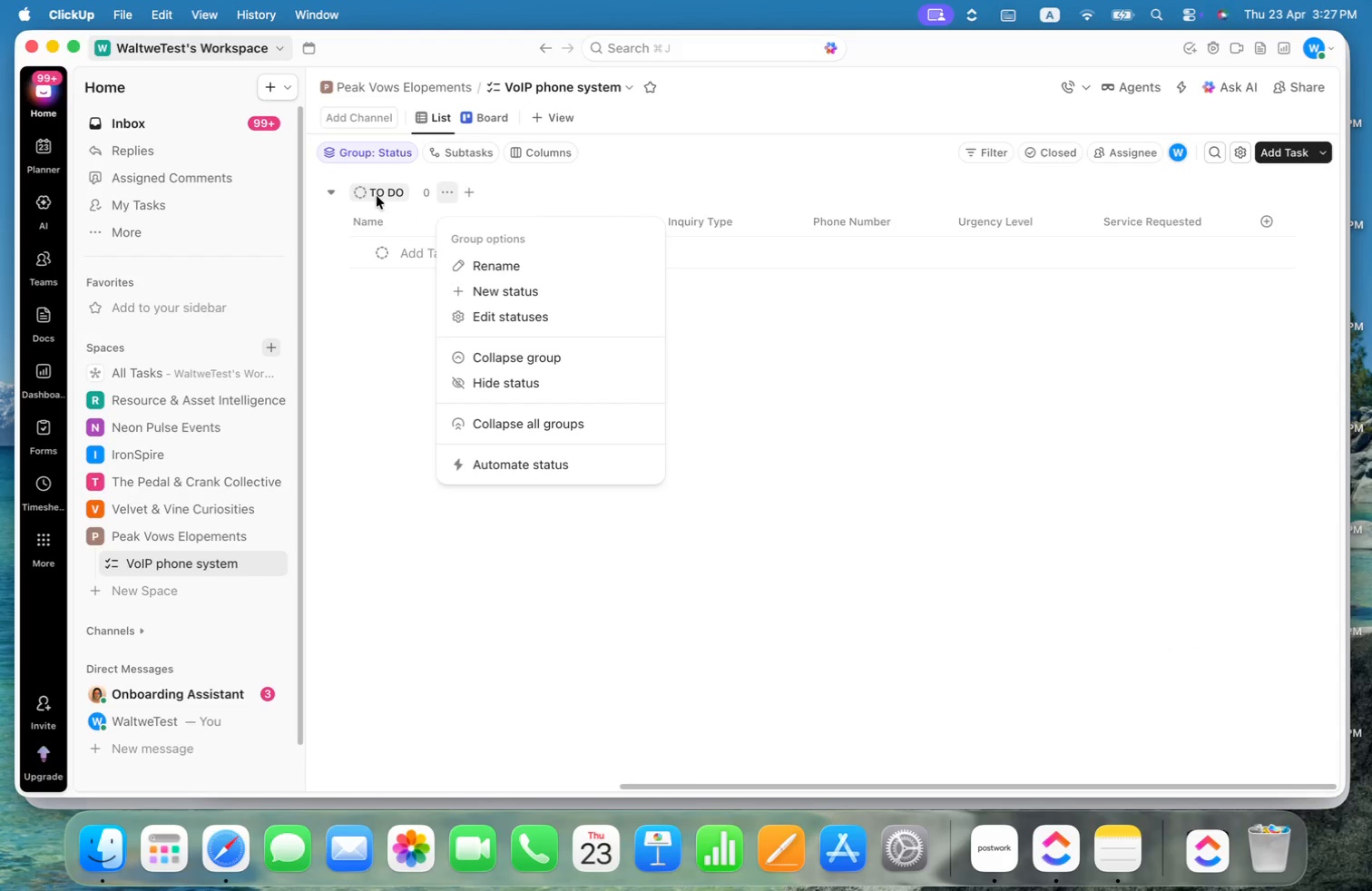 
left_click([508, 322])
 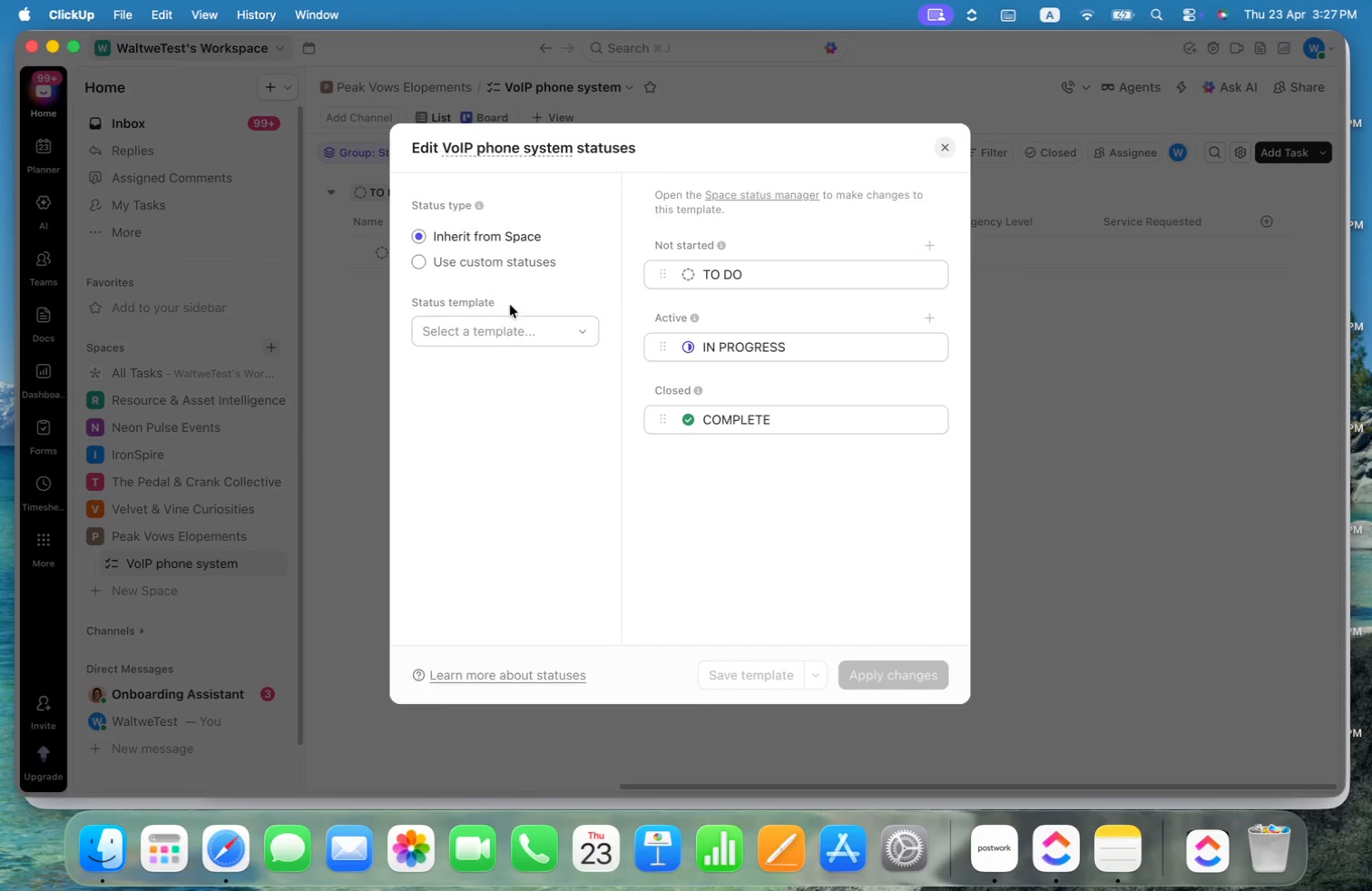 
left_click([511, 265])
 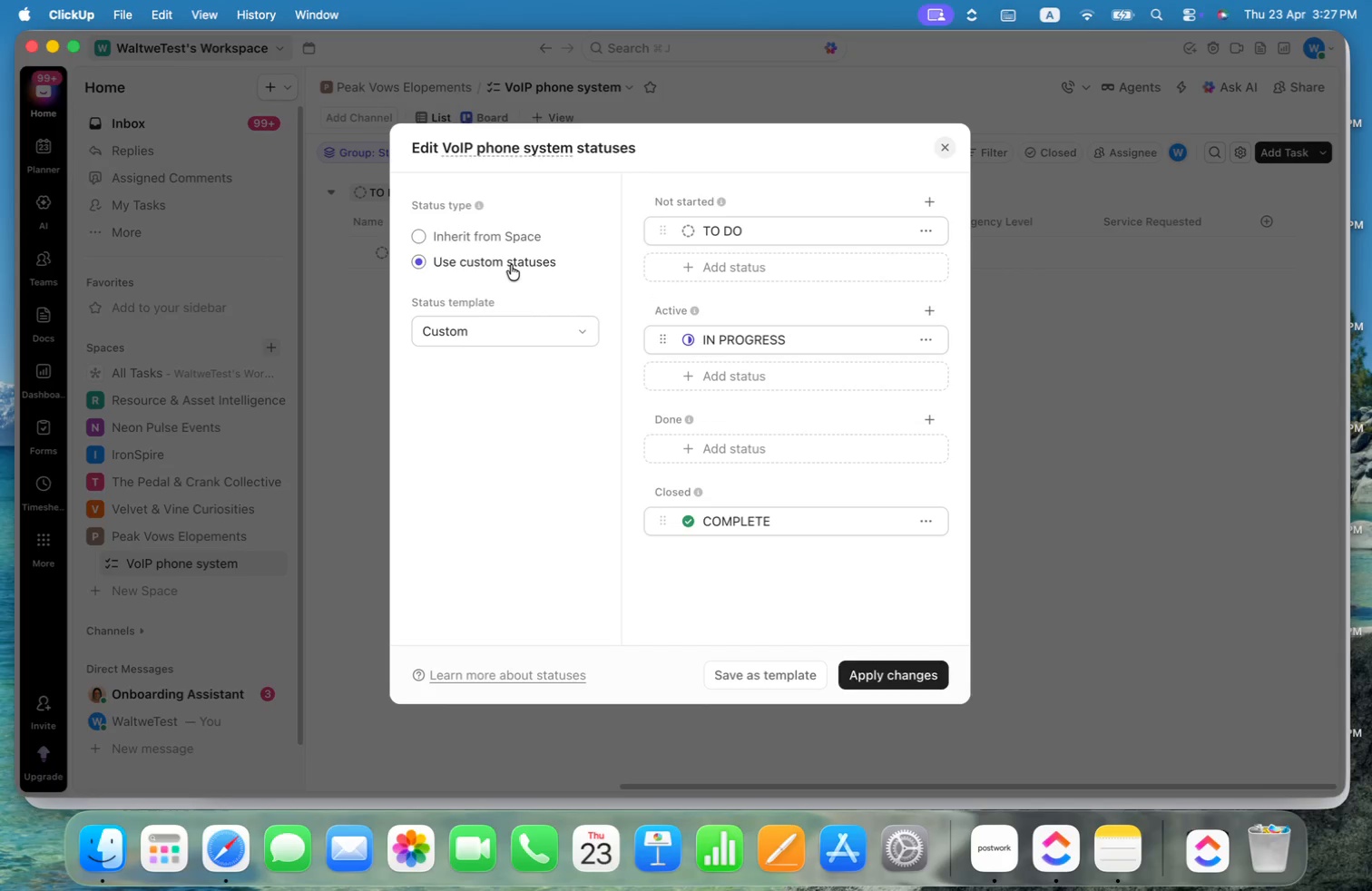 
key(Meta+CommandLeft)
 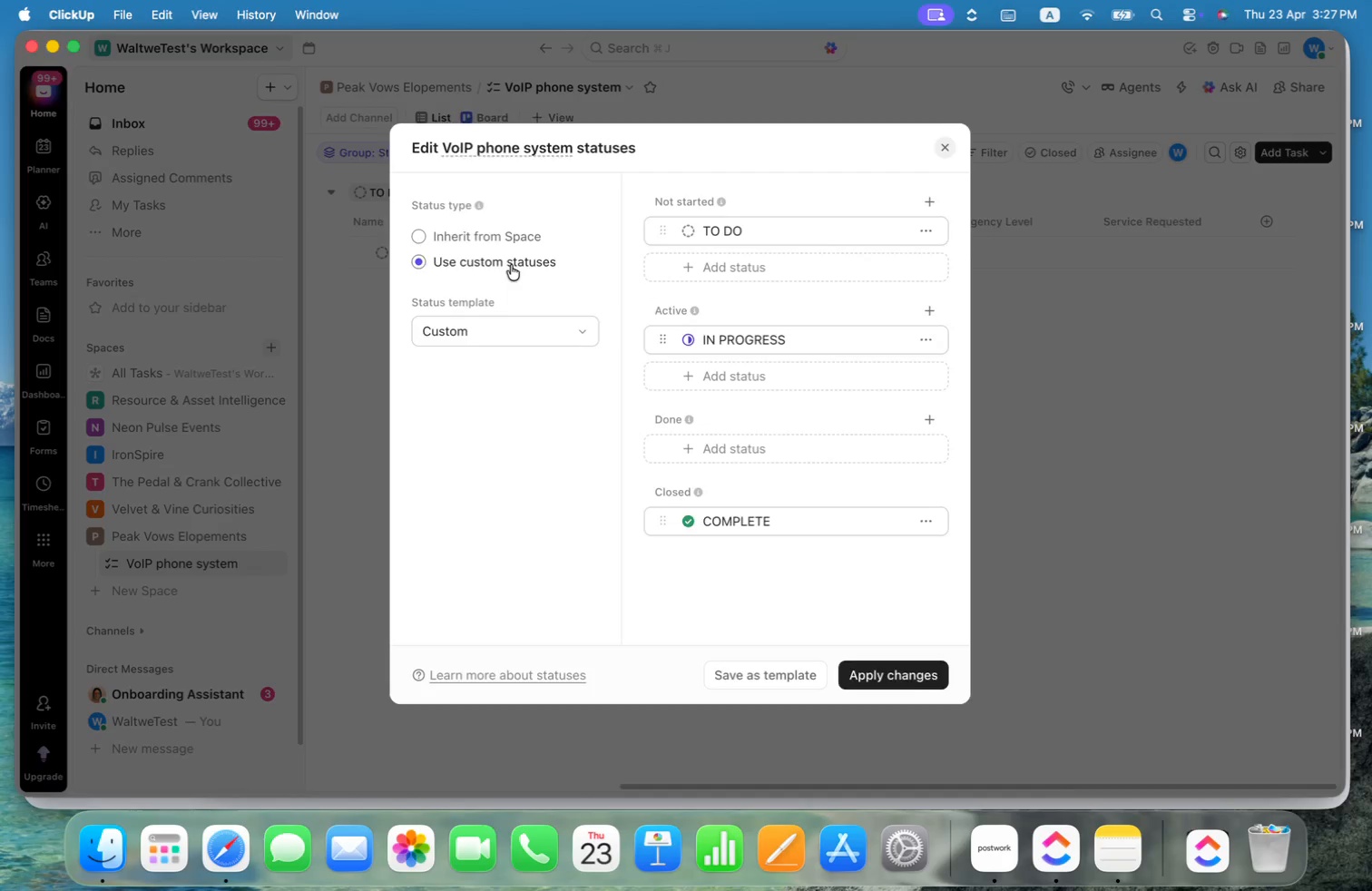 
key(Meta+Tab)
 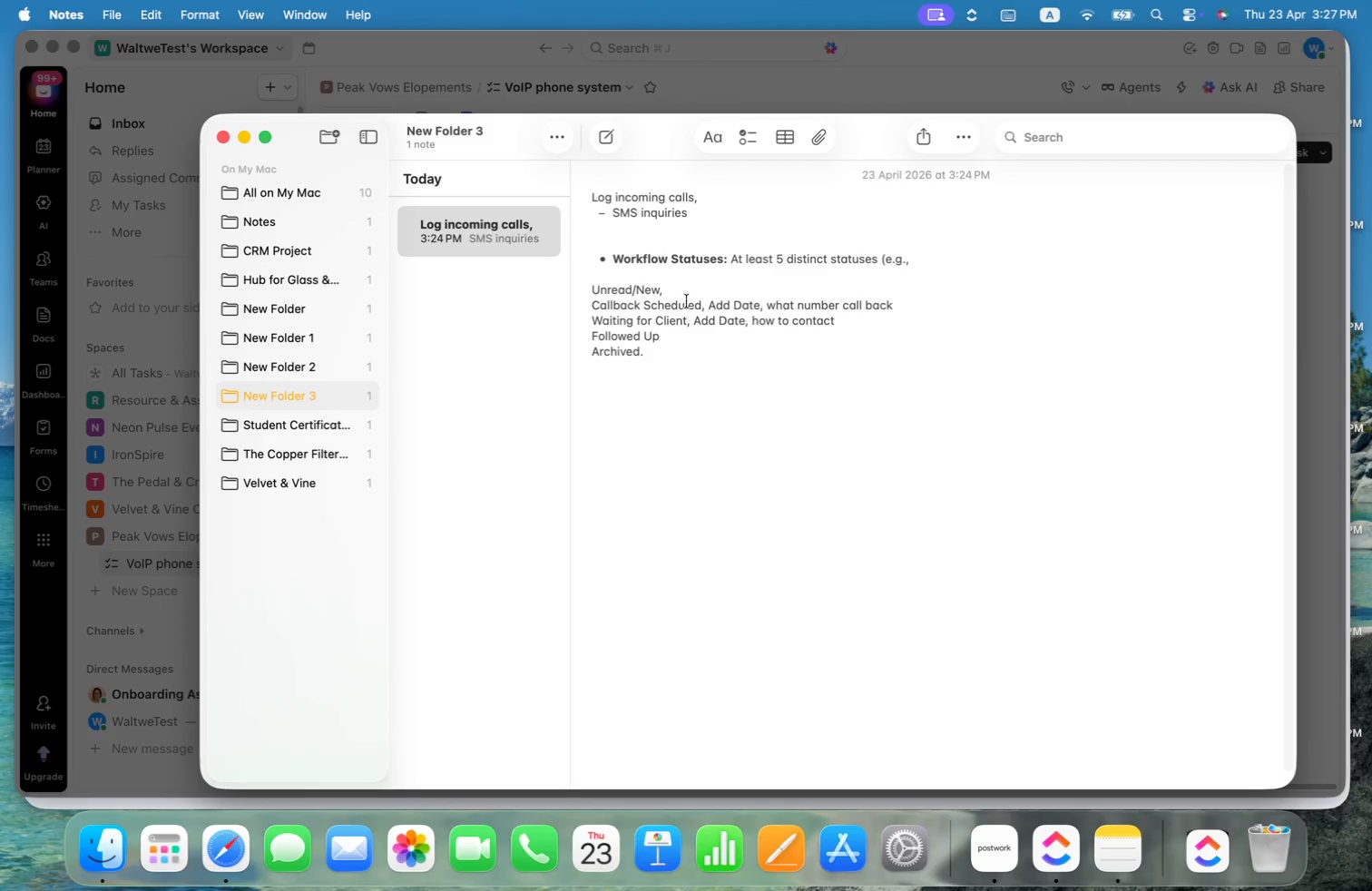 
left_click([678, 290])
 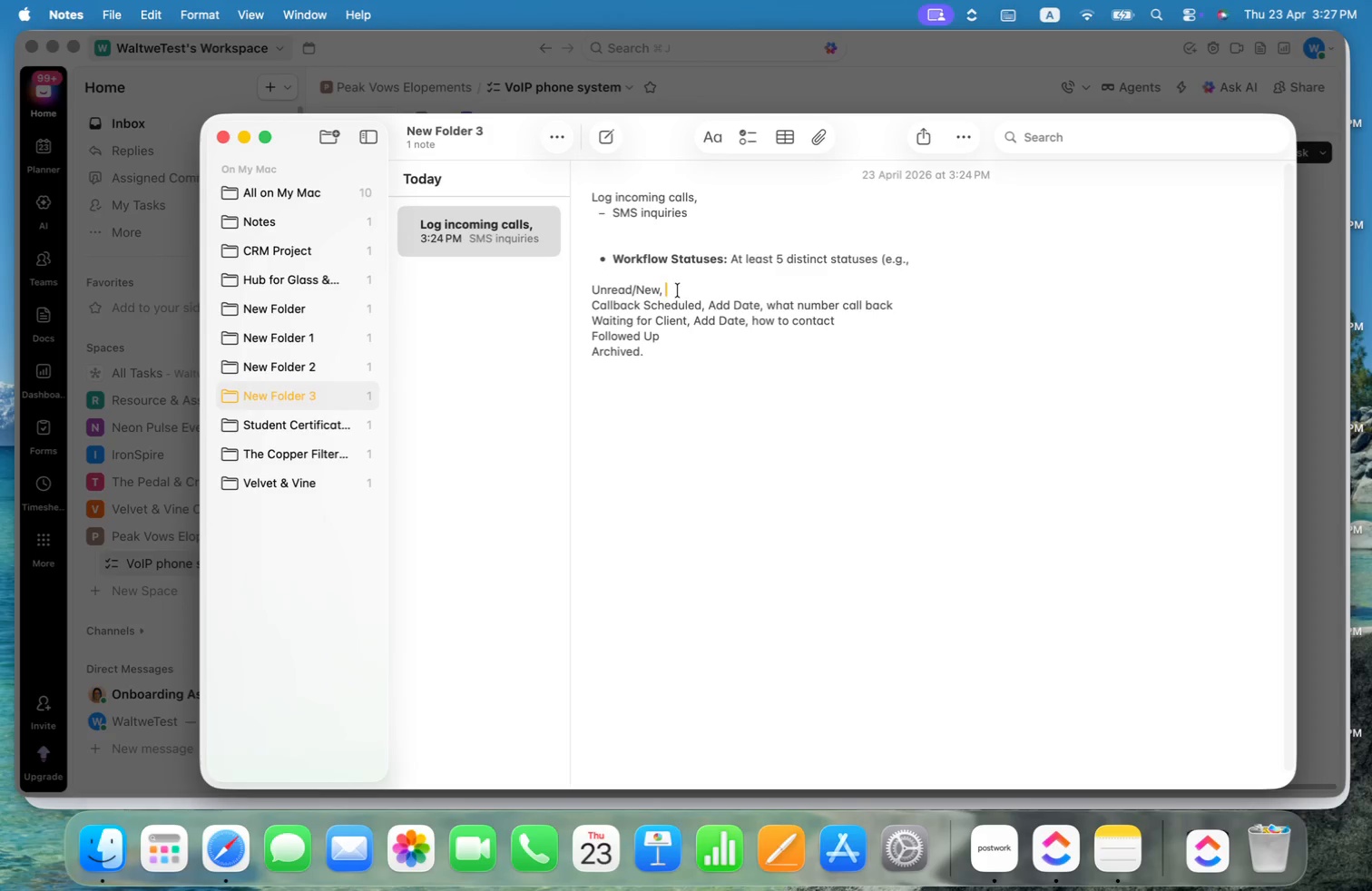 
key(ArrowLeft)
 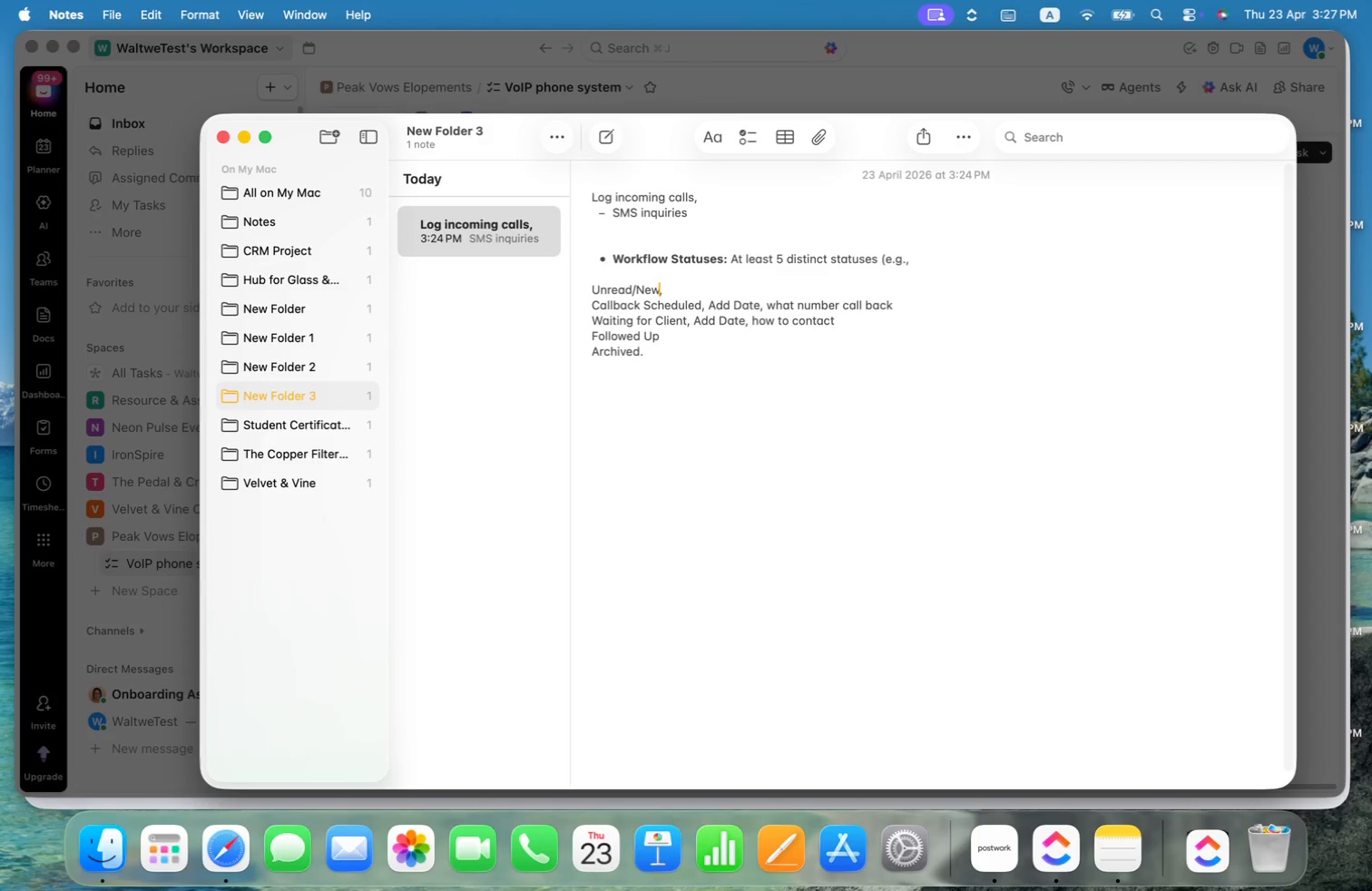 
key(ArrowLeft)
 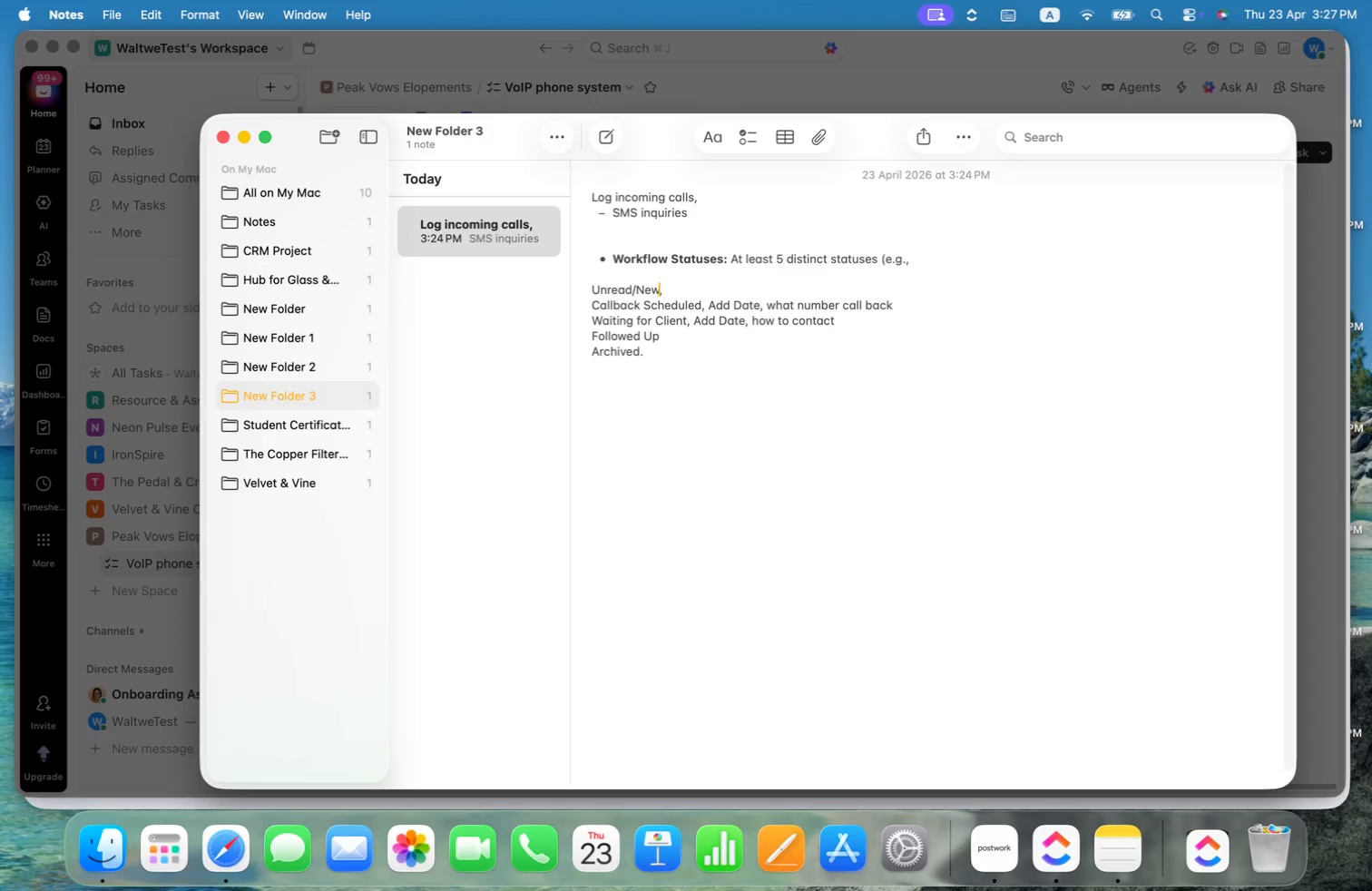 
key(Meta+Shift+ArrowUp)
 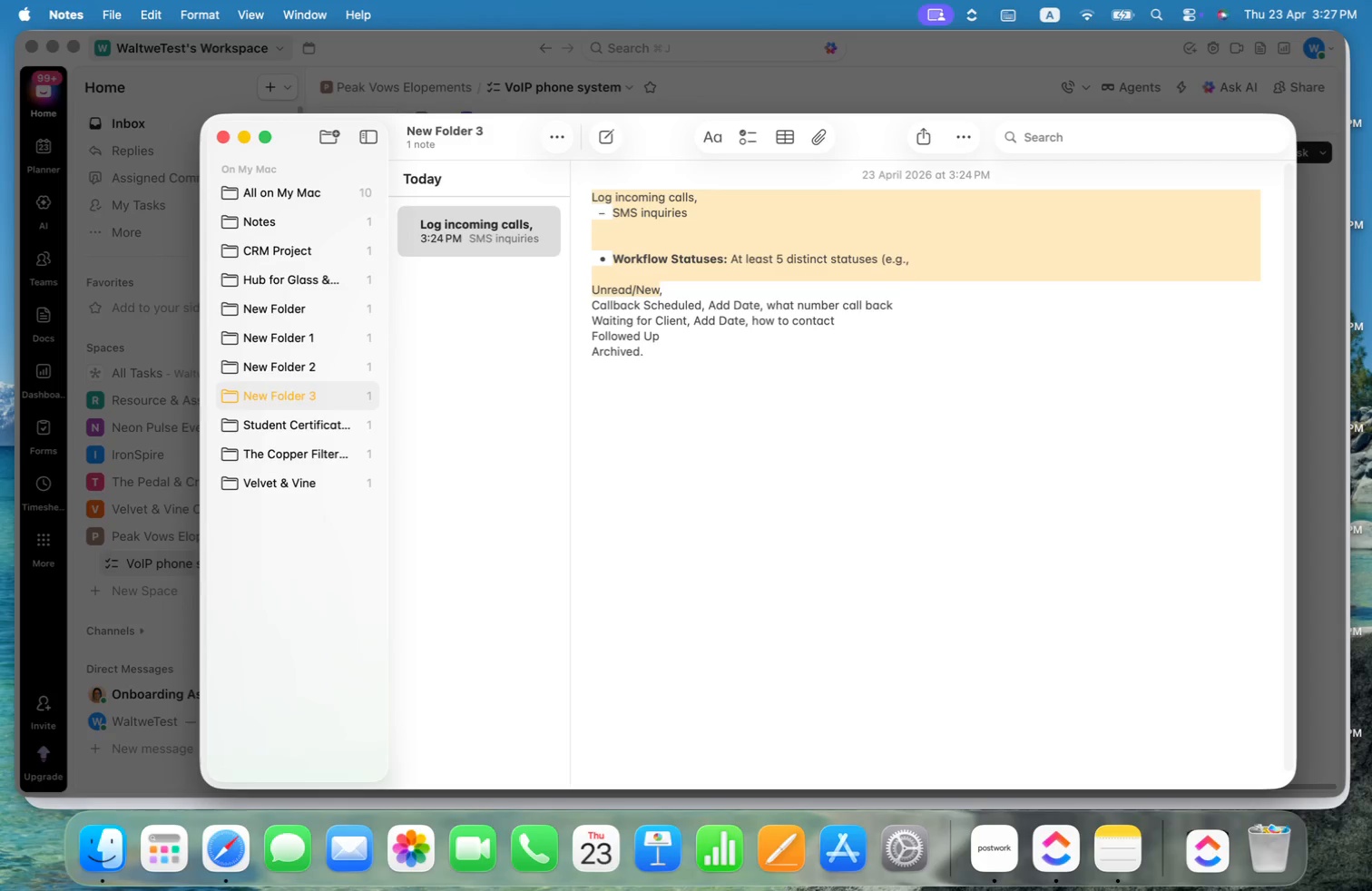 
key(Meta+Shift+ArrowLeft)
 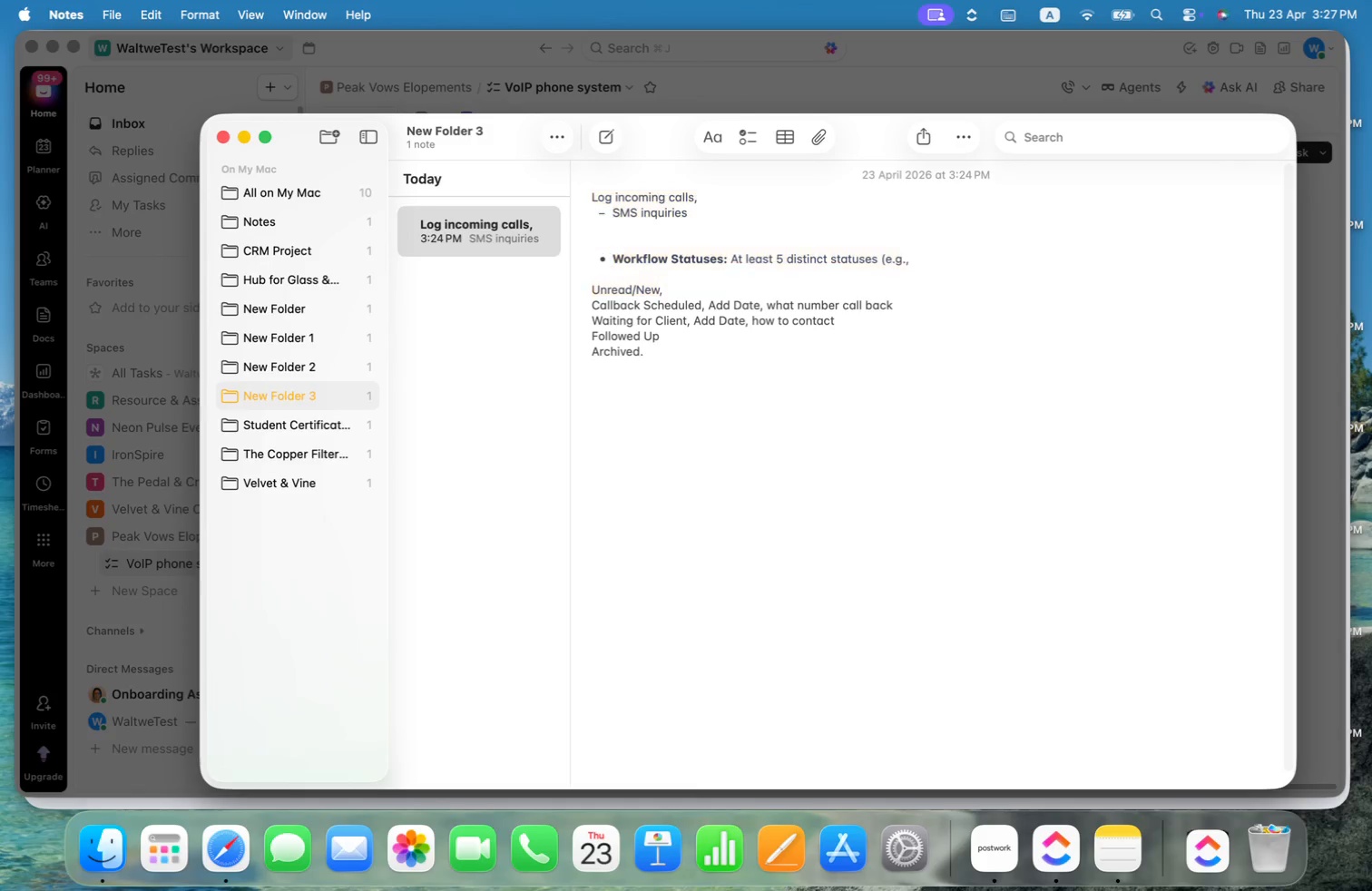 
hold_key(key=ShiftLeft, duration=0.31)
 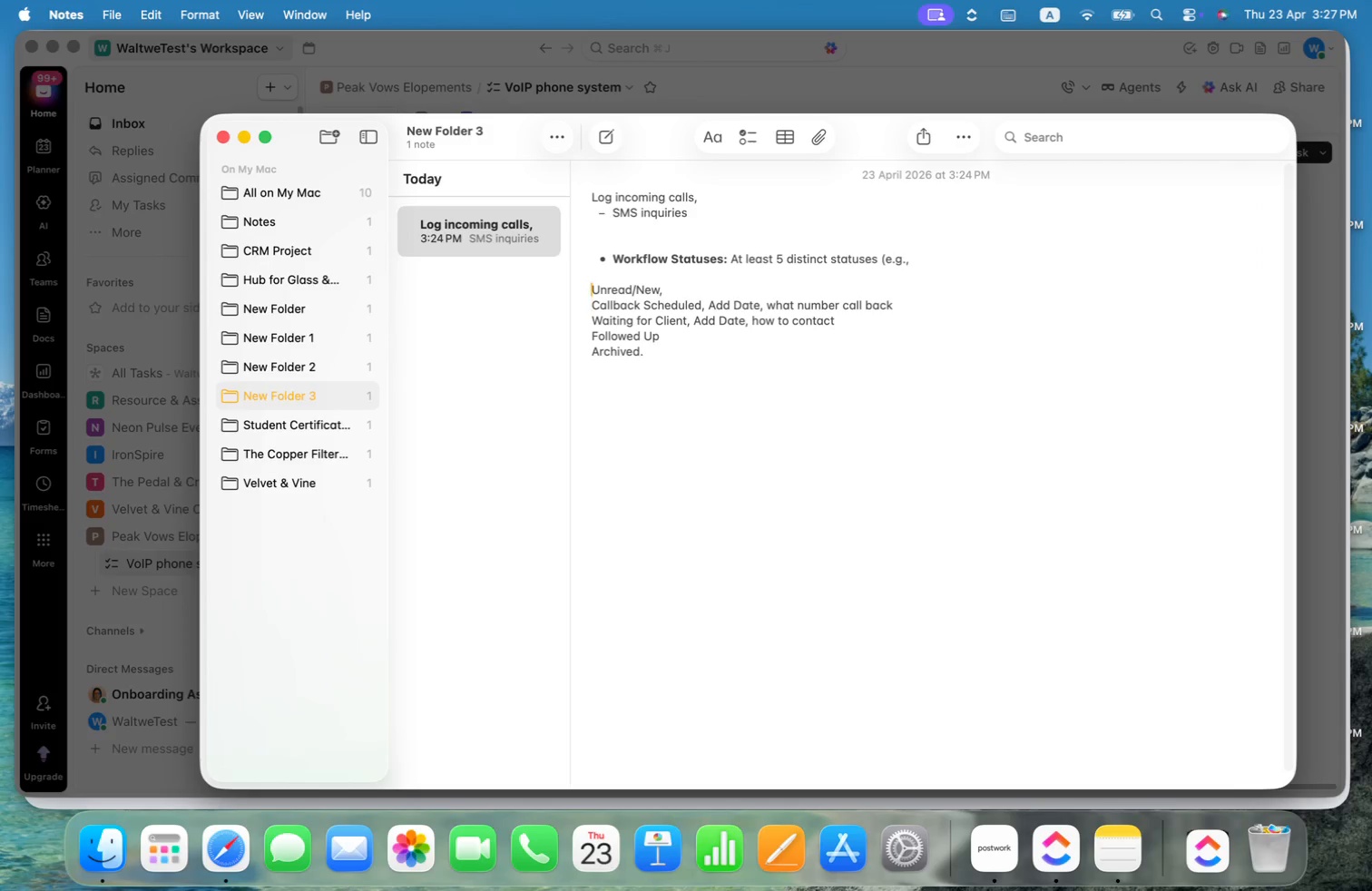 
key(Meta+Shift+CommandLeft)
 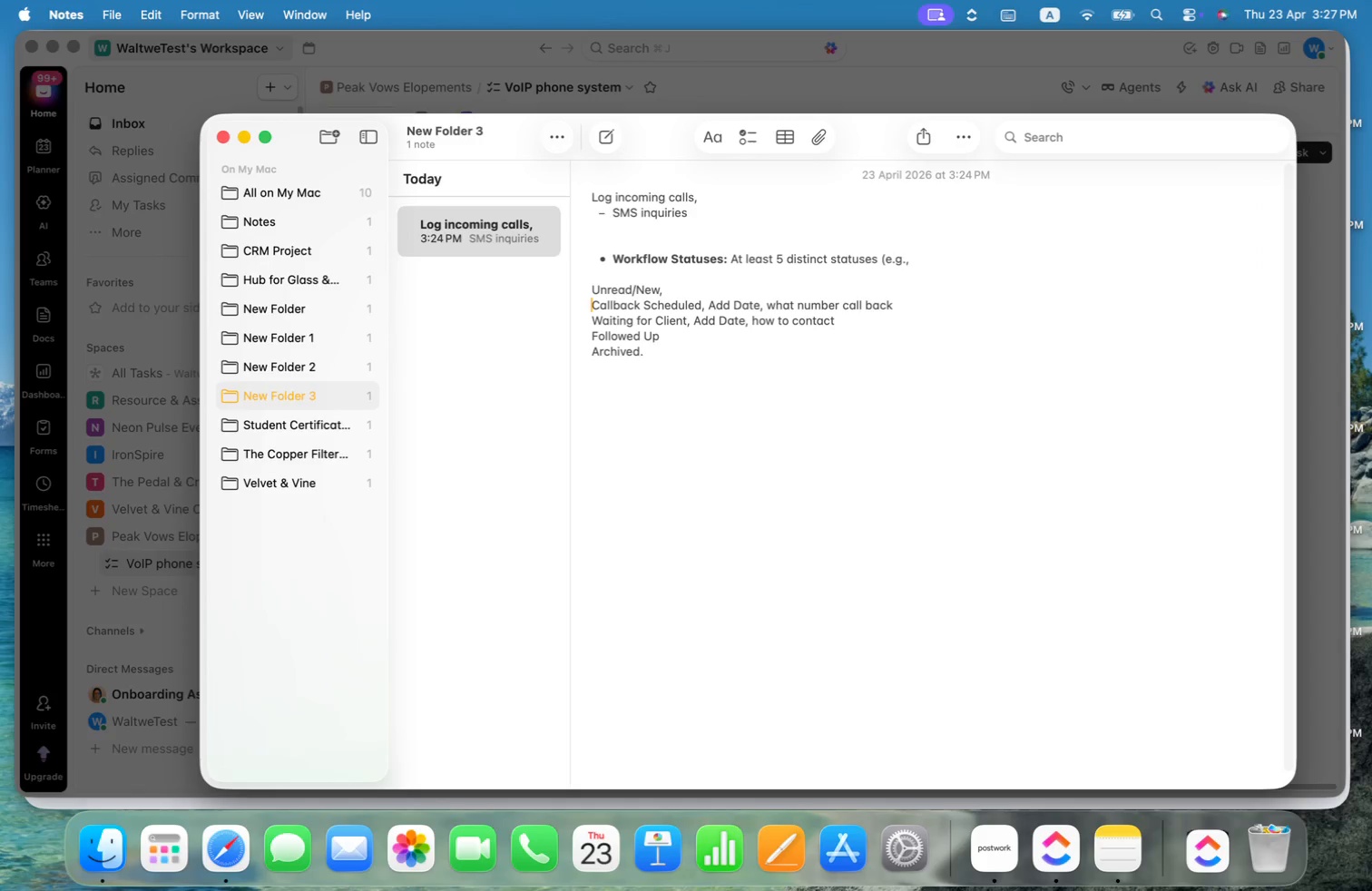 
hold_key(key=ArrowUp, duration=3.47)
 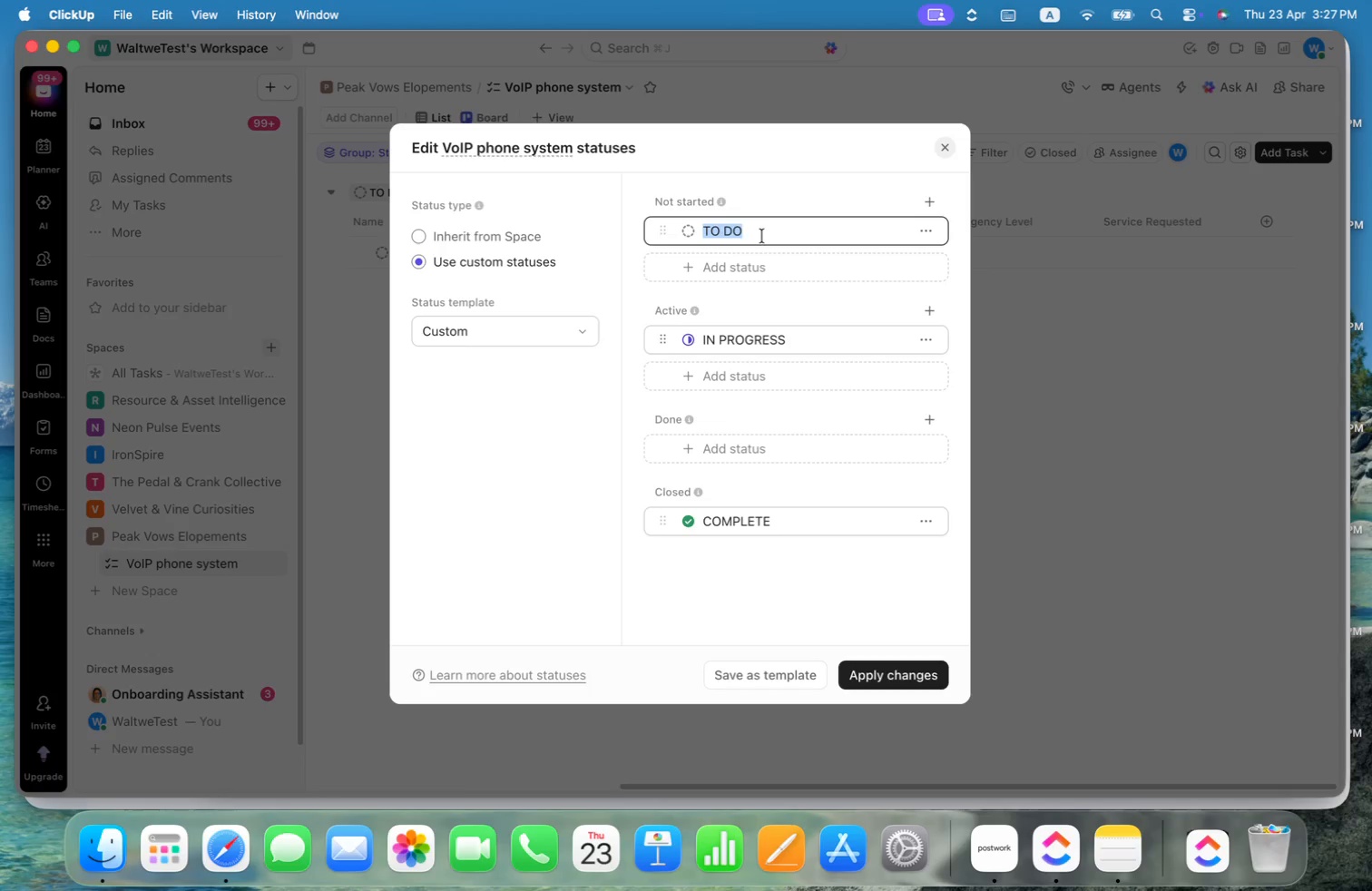 
key(Meta+Shift+ArrowRight)
 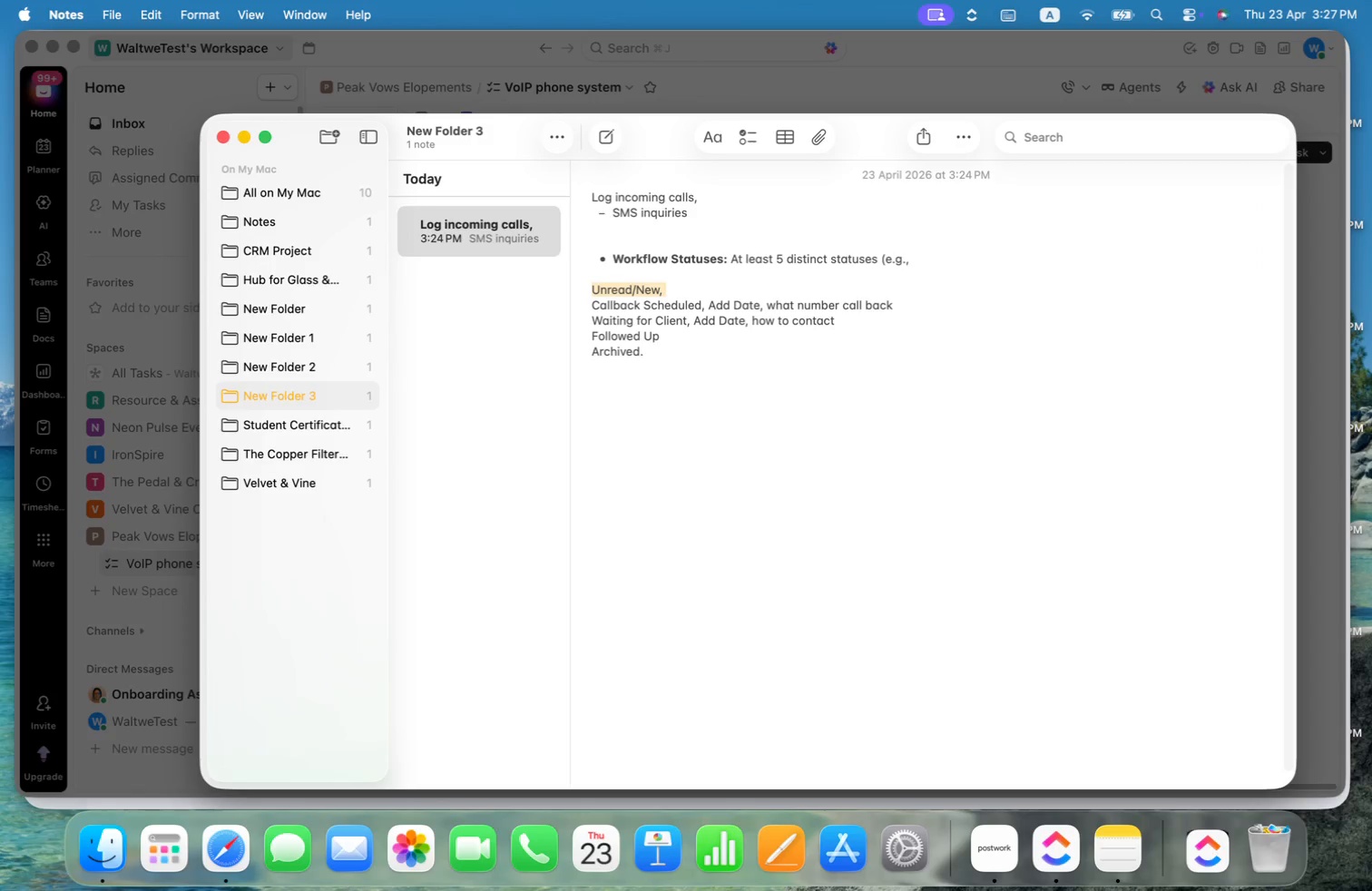 
key(Shift+ArrowLeft)
 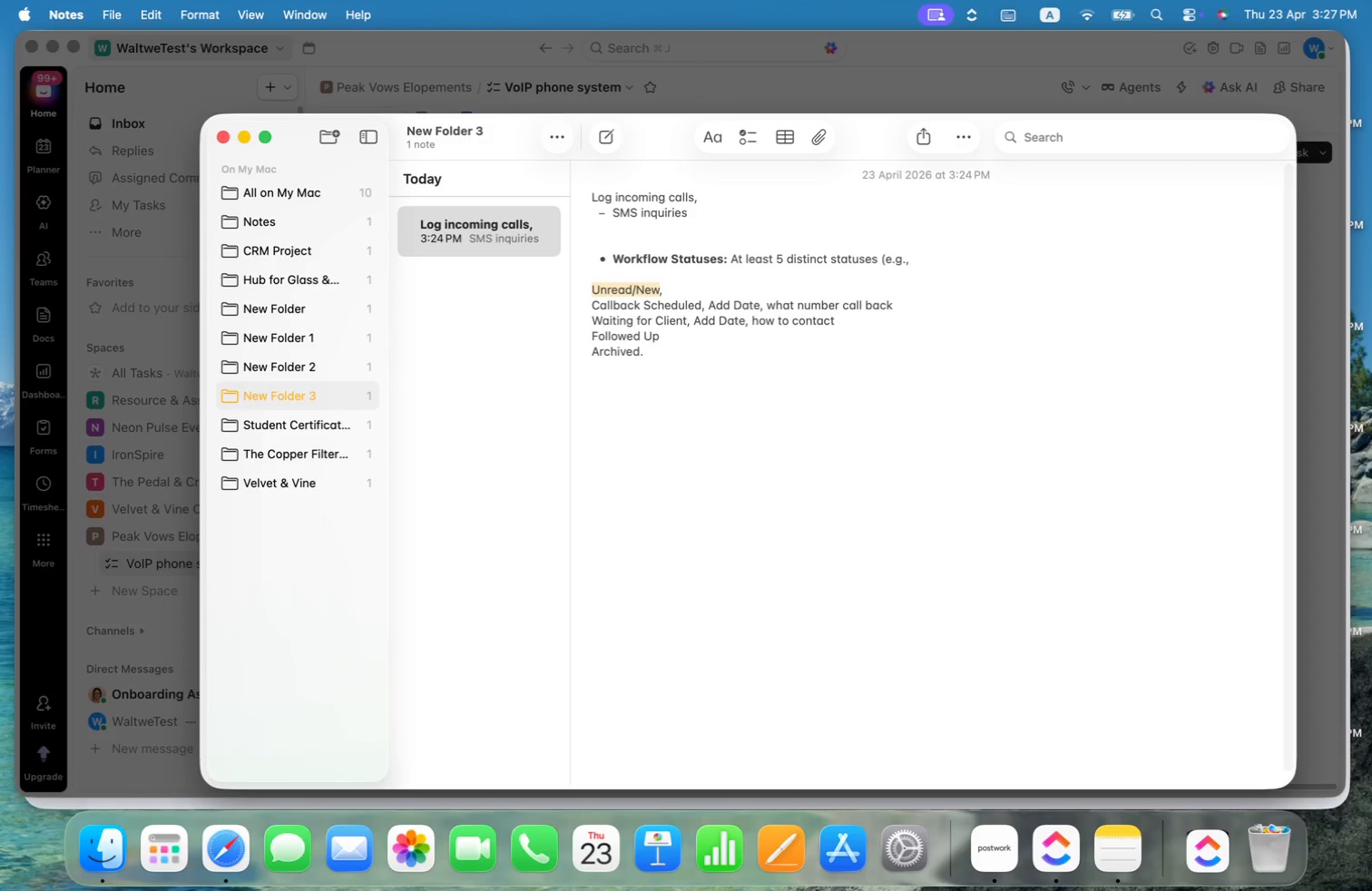 
key(Shift+ArrowLeft)
 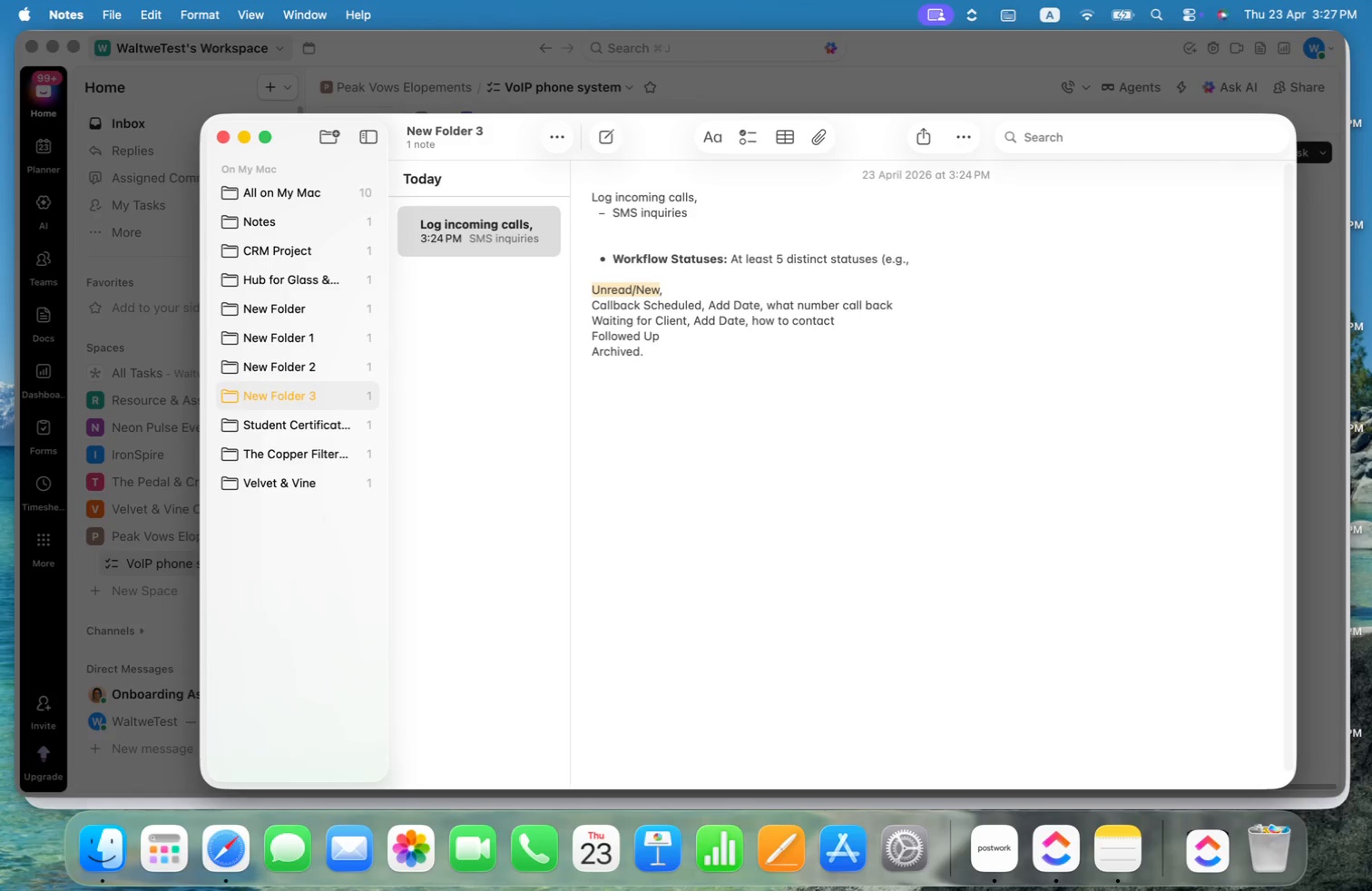 
key(Meta+CommandLeft)
 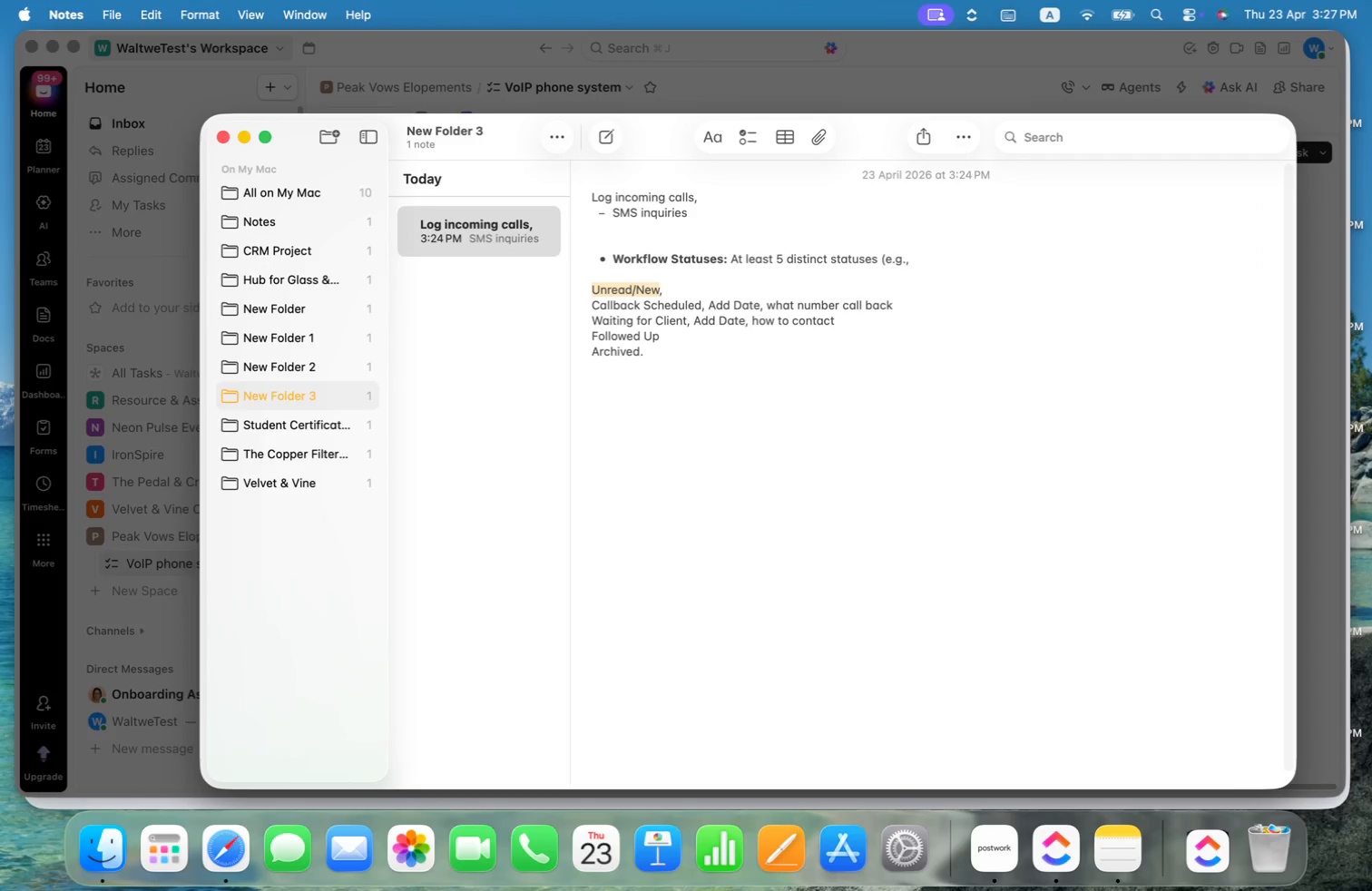 
key(Meta+C)
 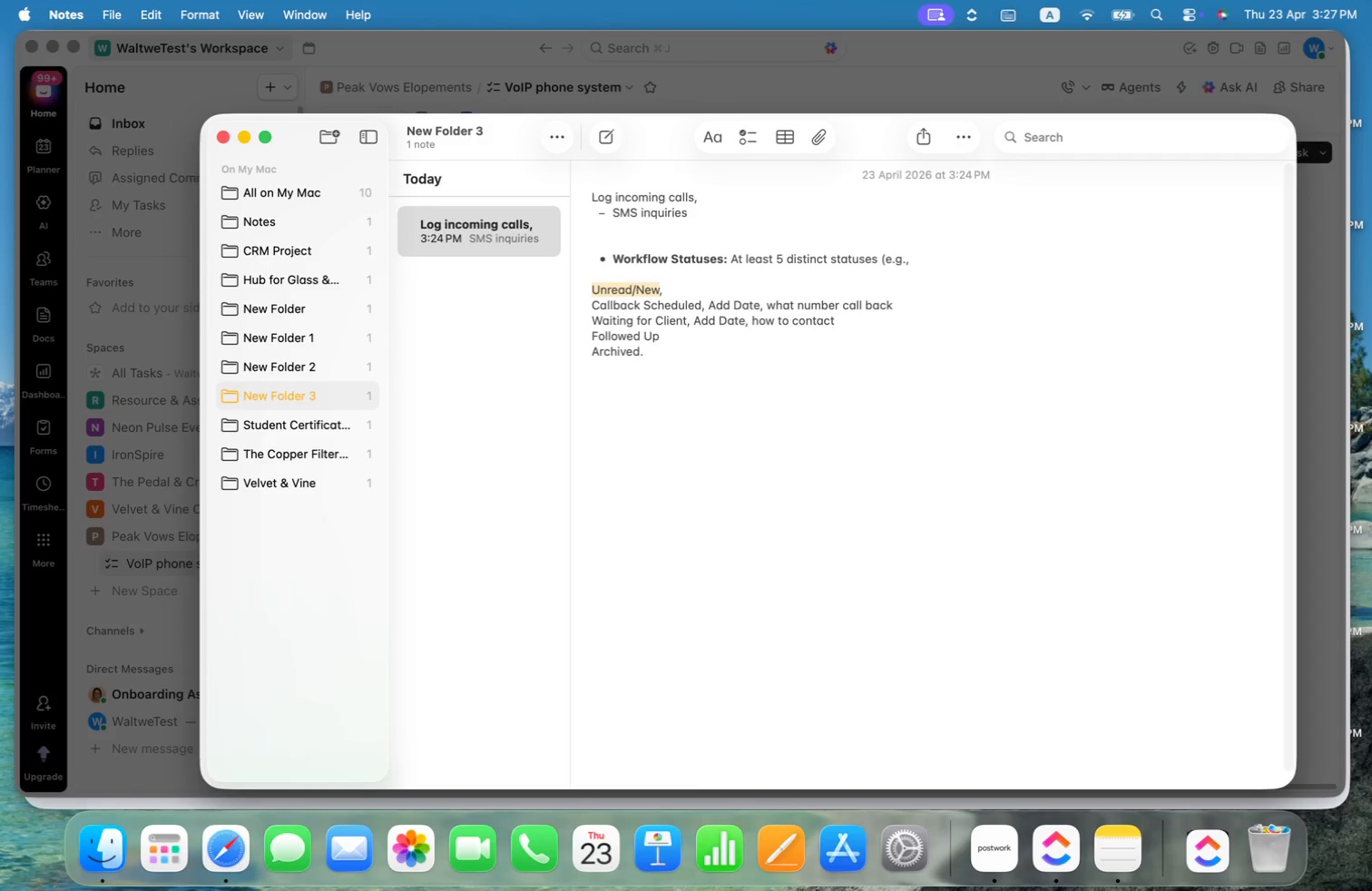 
key(Meta+CommandLeft)
 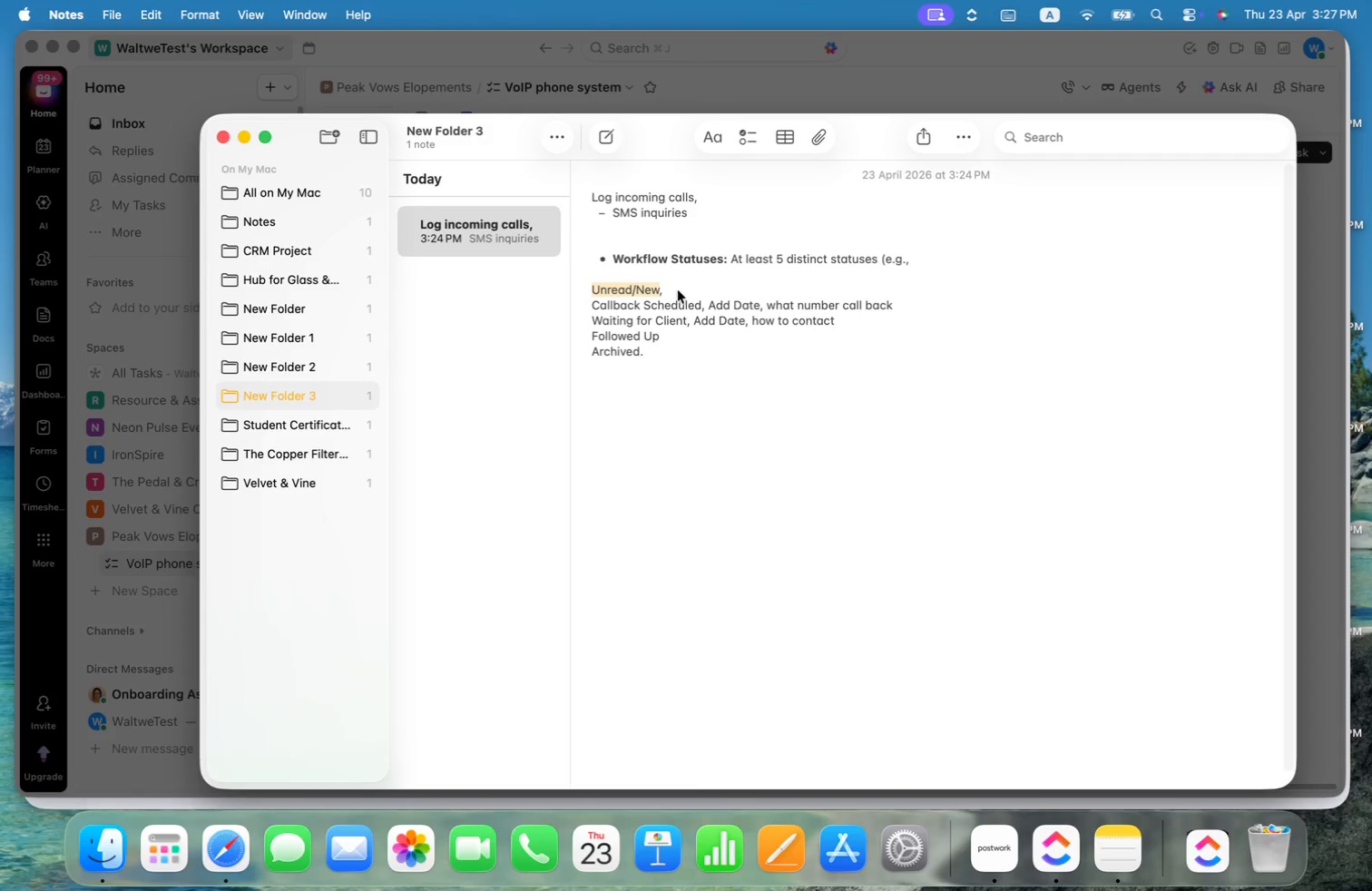 
key(Meta+Tab)
 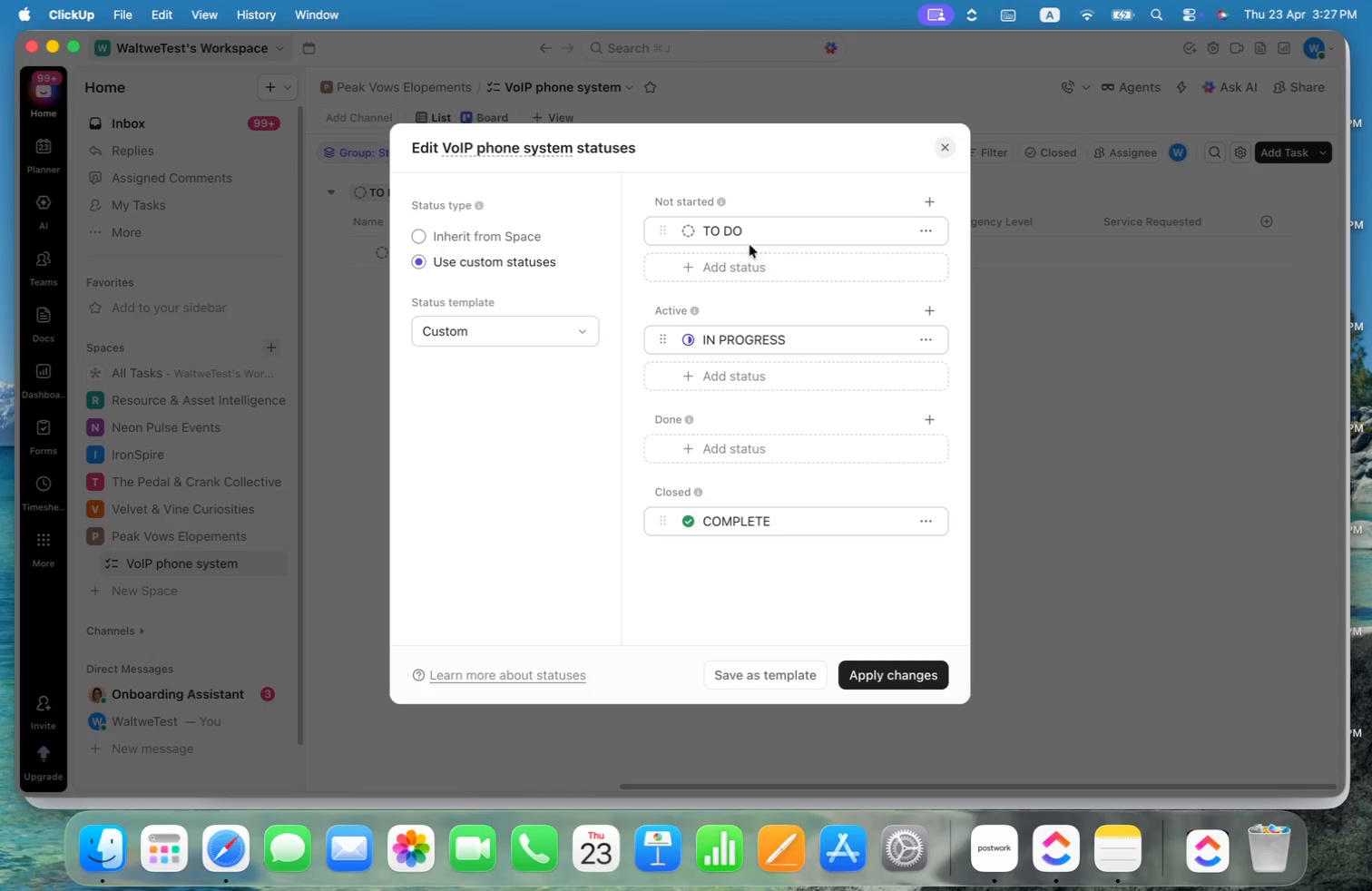 
left_click([762, 236])
 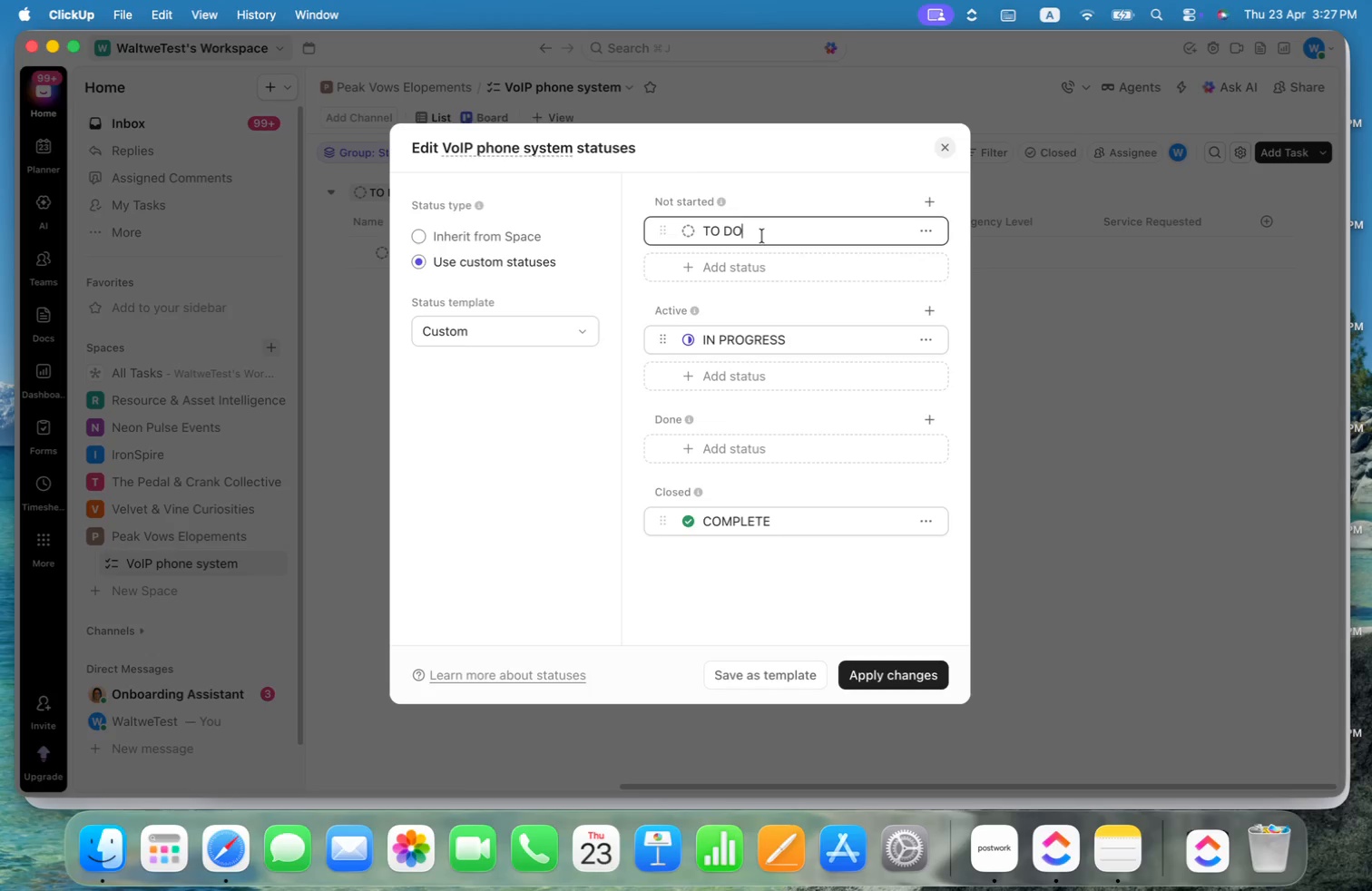 
key(Meta+Shift+ArrowLeft)
 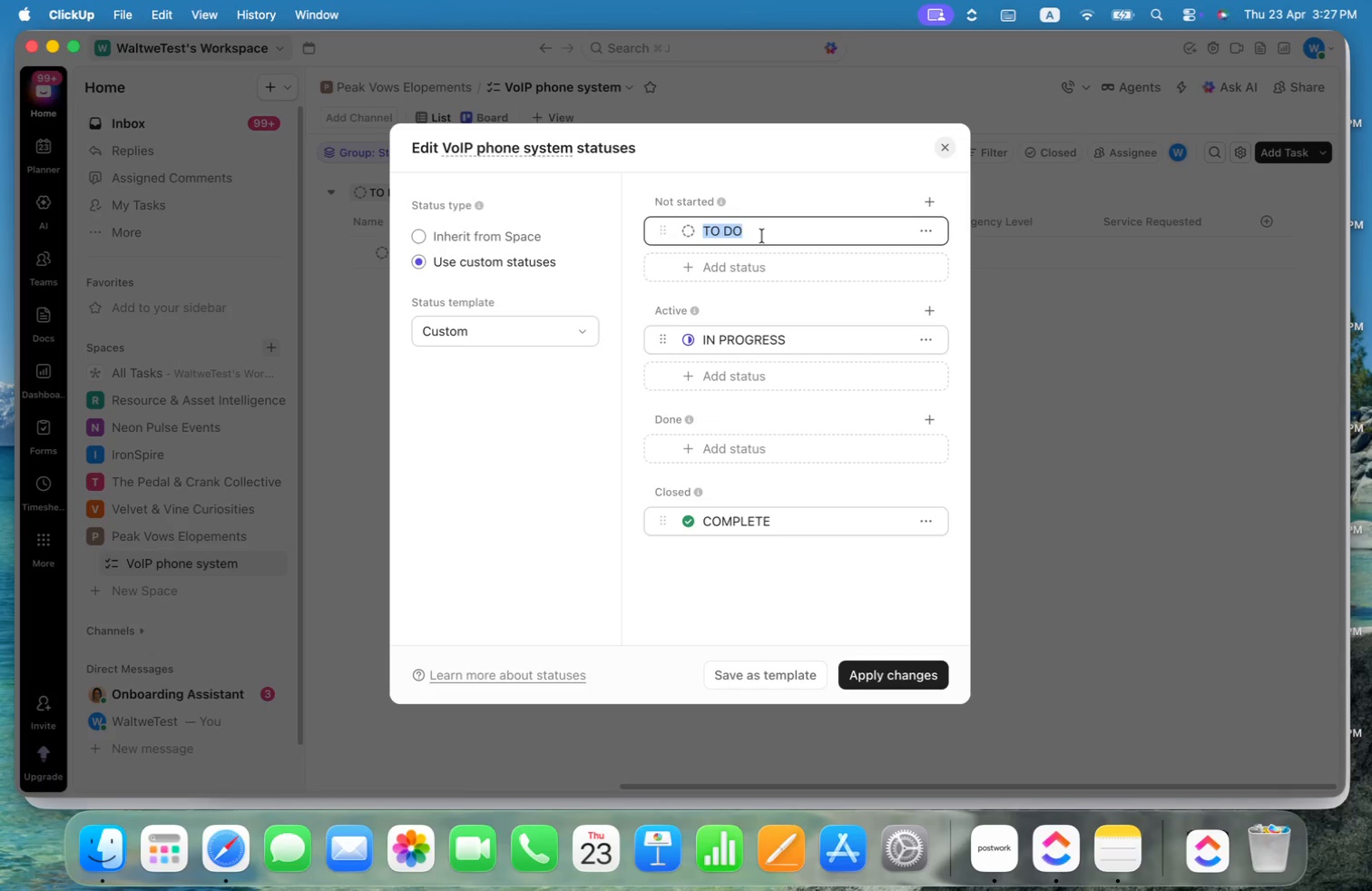 
key(Meta+V)
 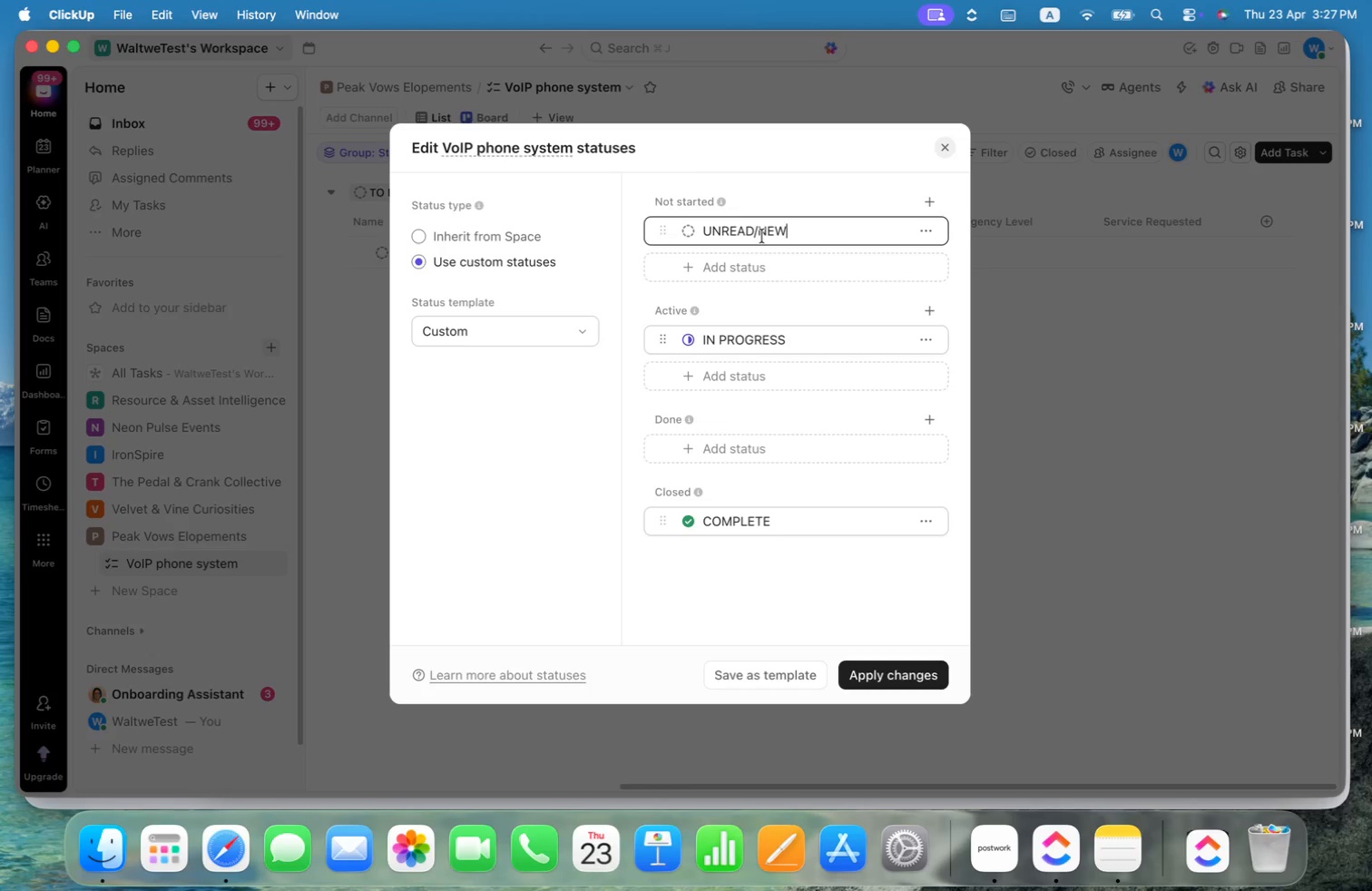 
key(Enter)
 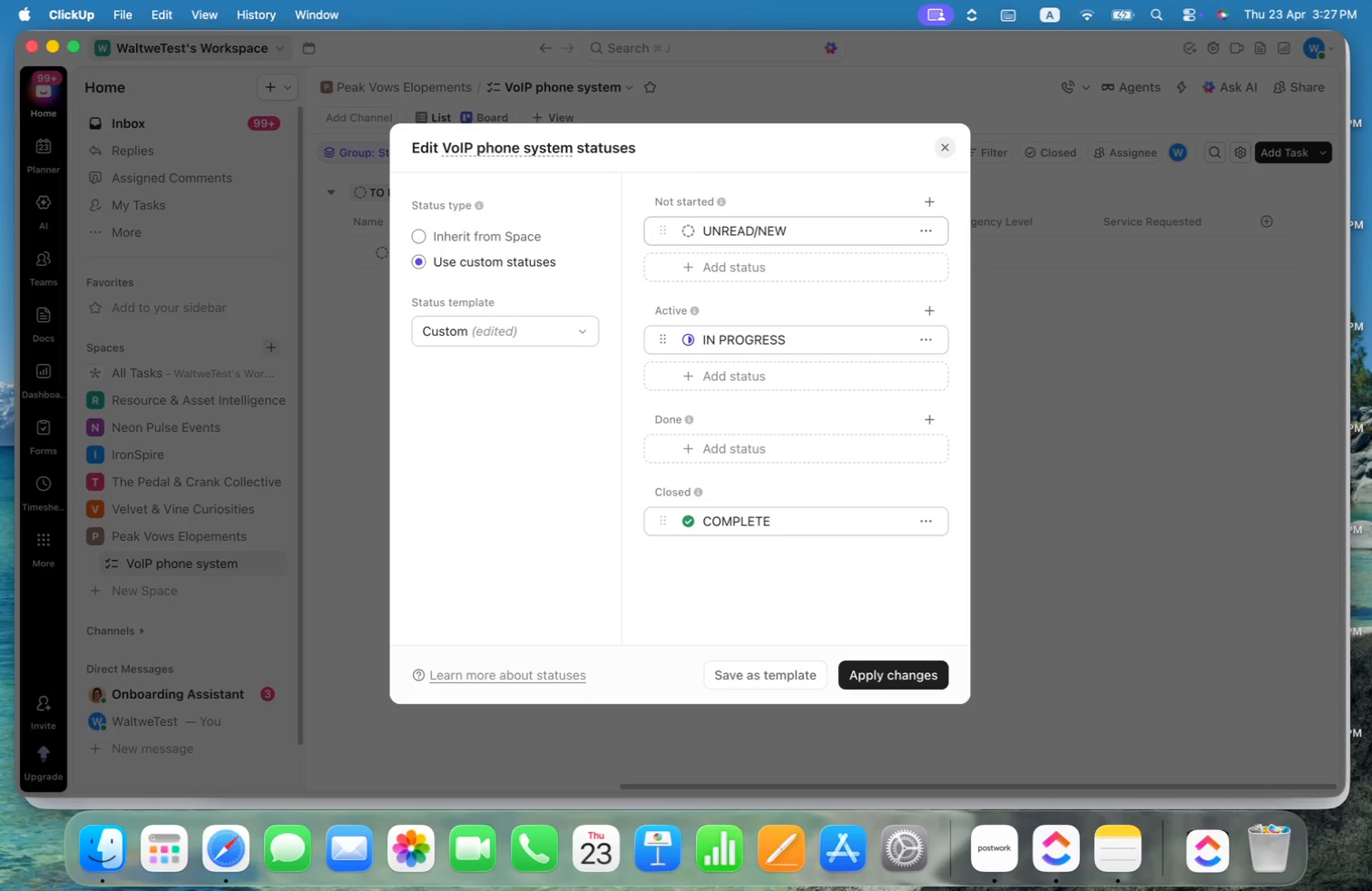 
key(Meta+CommandLeft)
 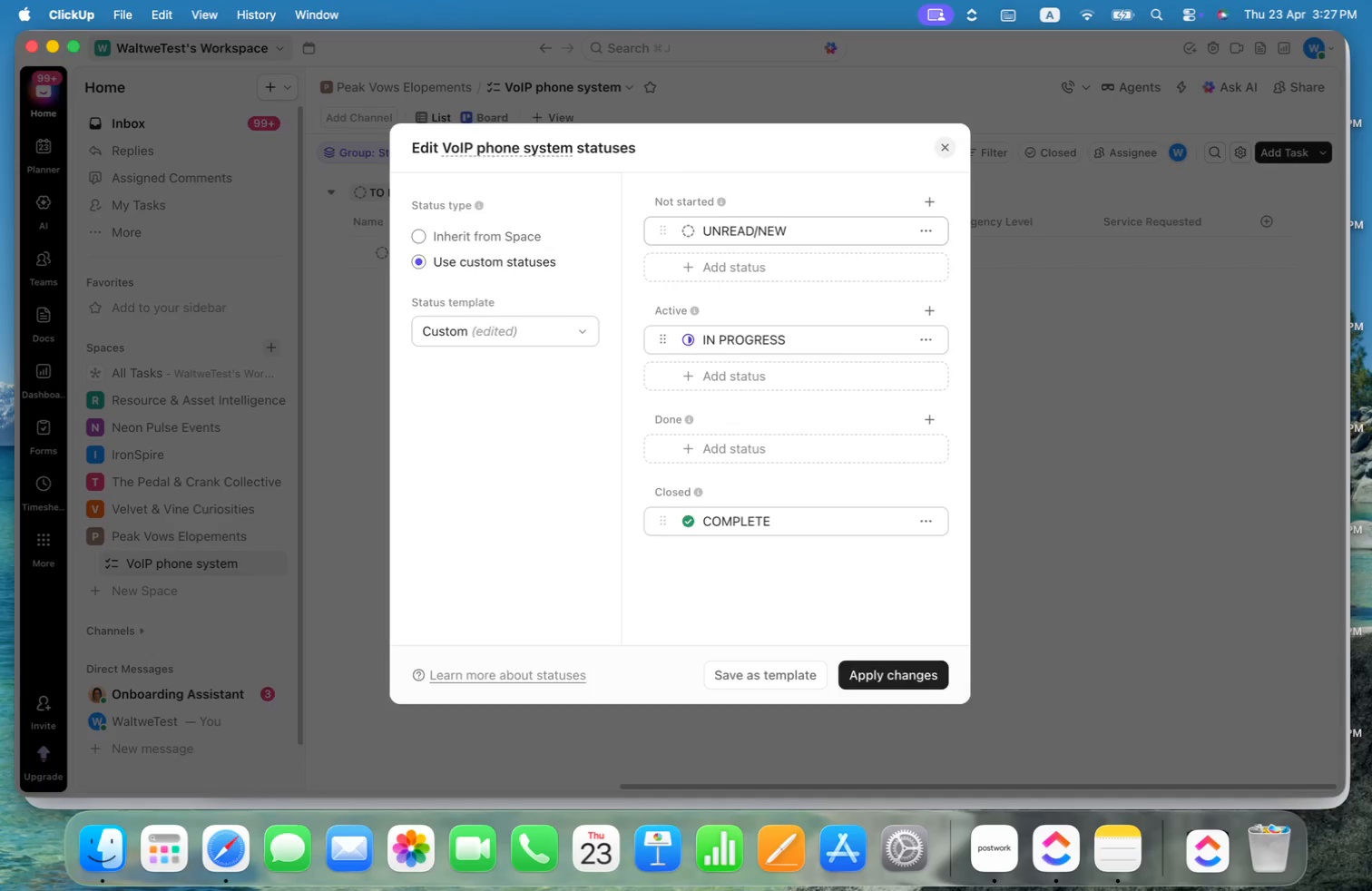 
key(Meta+Tab)
 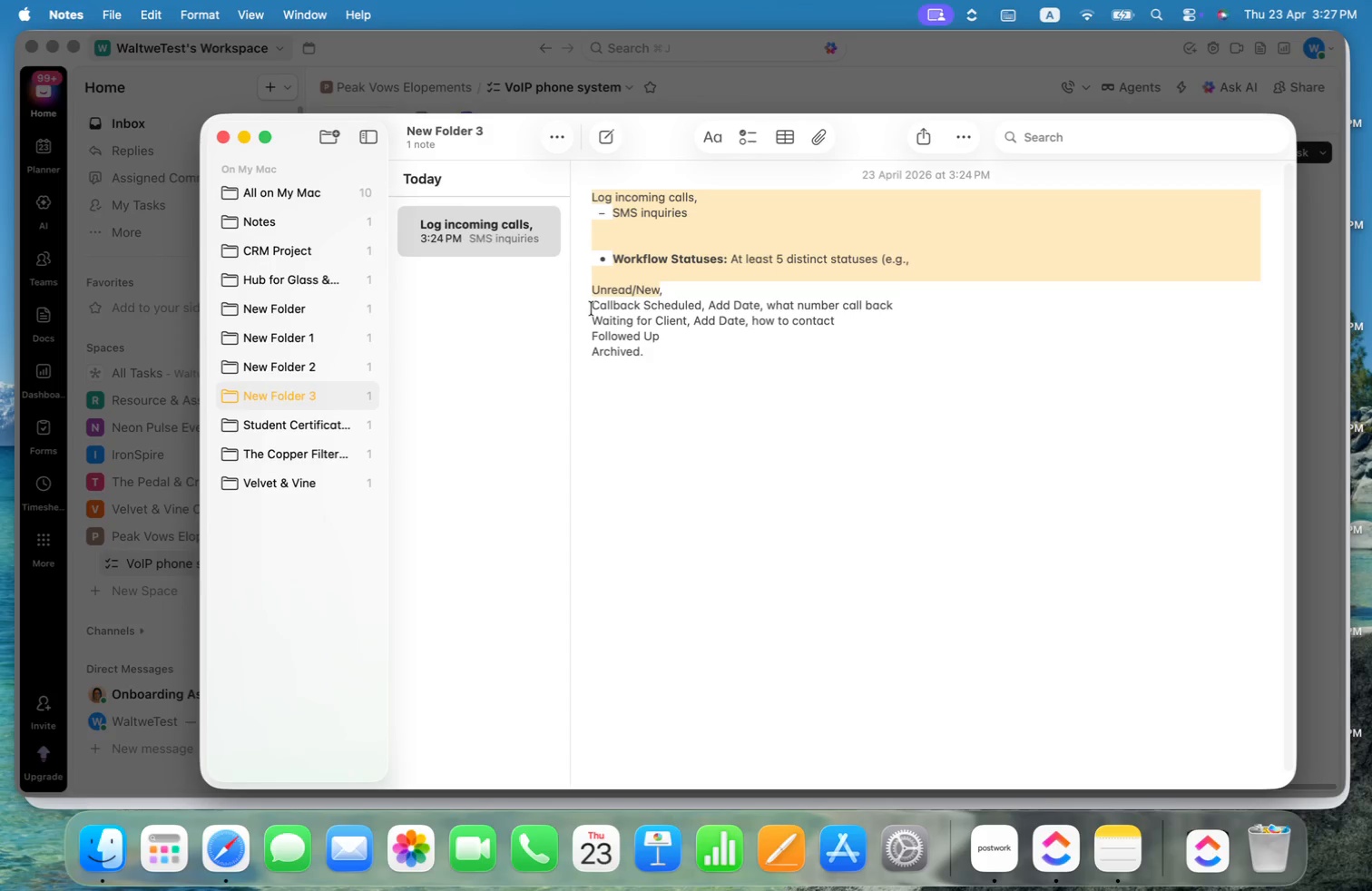 
key(Meta+Shift+ArrowRight)
 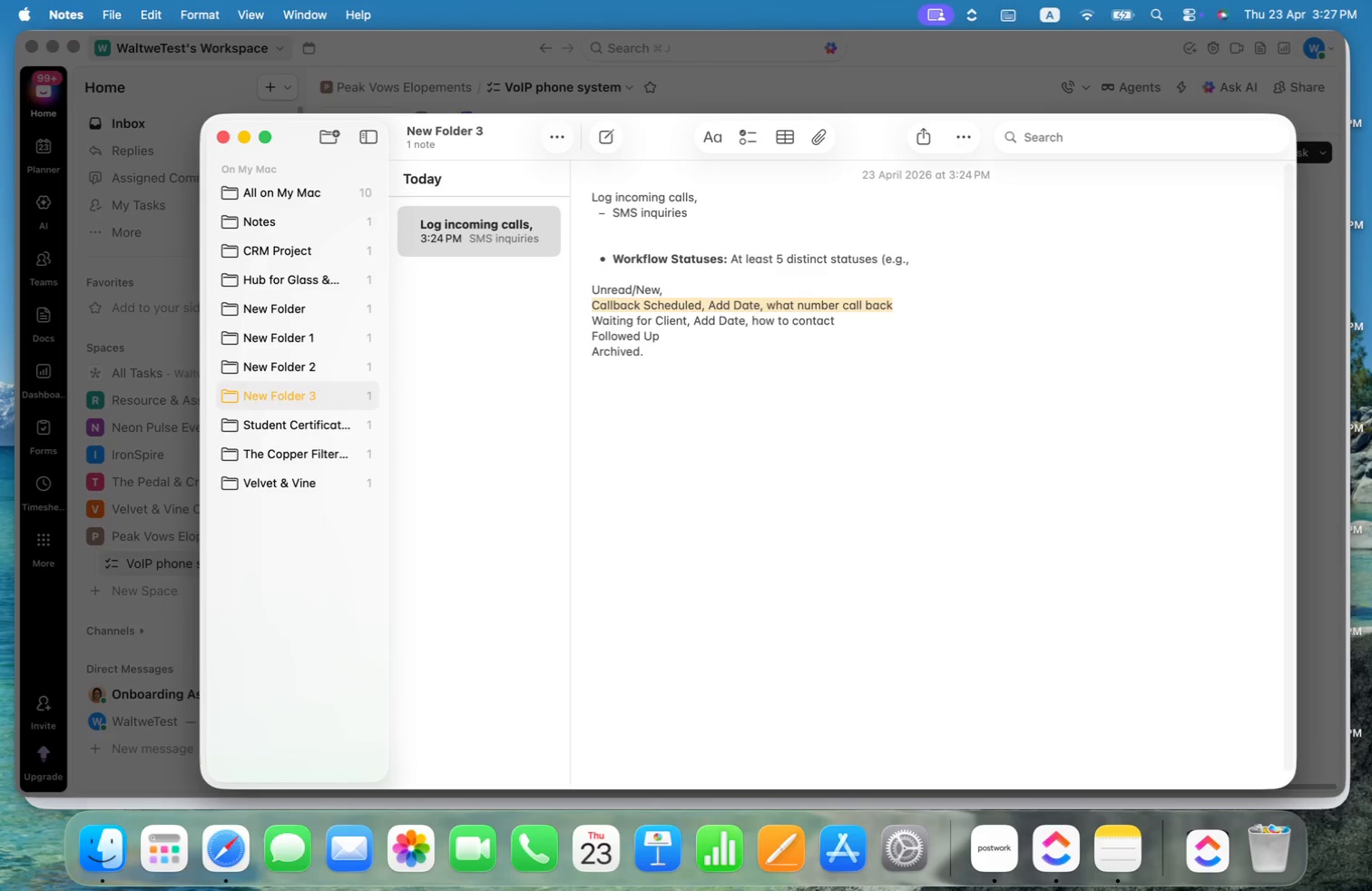 
hold_key(key=ArrowLeft, duration=2.95)
 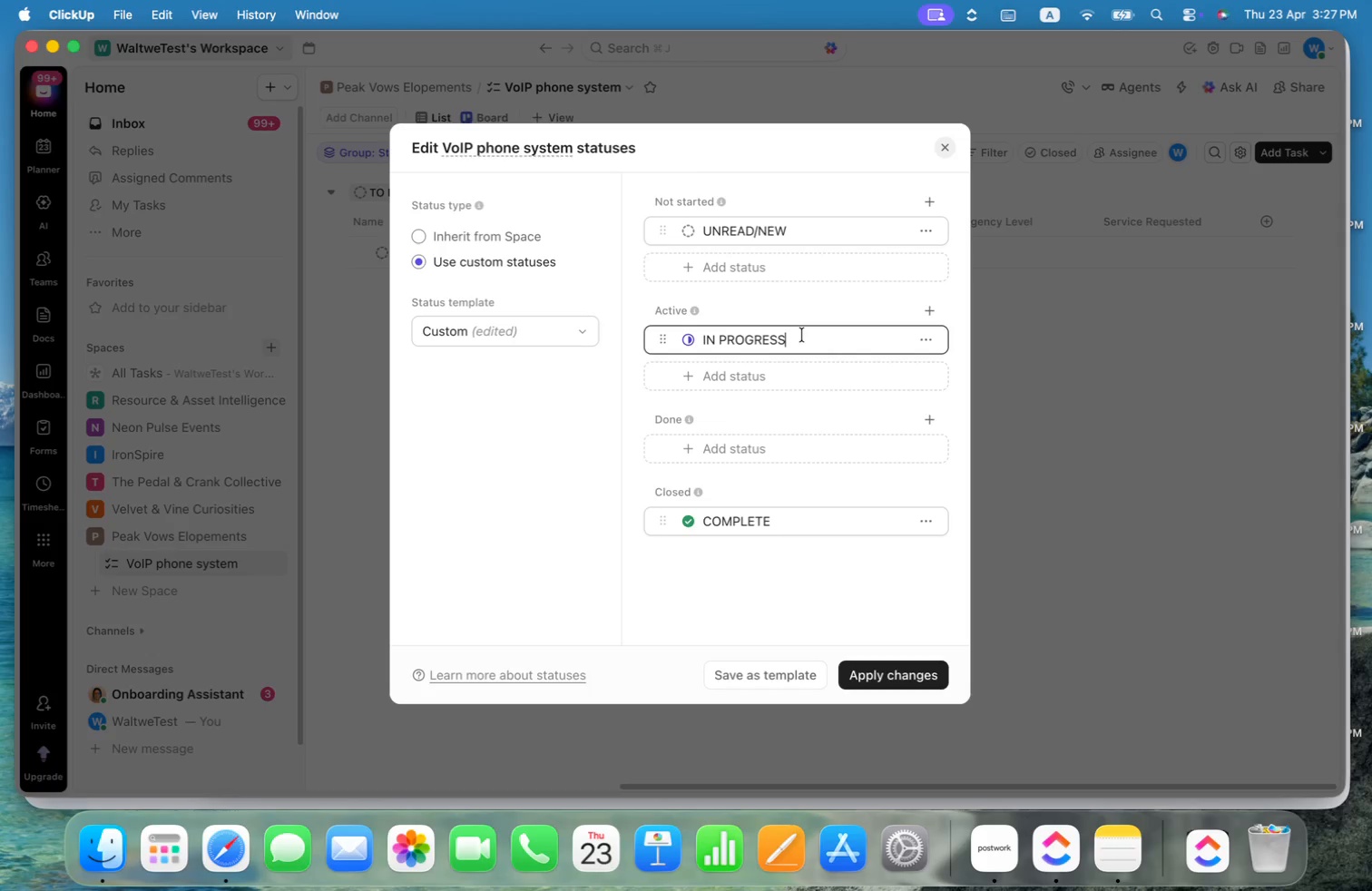 
key(Alt+Shift+ArrowRight)
 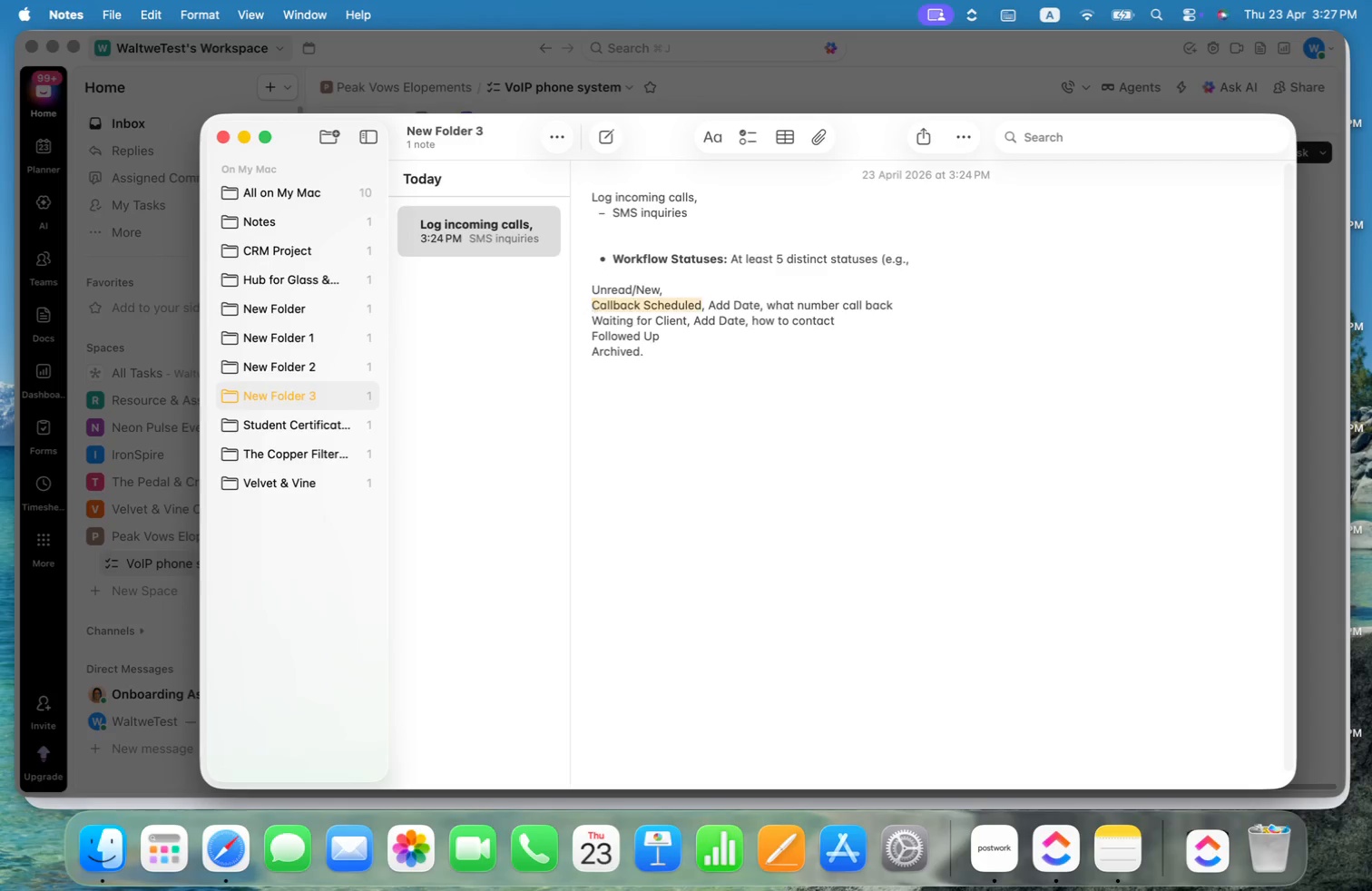 
key(Alt+Shift+ArrowRight)
 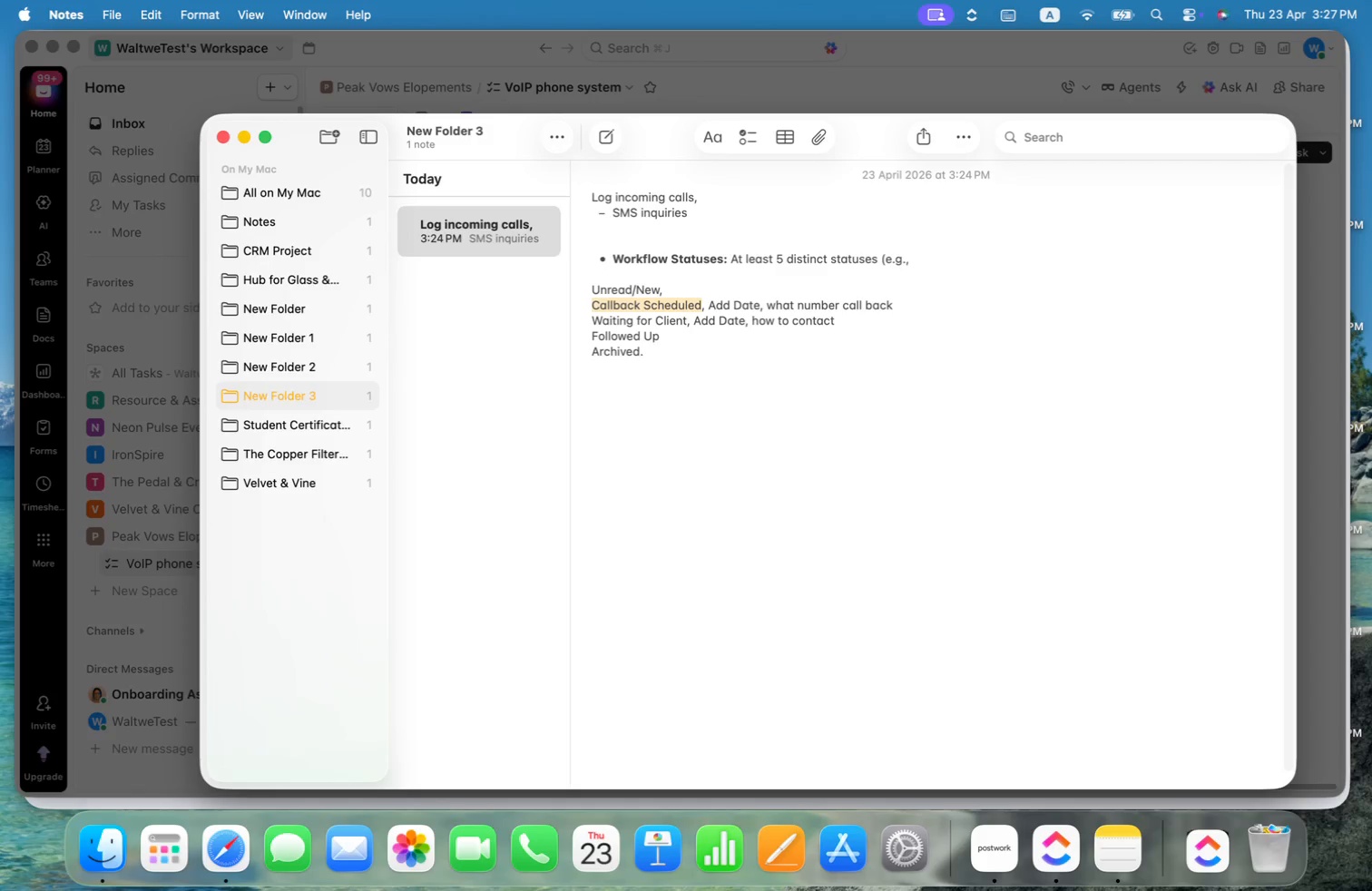 
key(Meta+CommandLeft)
 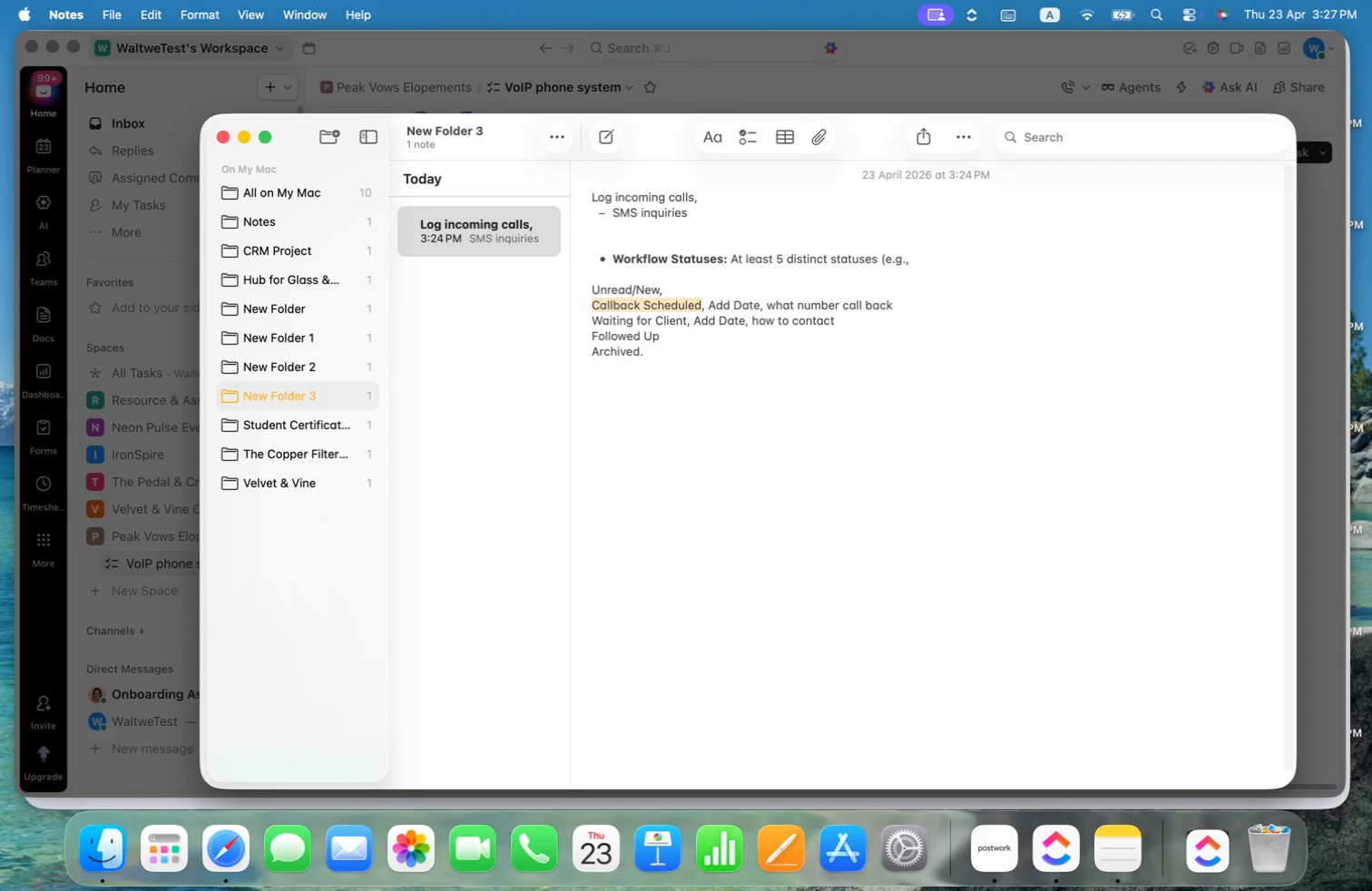 
key(Meta+C)
 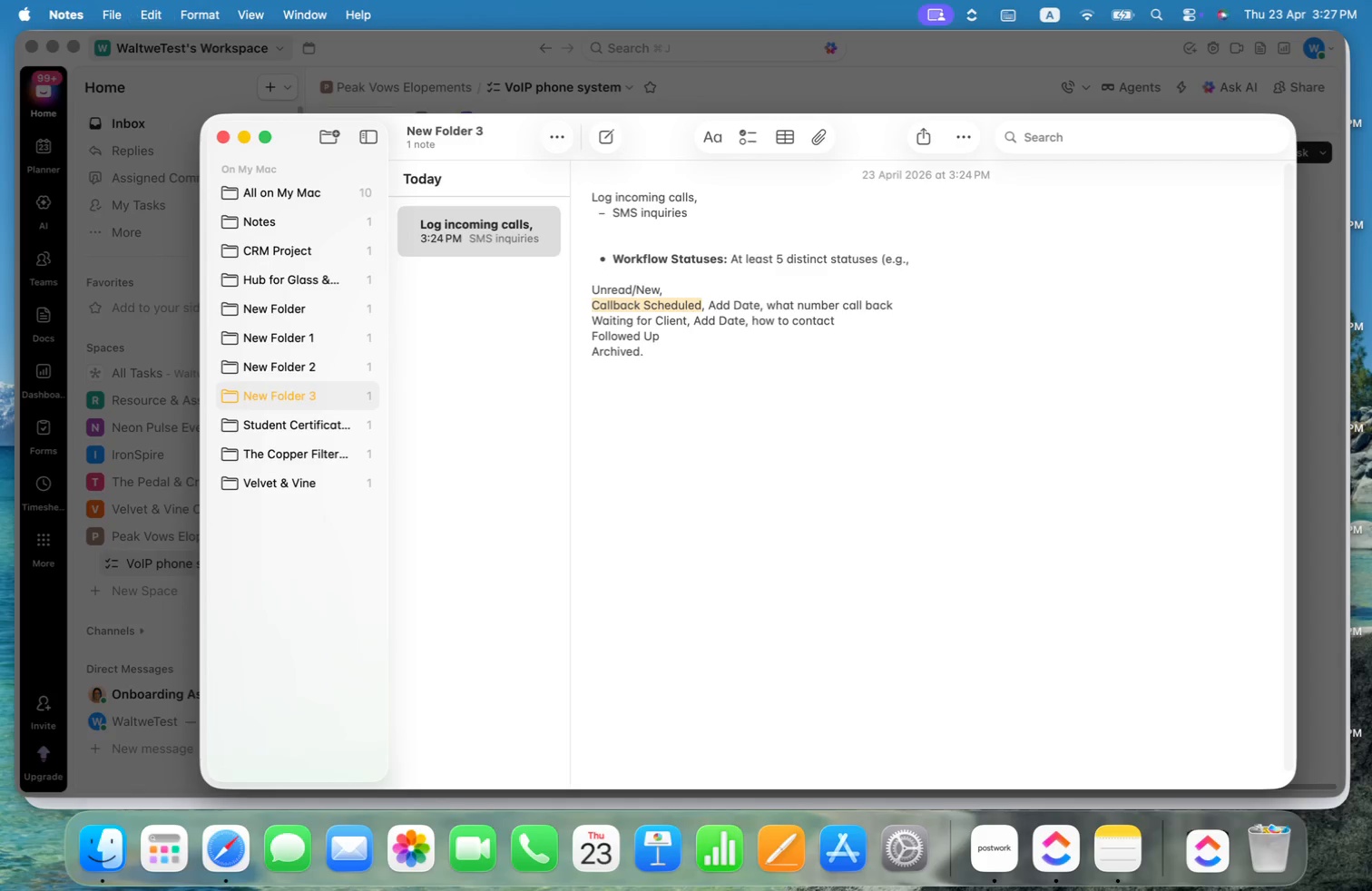 
key(Meta+CommandLeft)
 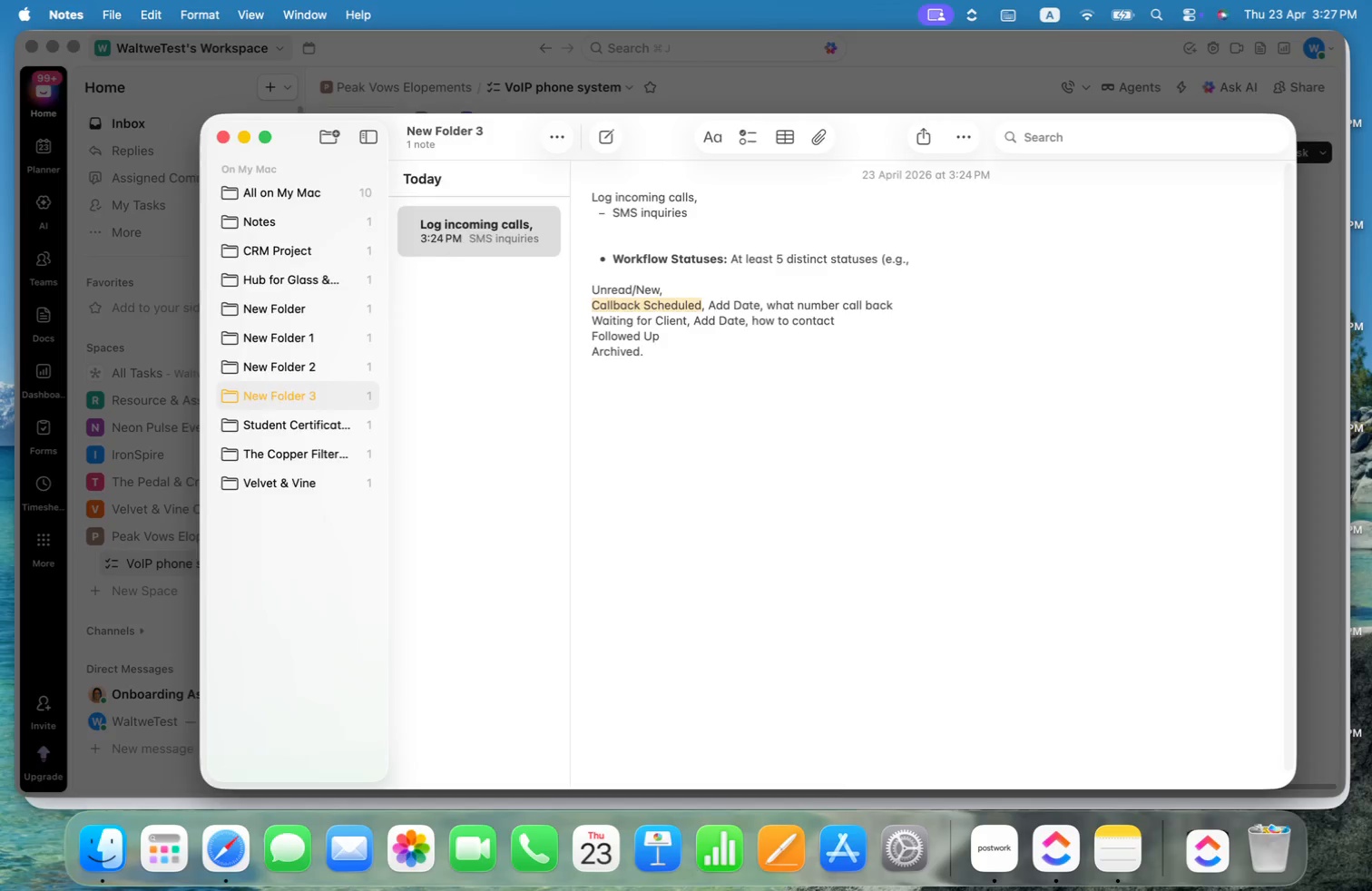 
key(Meta+Tab)
 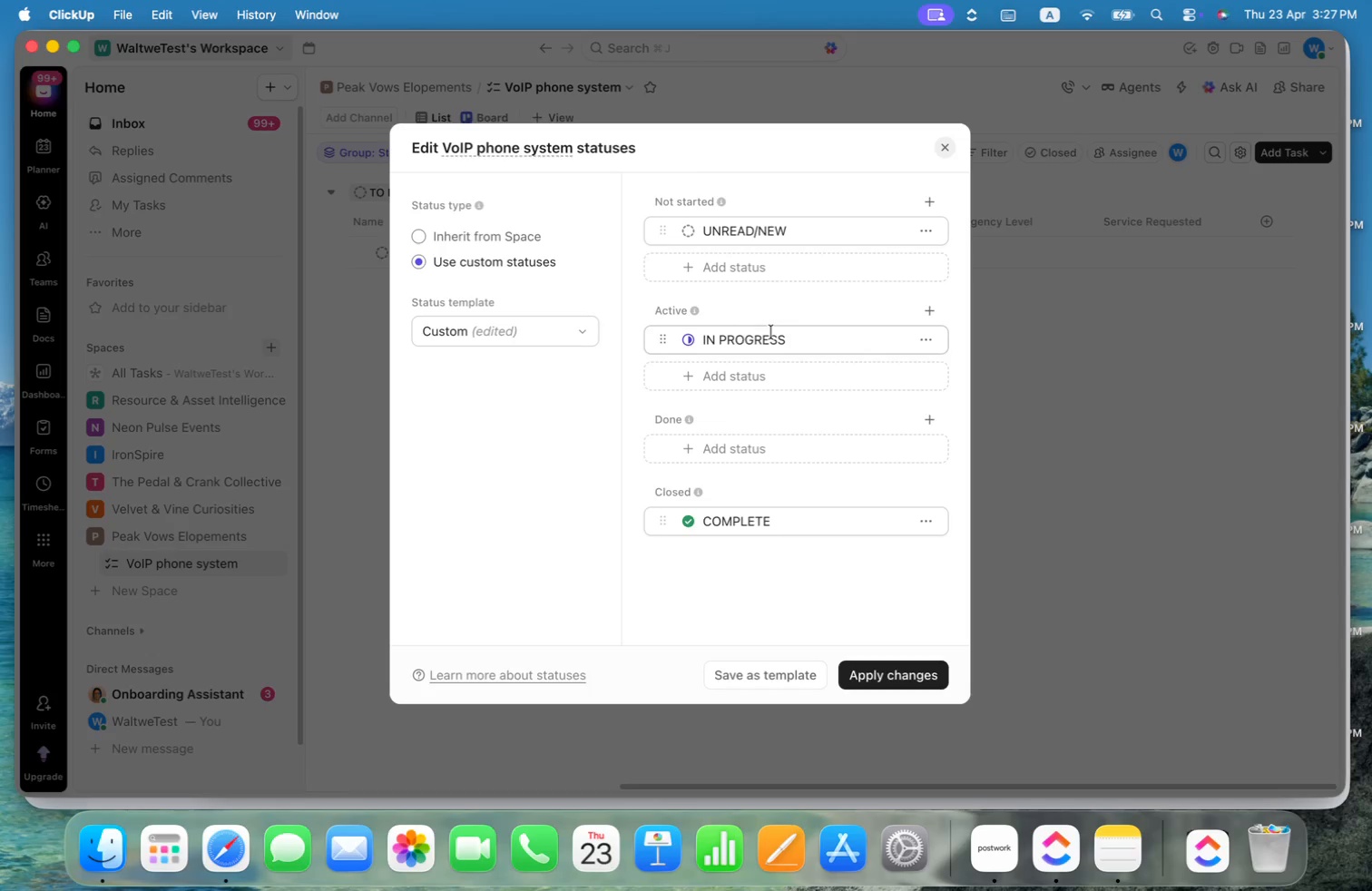 
left_click([802, 335])
 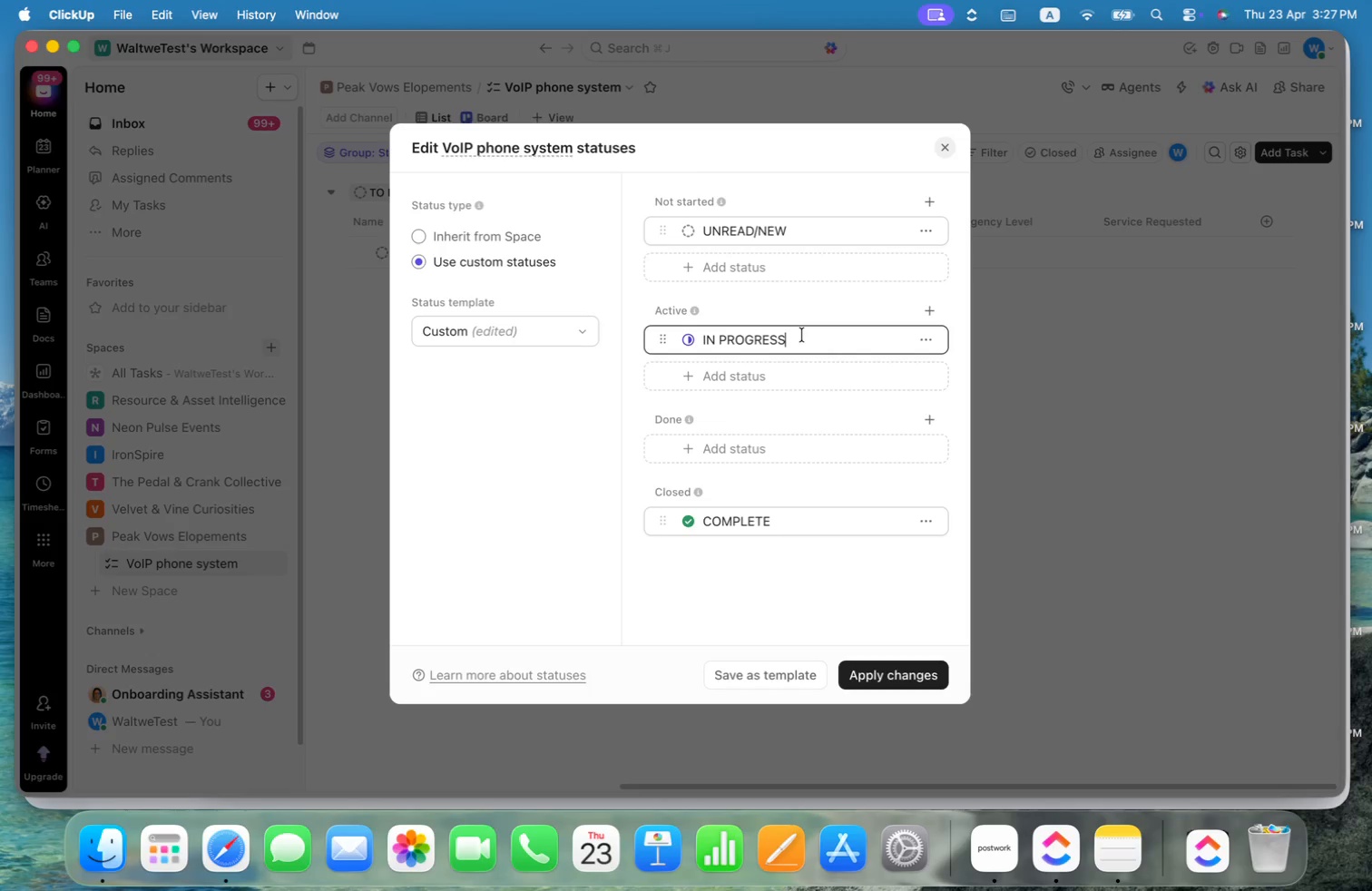 
hold_key(key=ShiftLeft, duration=0.48)
 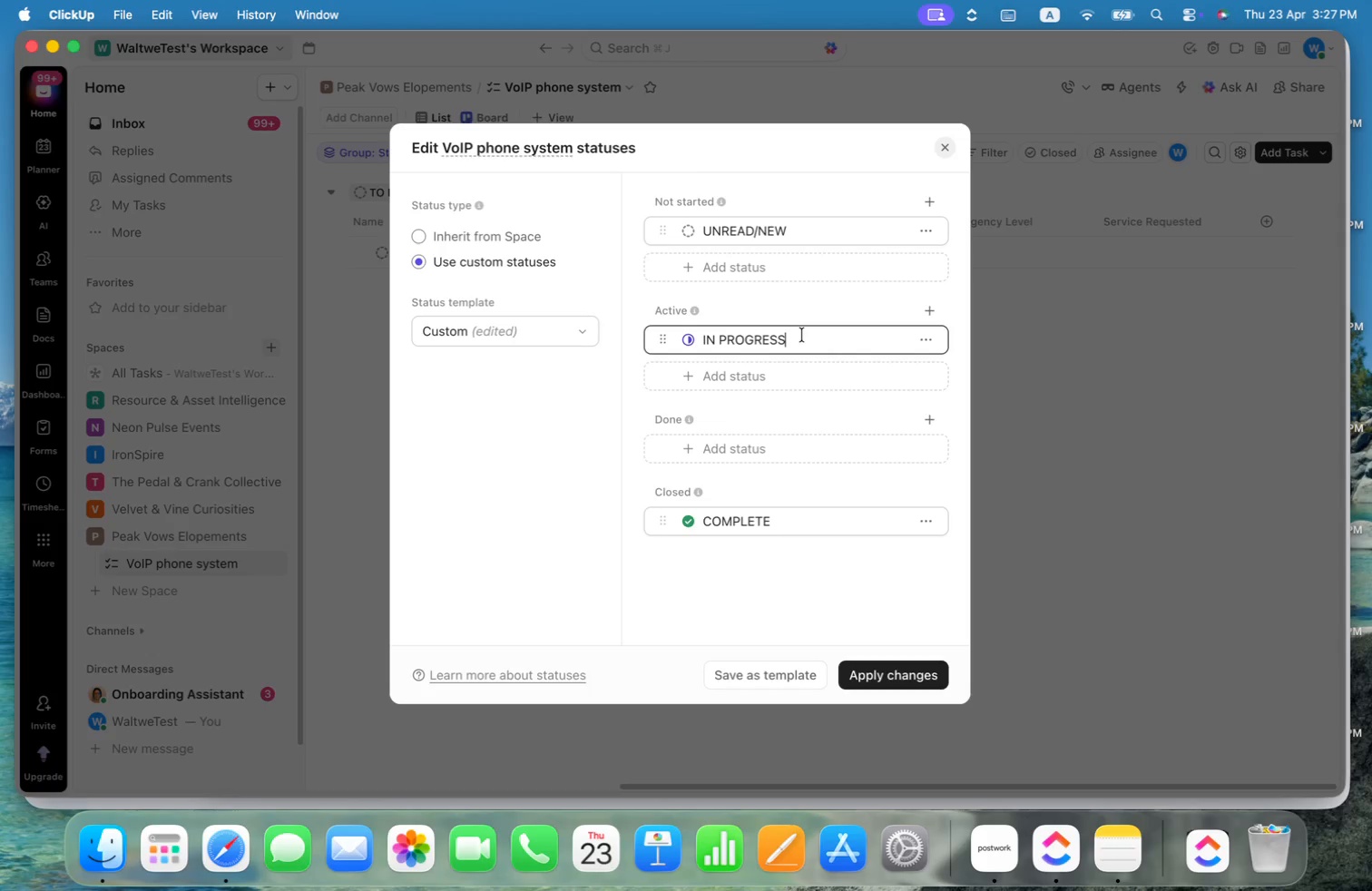 
key(Meta+Shift+ArrowLeft)
 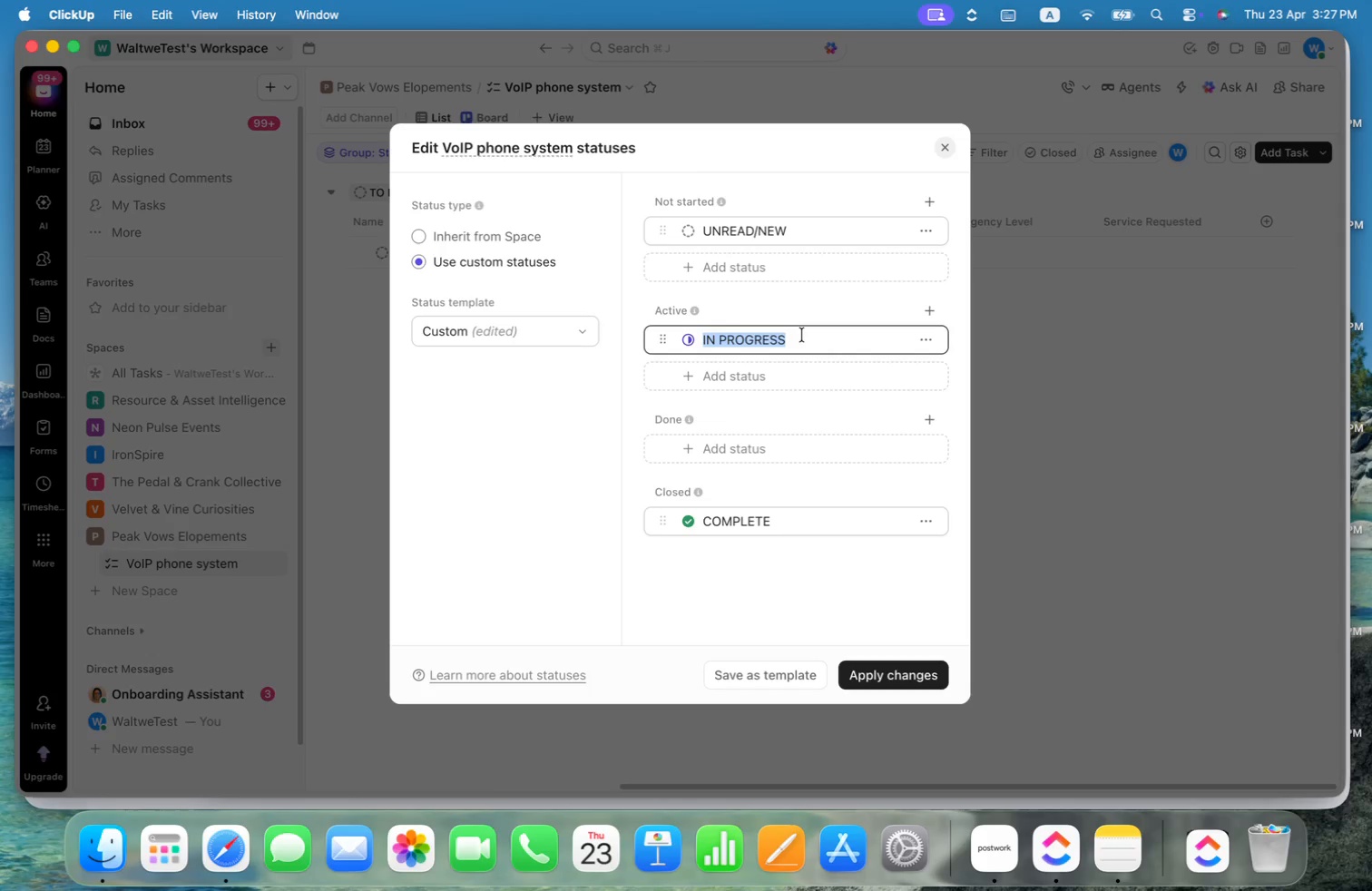 
key(Meta+V)
 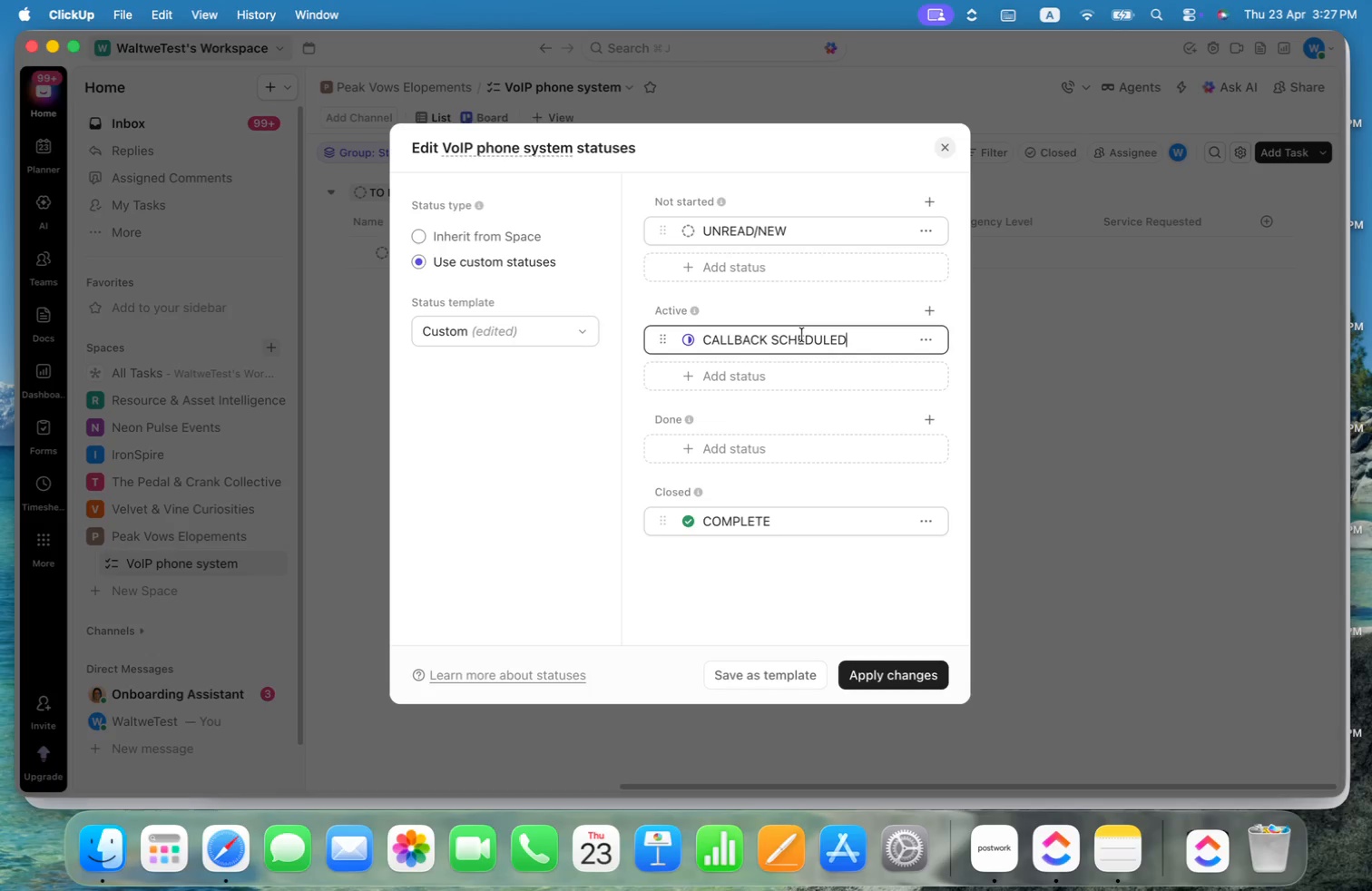 
key(Enter)
 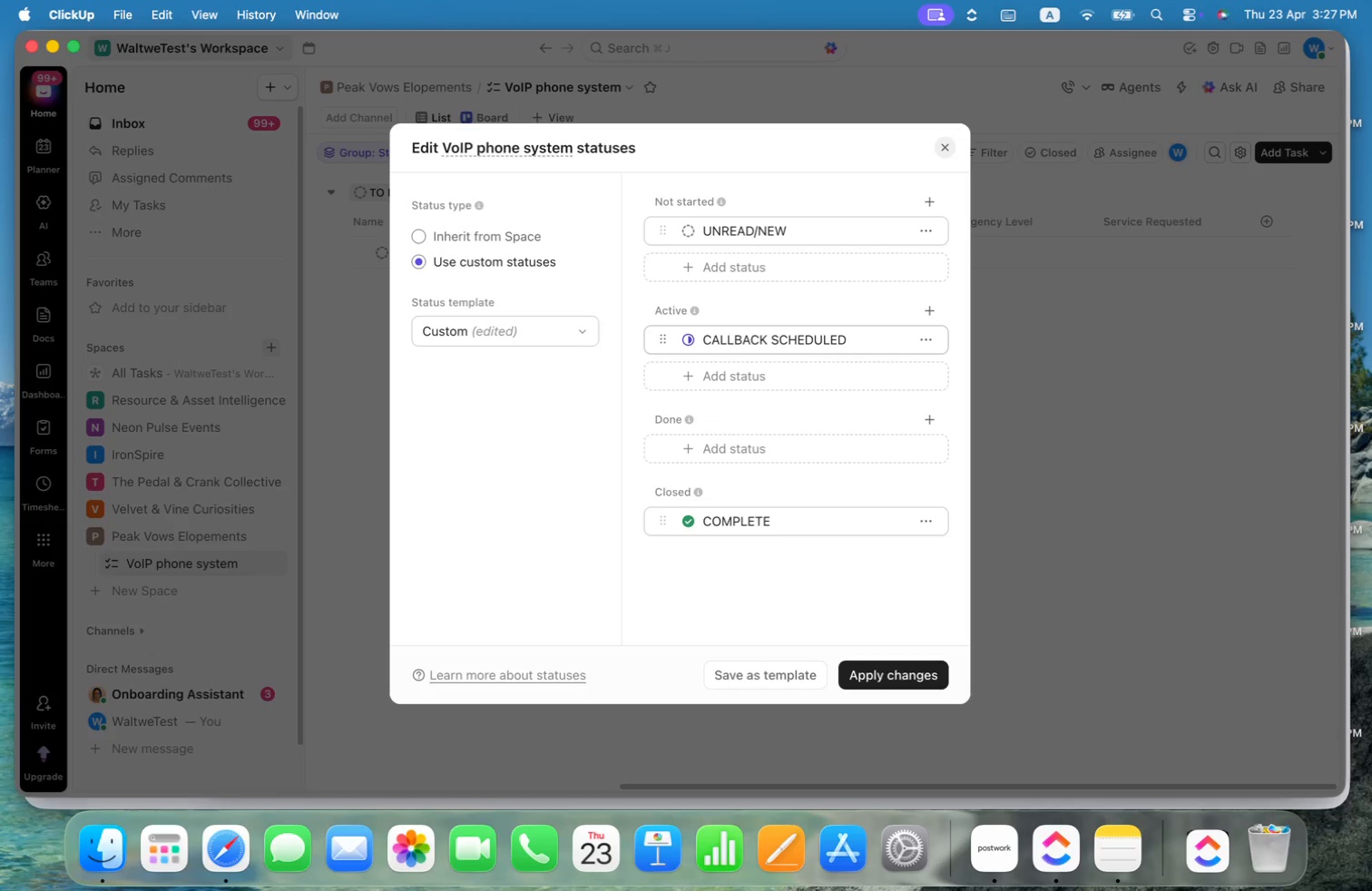 
key(Meta+CommandLeft)
 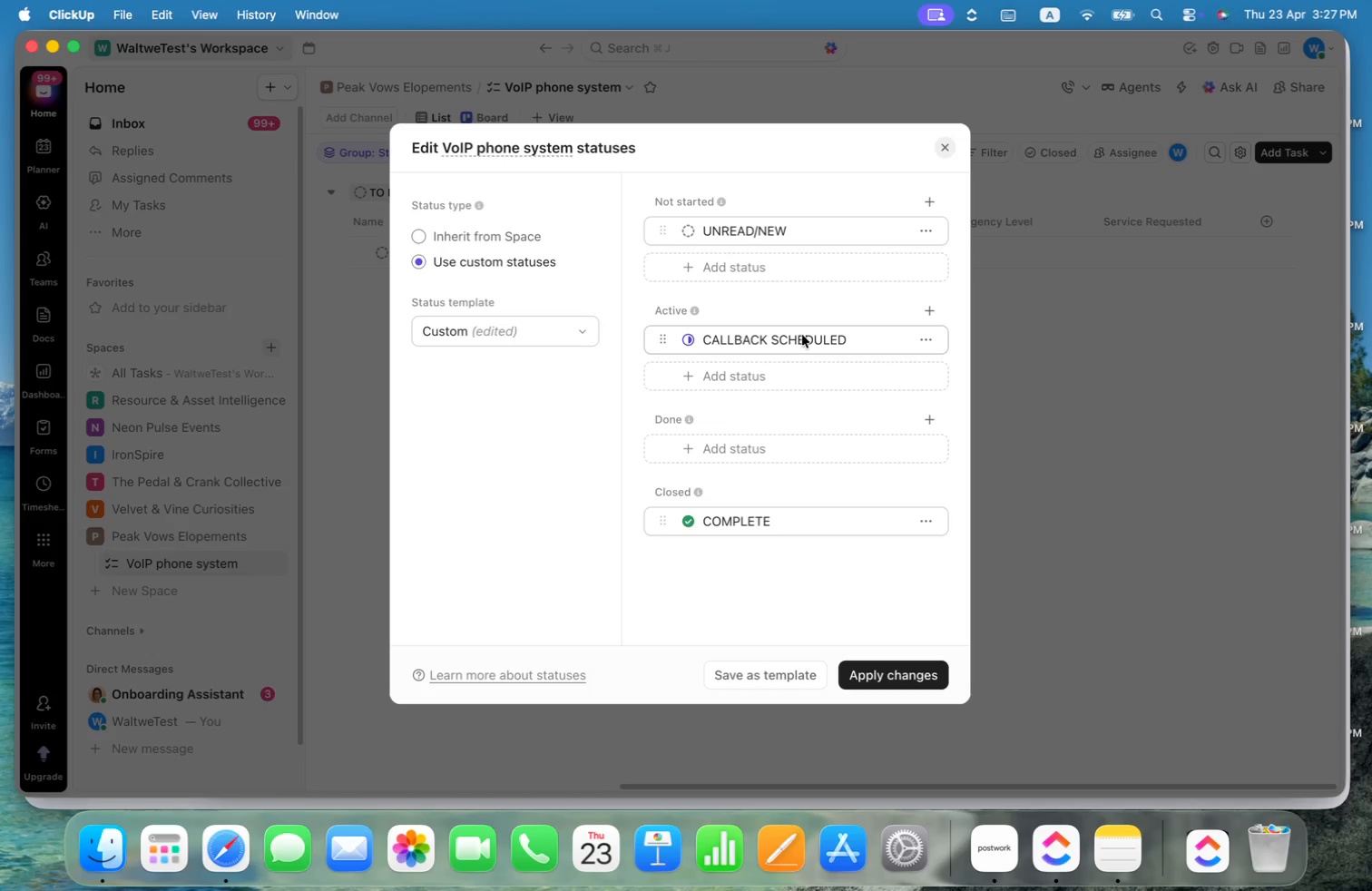 
key(Meta+Tab)
 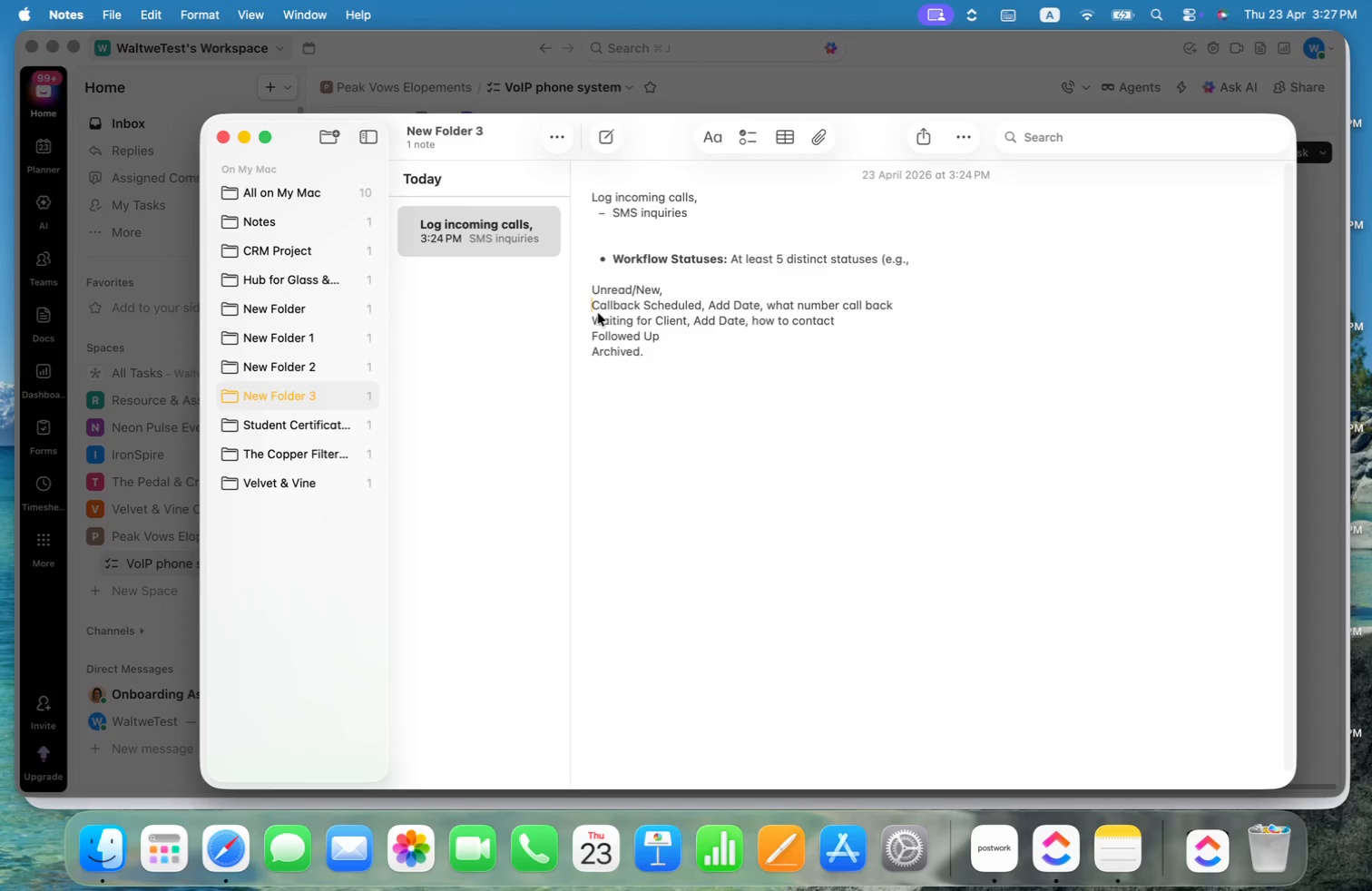 
left_click([593, 320])
 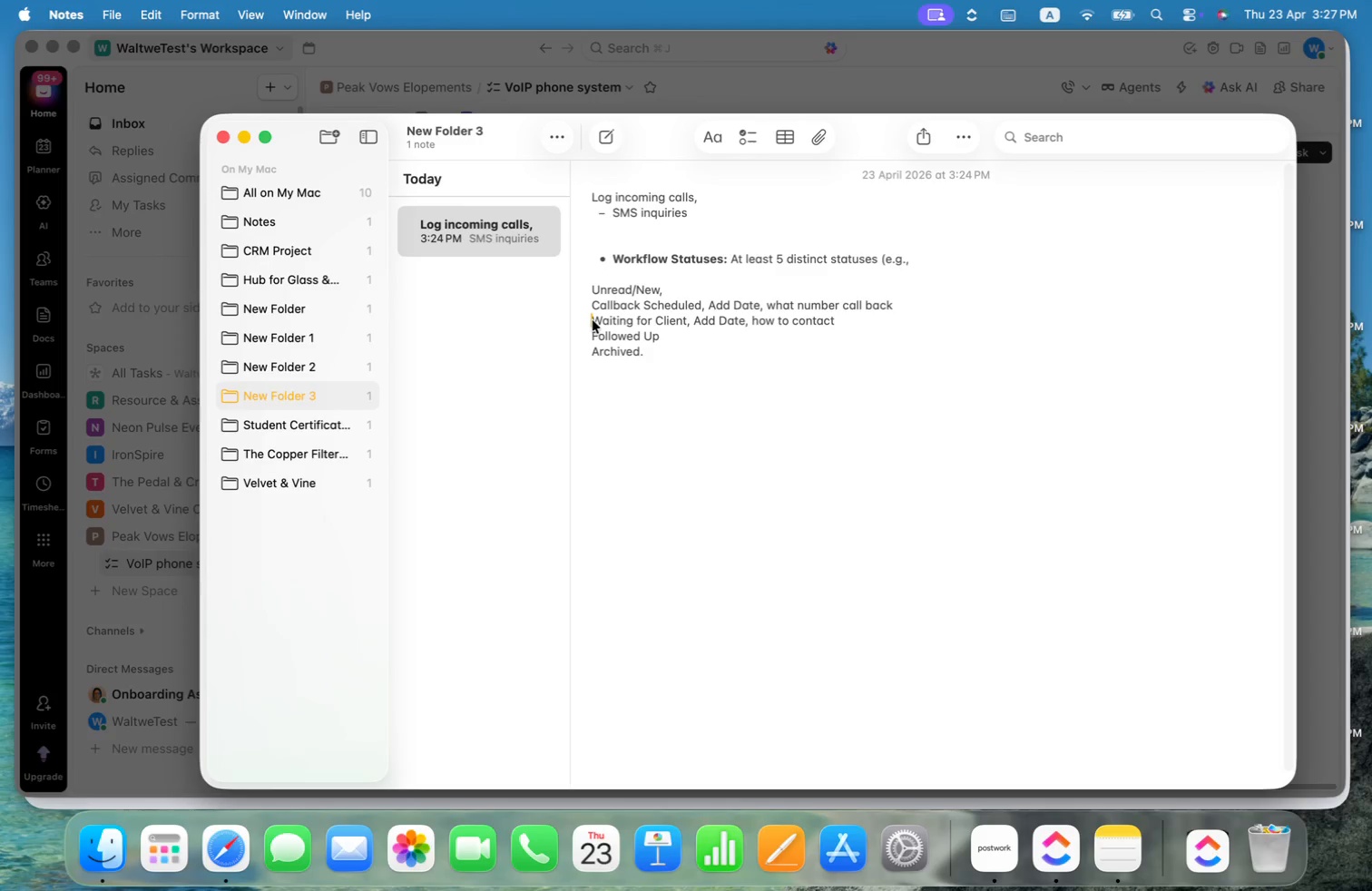 
key(Meta+Shift+ArrowRight)
 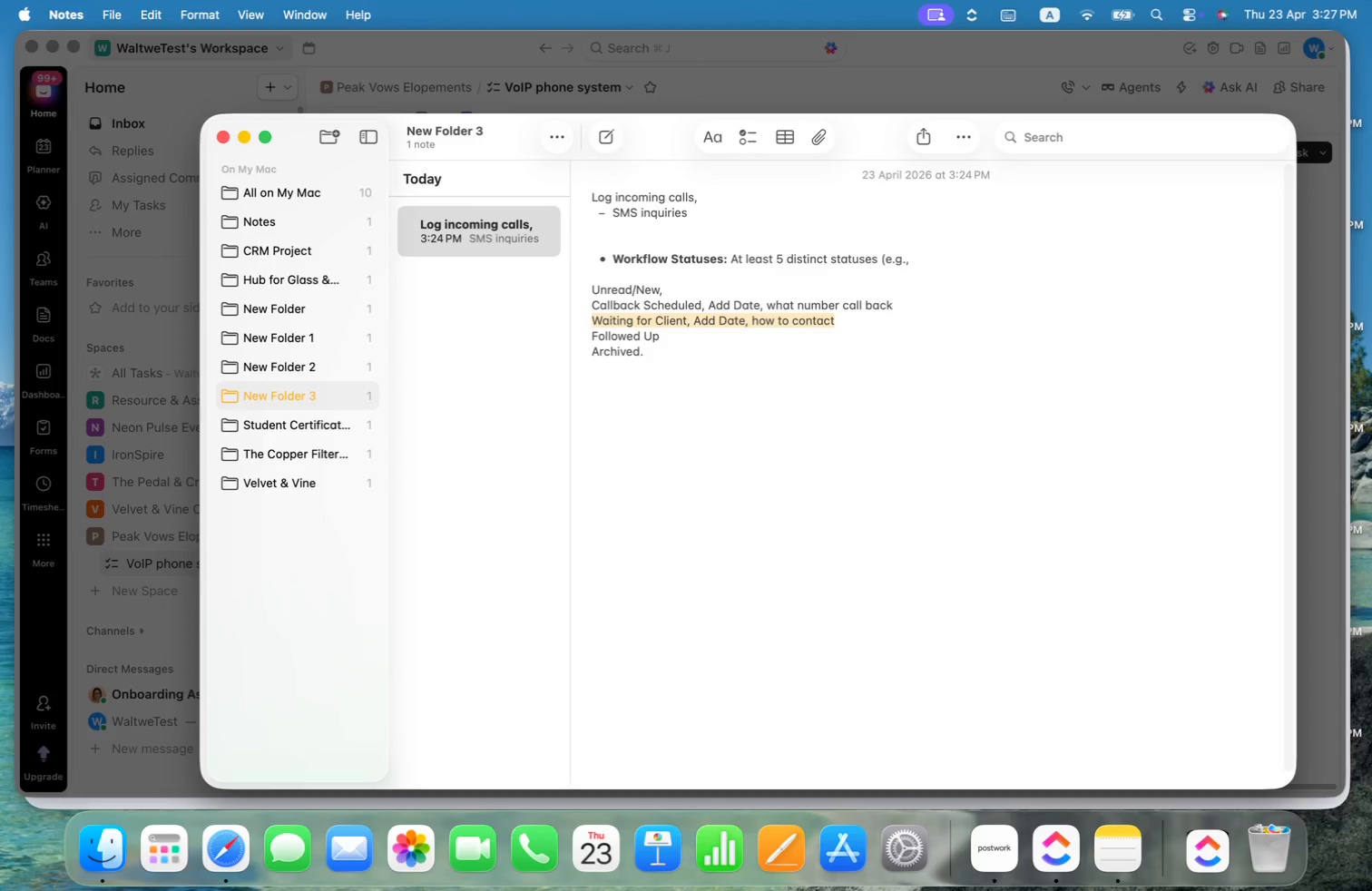 
key(Meta+Shift+ArrowRight)
 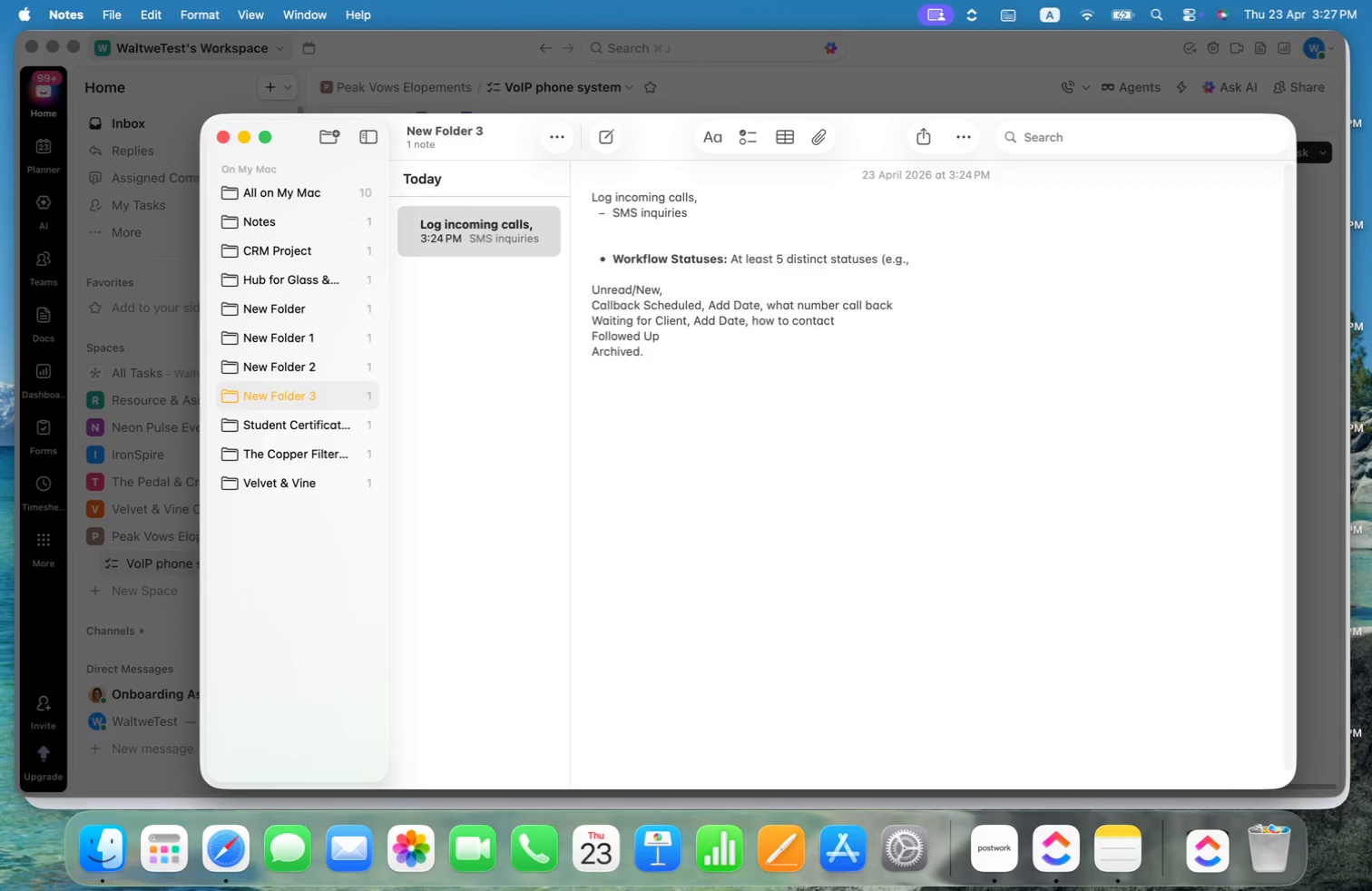 
key(Meta+Shift+ArrowLeft)
 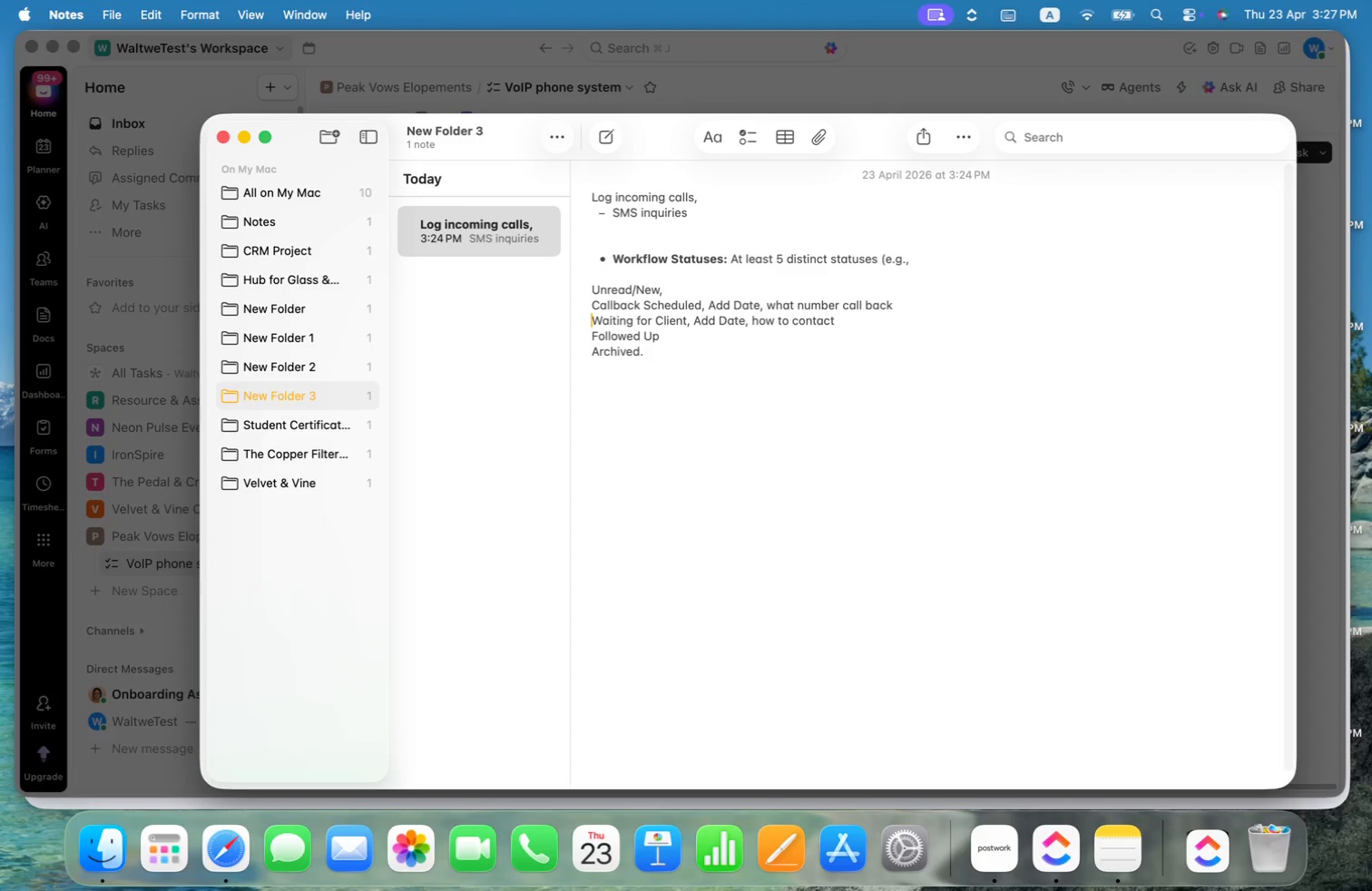 
key(Alt+Shift+ArrowLeft)
 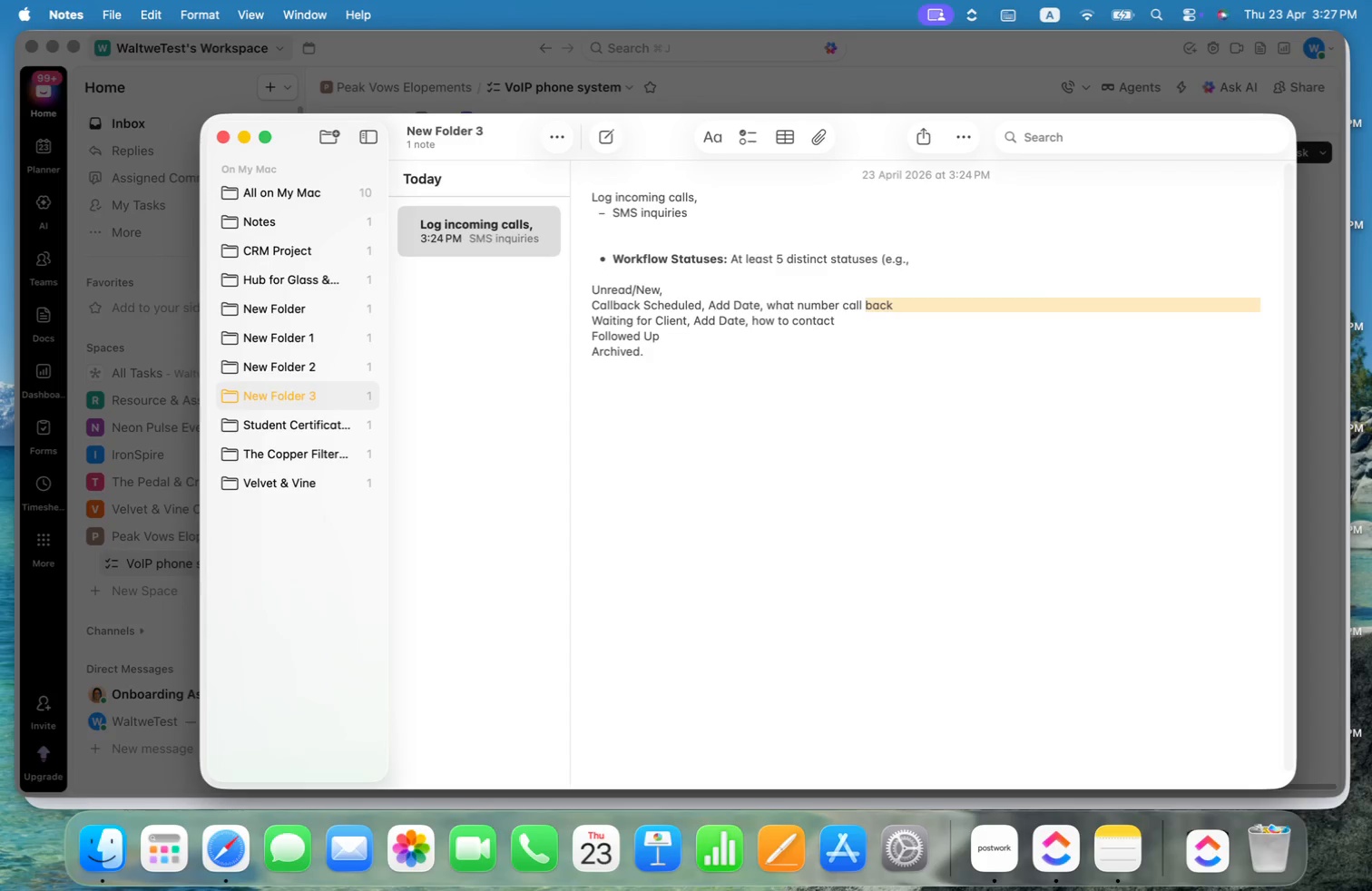 
key(Alt+Shift+ArrowRight)
 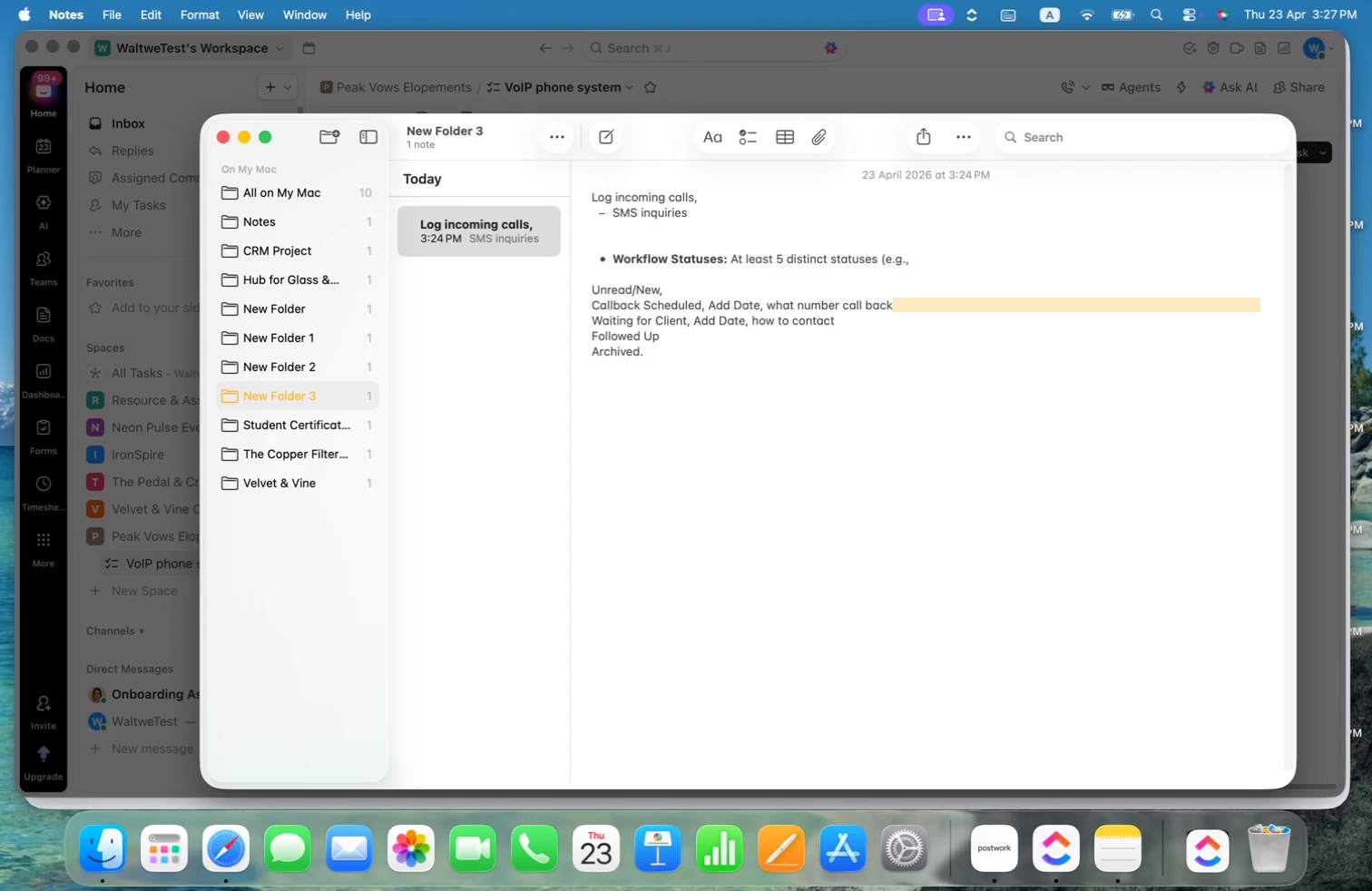 
key(Alt+Shift+ArrowRight)
 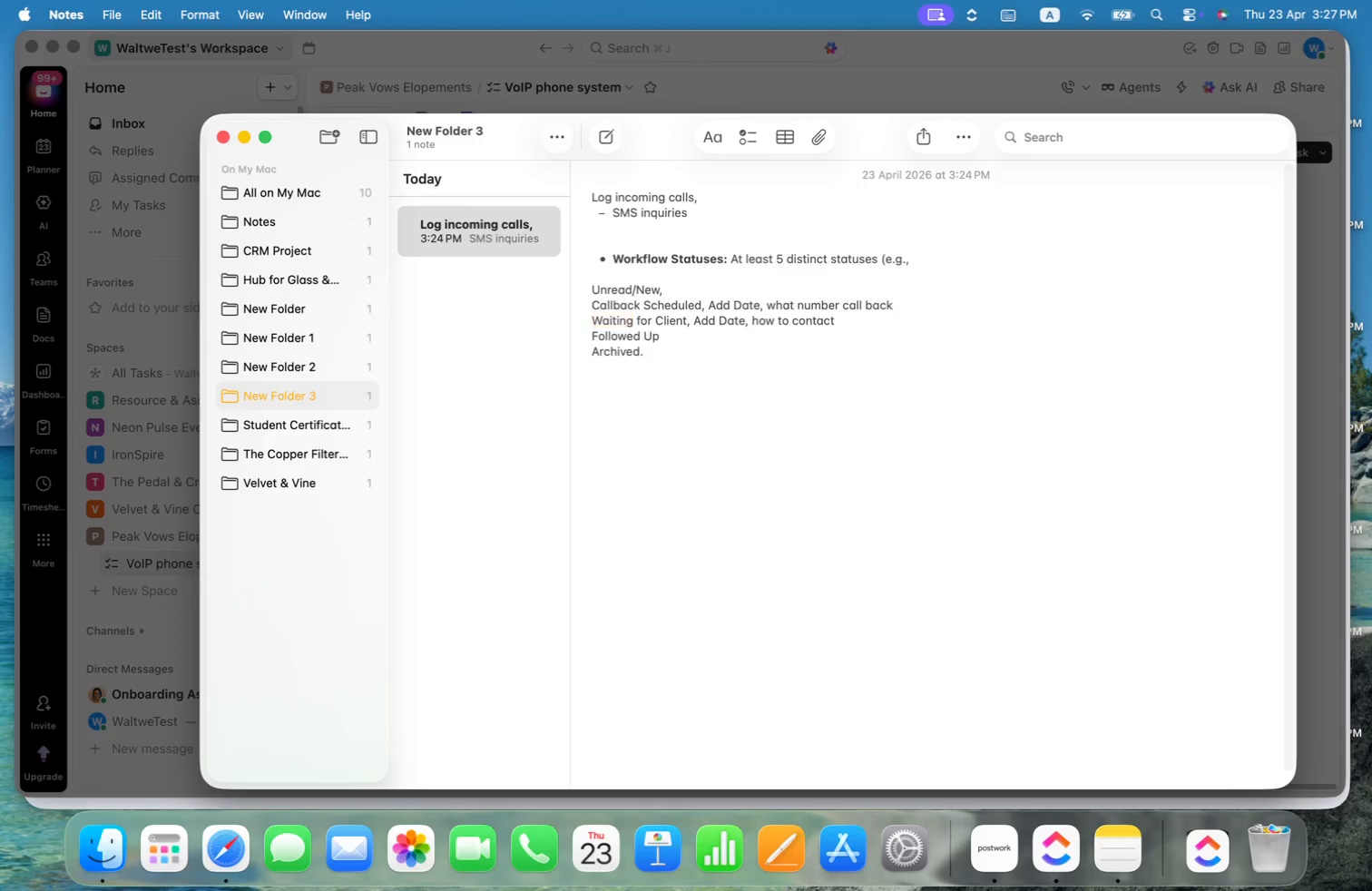 
hold_key(key=ArrowRight, duration=1.08)
 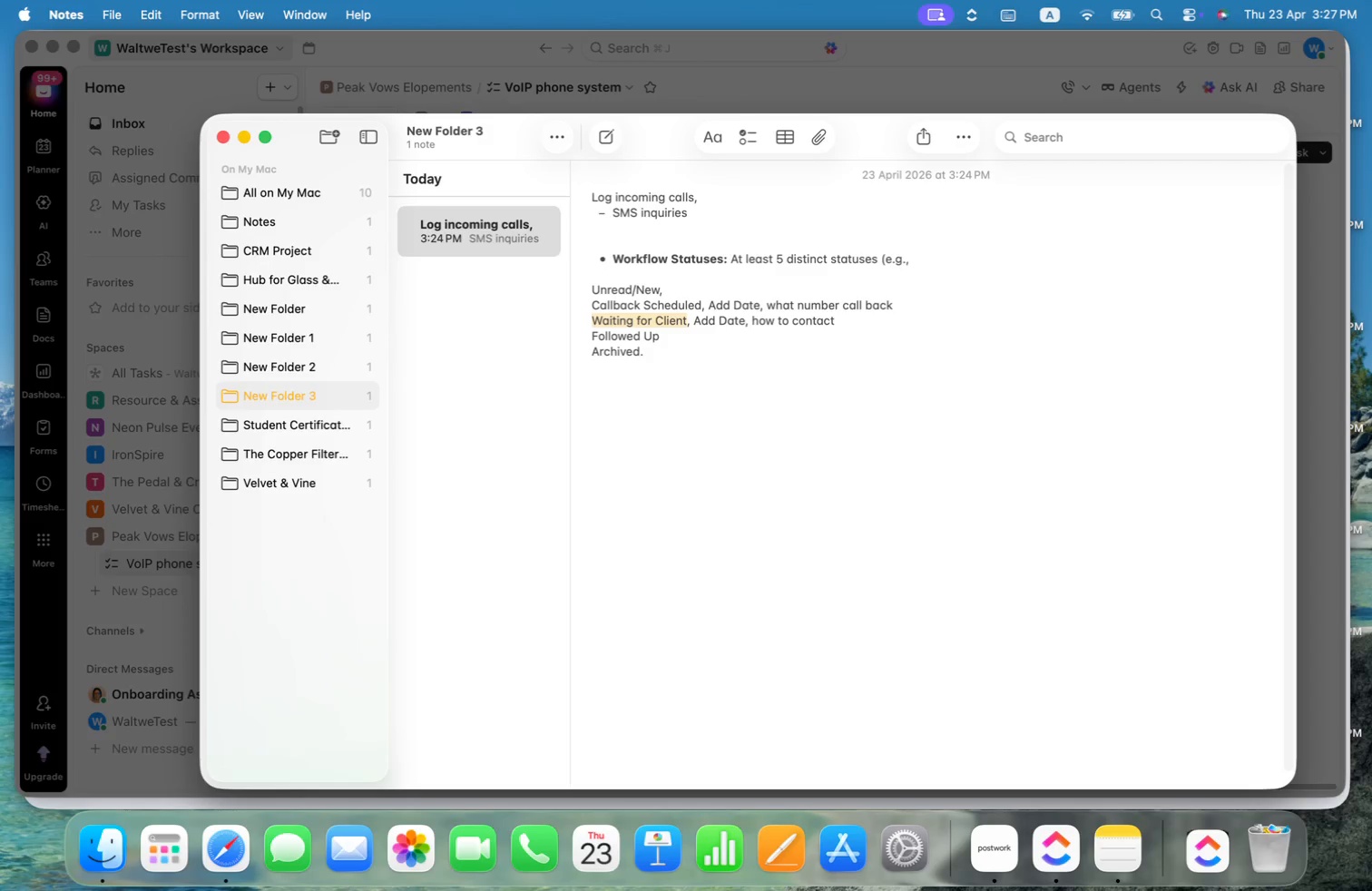 
key(Meta+CommandLeft)
 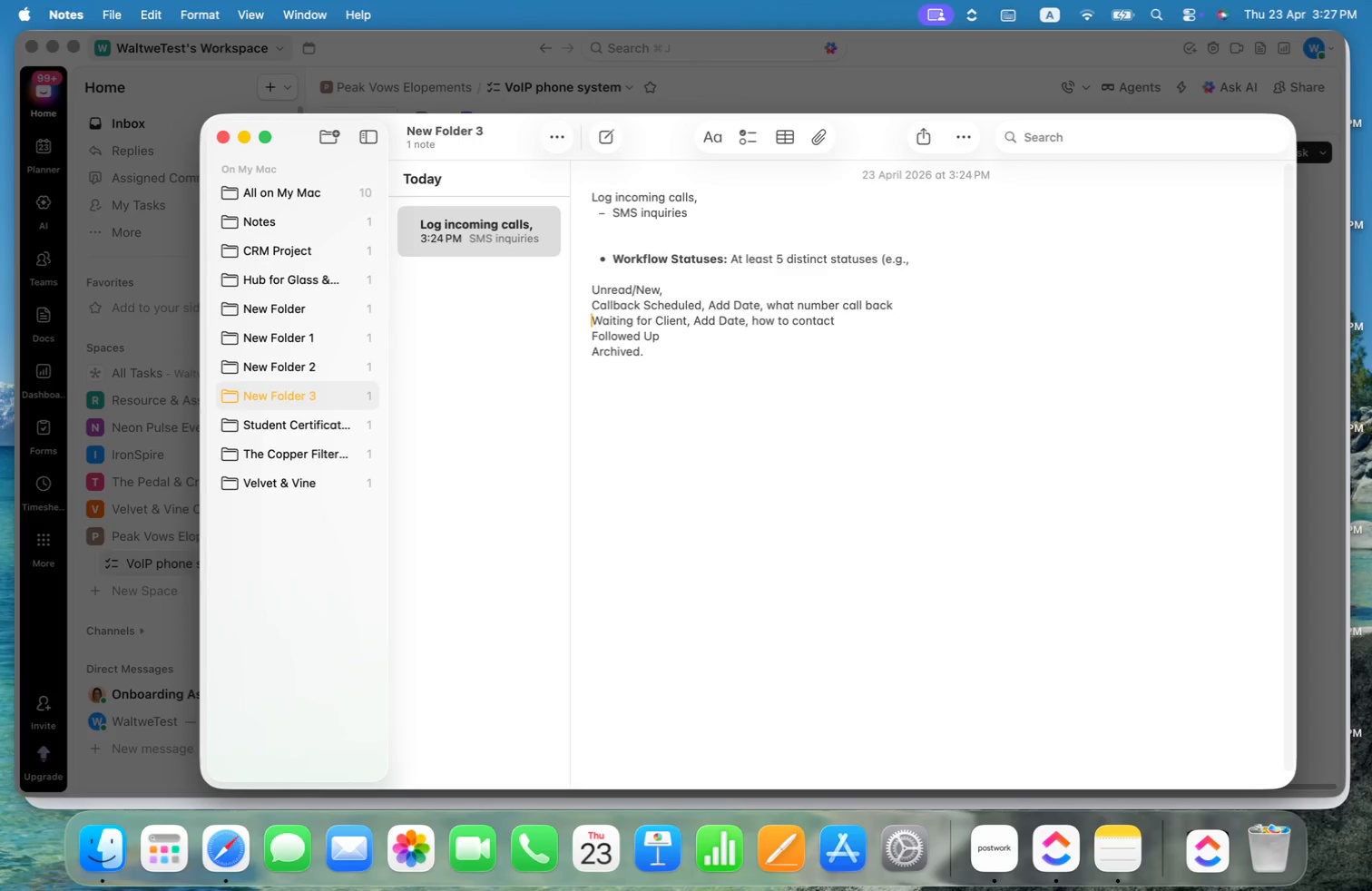 
key(Meta+ArrowLeft)
 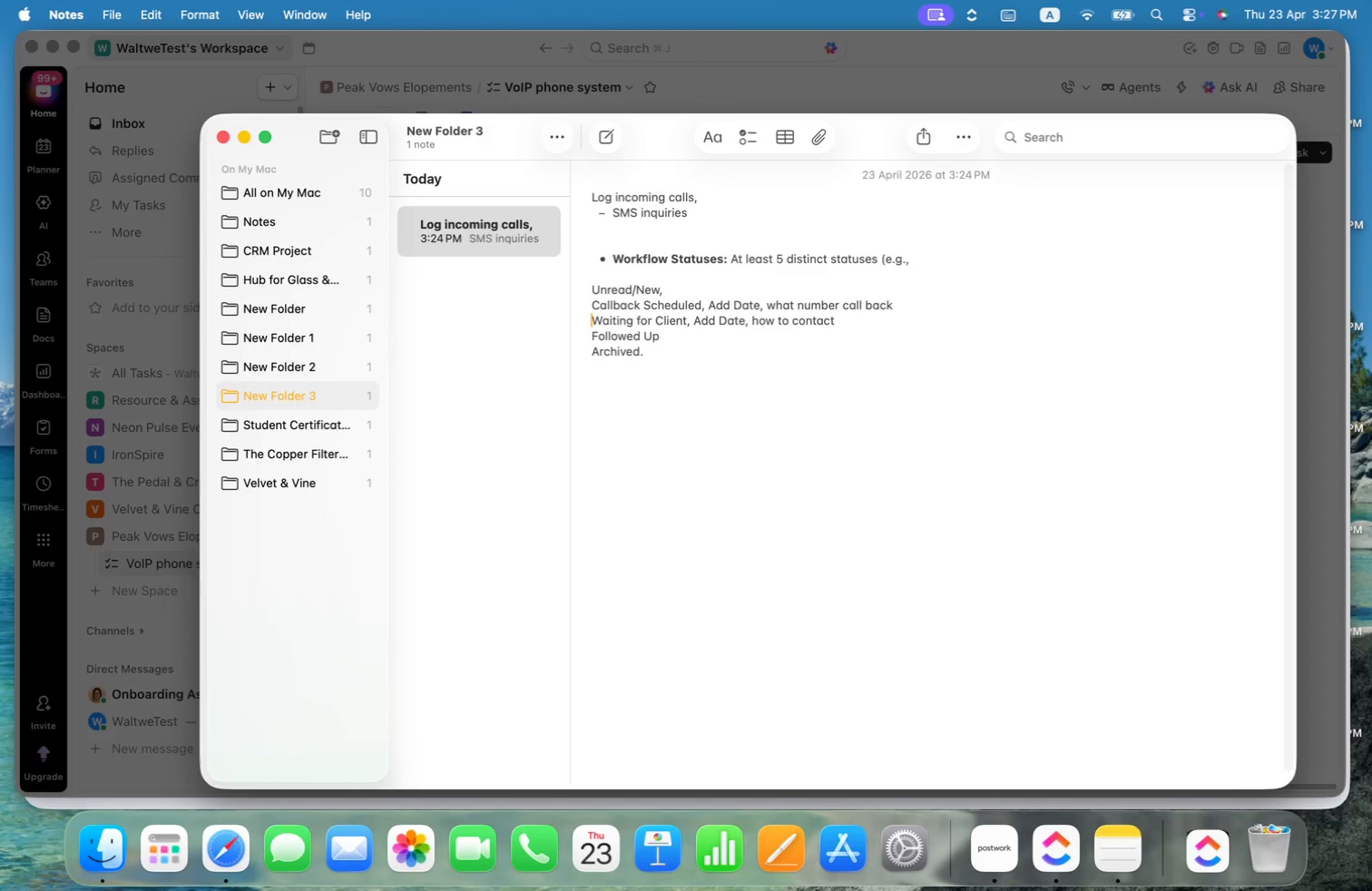 
key(Alt+Shift+ArrowRight)
 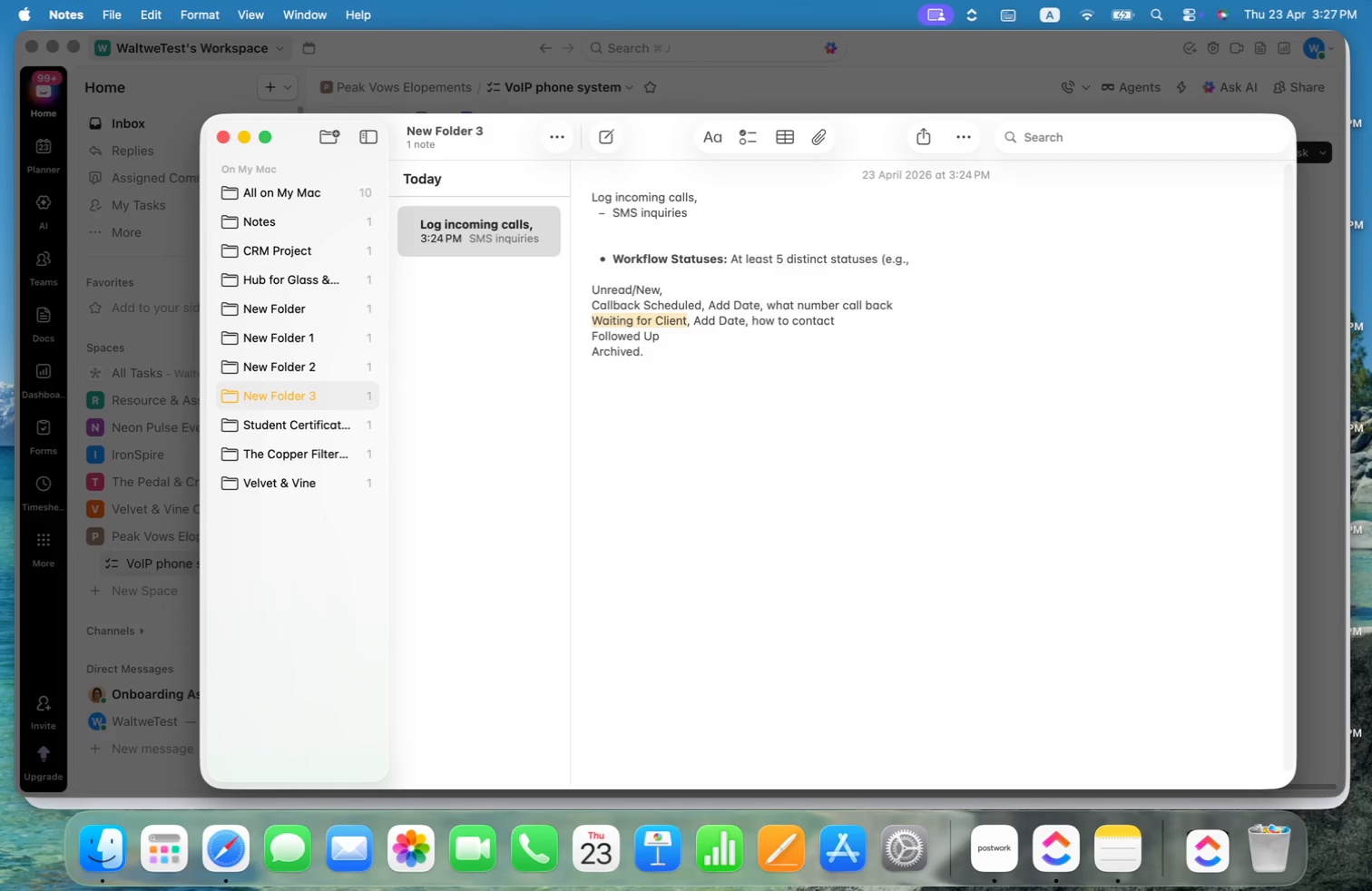 
key(Alt+Shift+ArrowRight)
 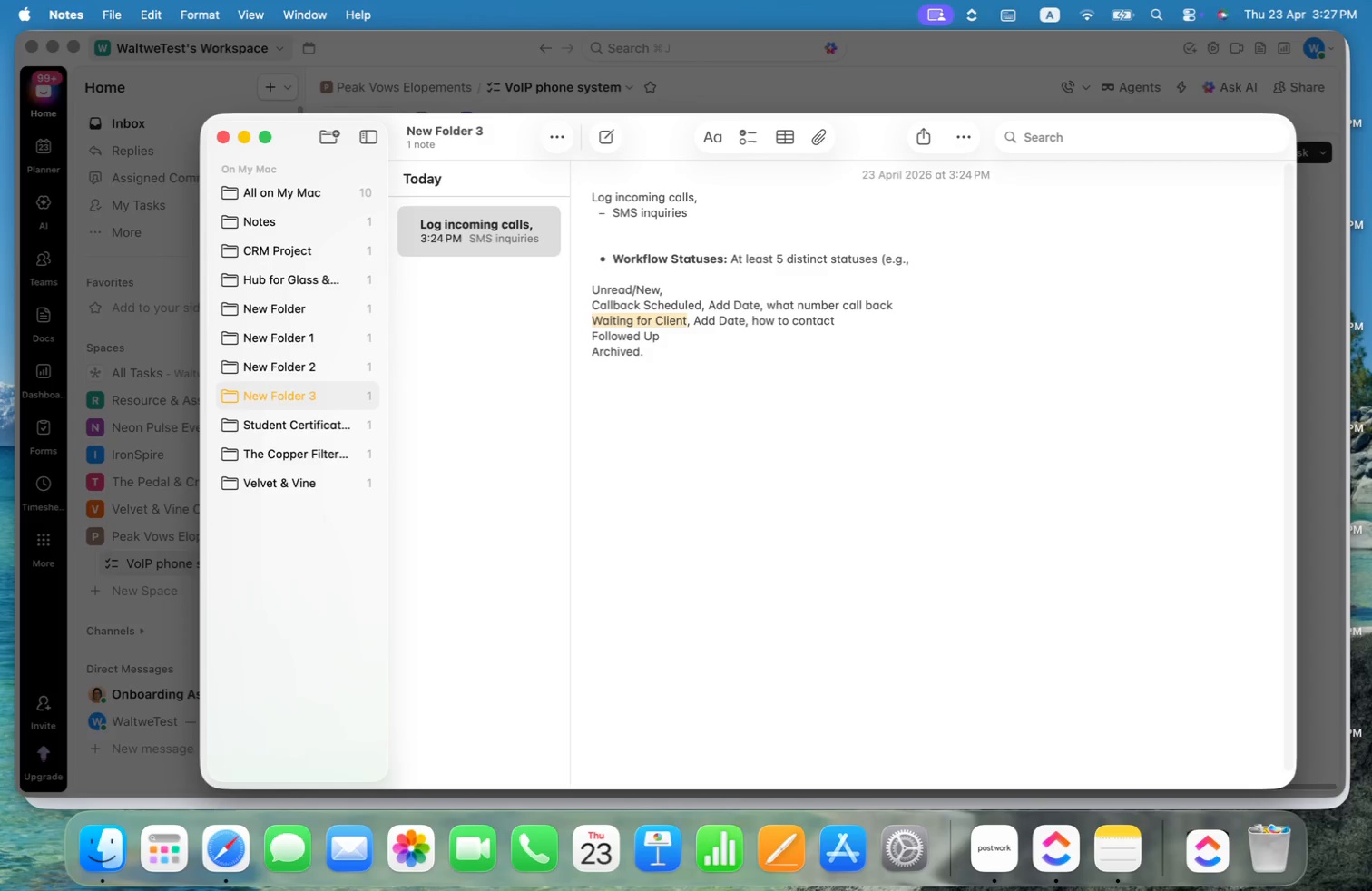 
key(Meta+CommandLeft)
 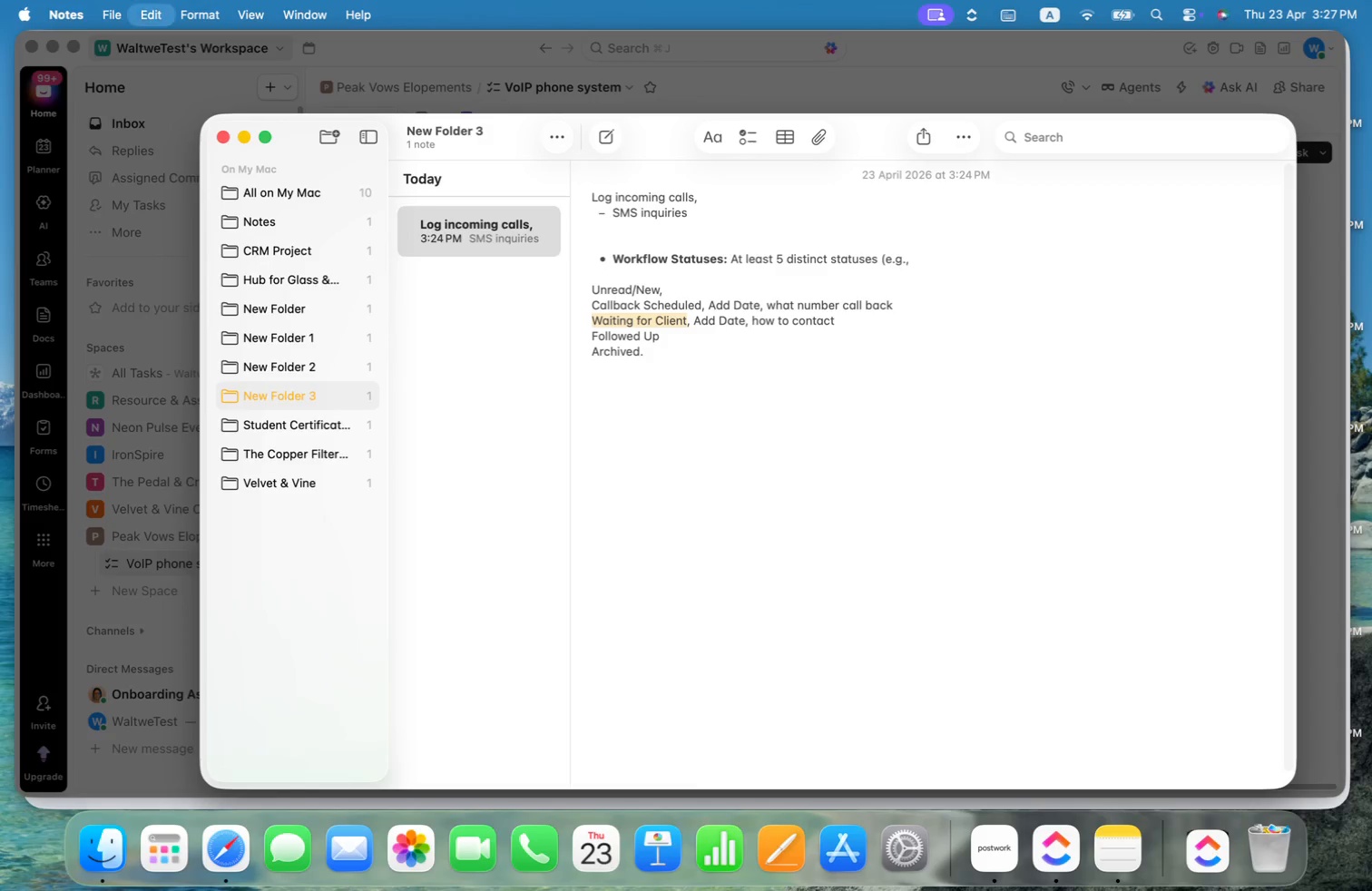 
key(Meta+C)
 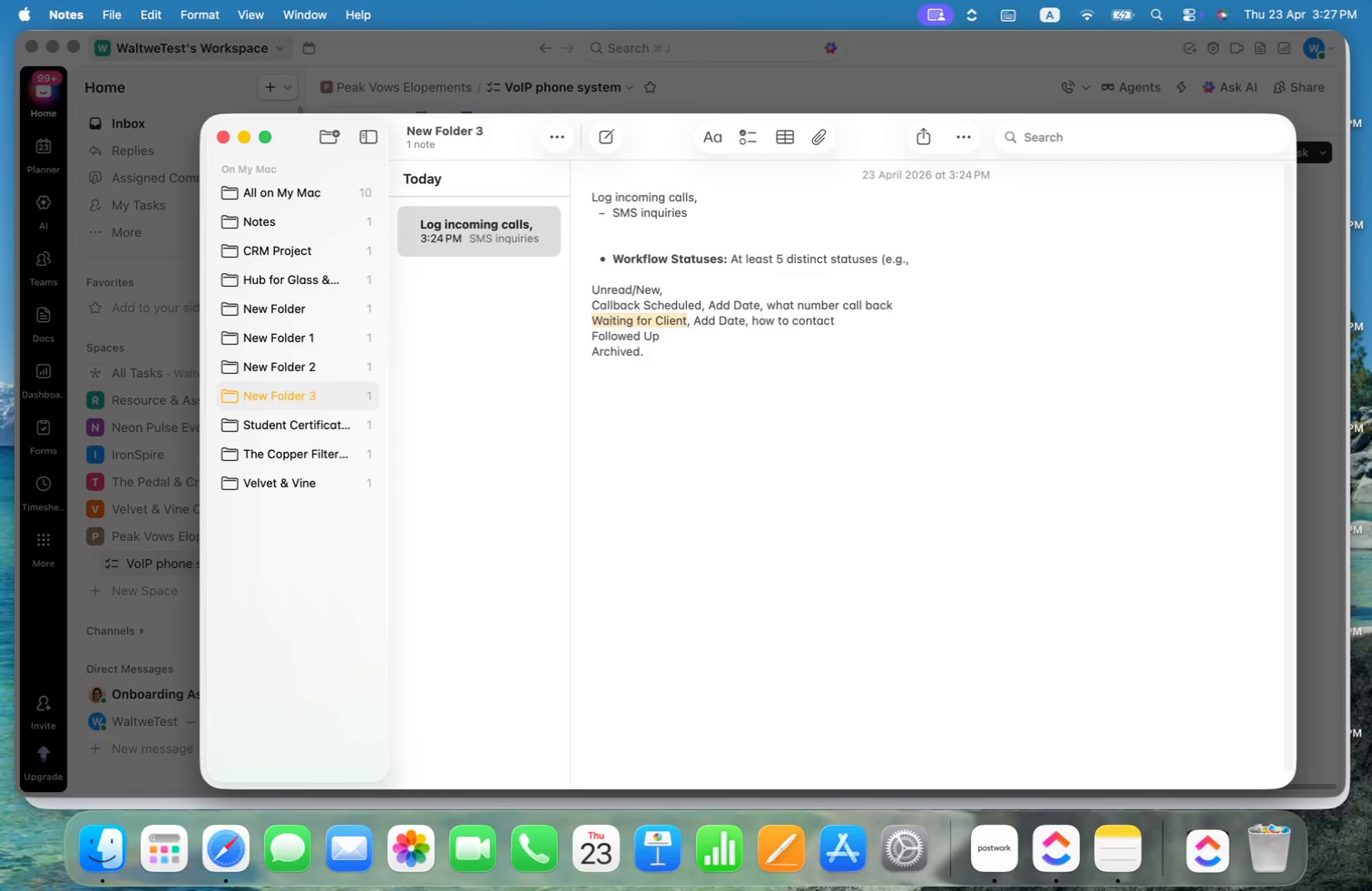 
key(Meta+CommandLeft)
 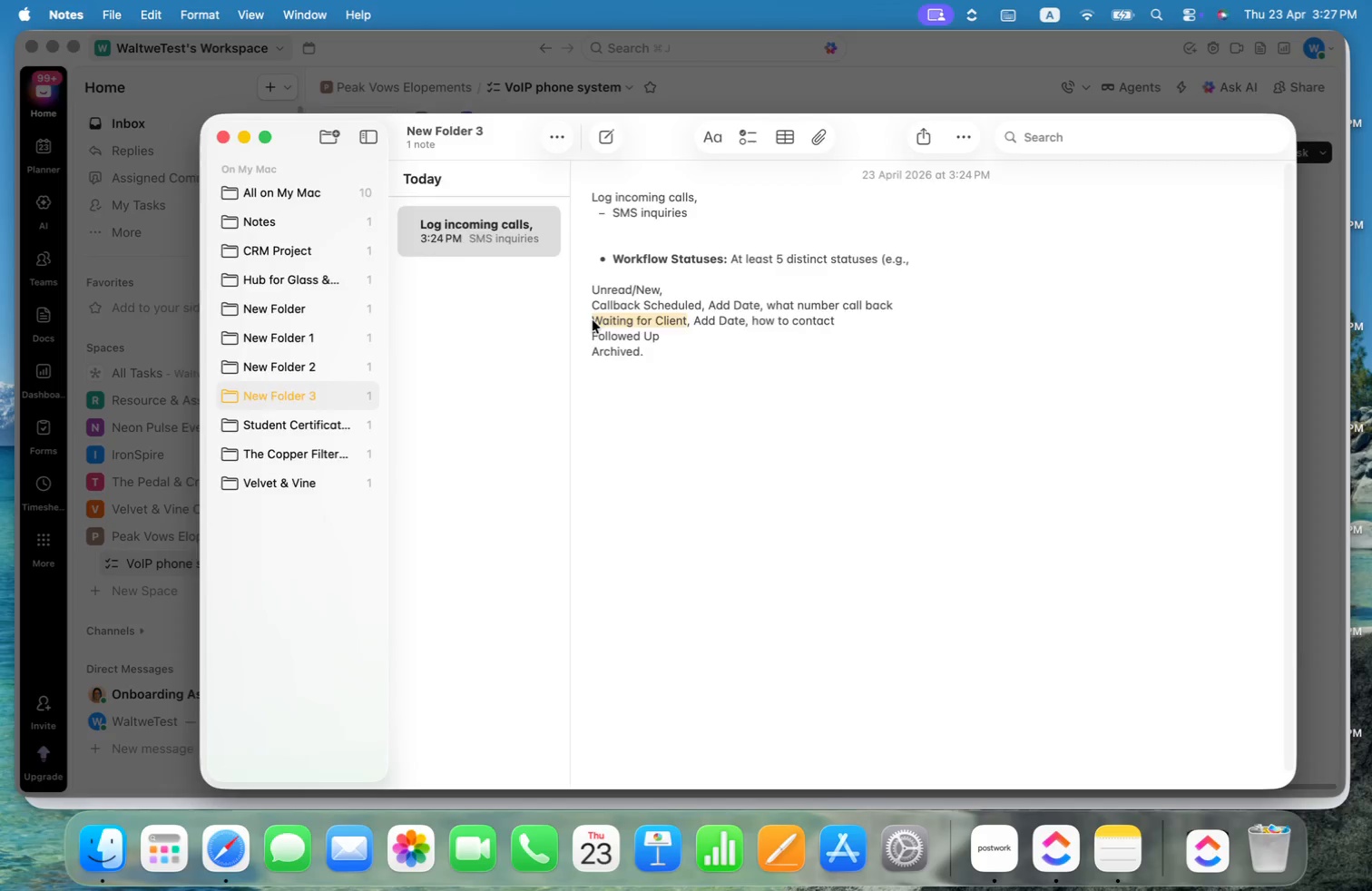 
key(Meta+Tab)
 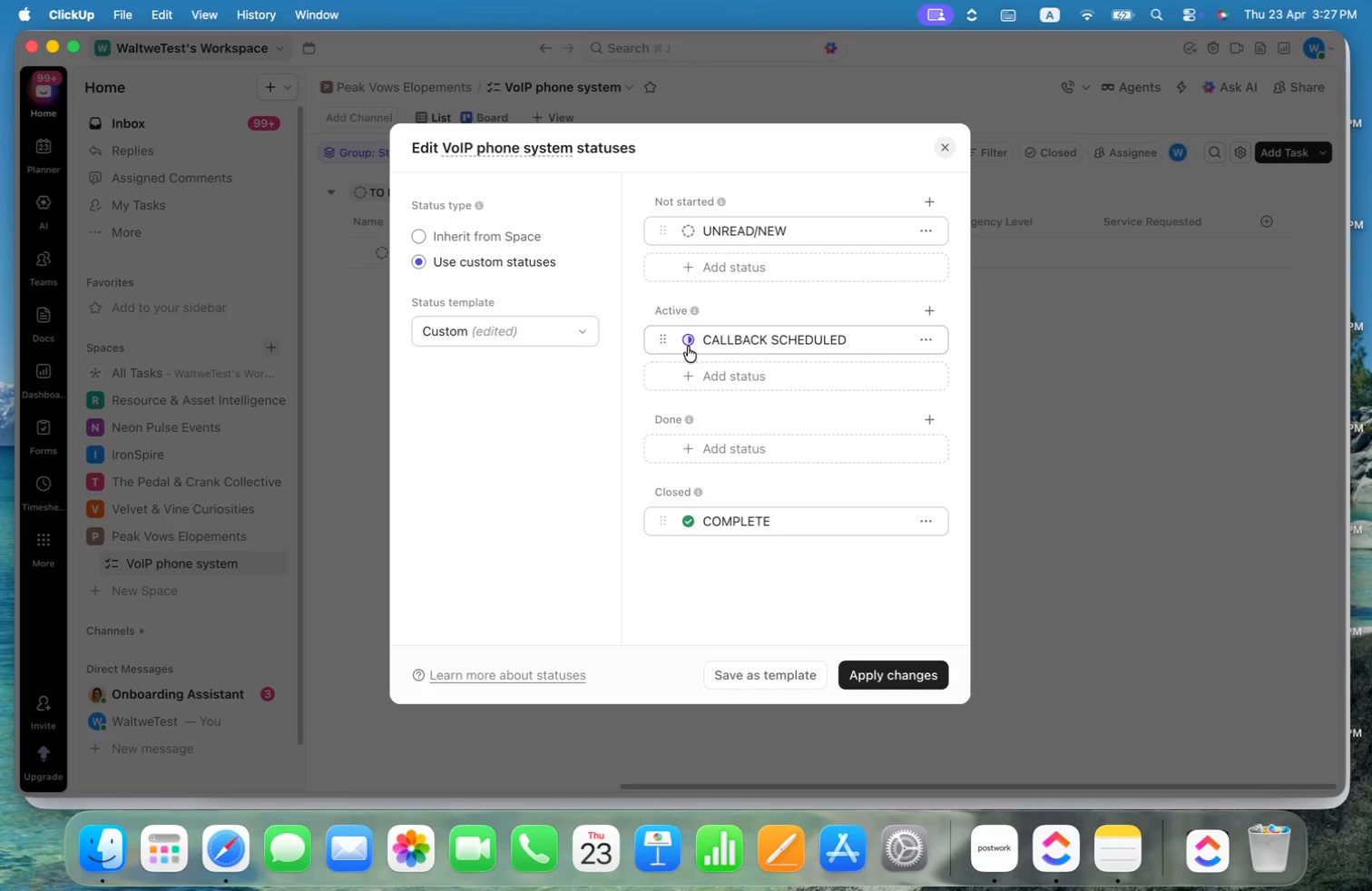 
left_click([734, 367])
 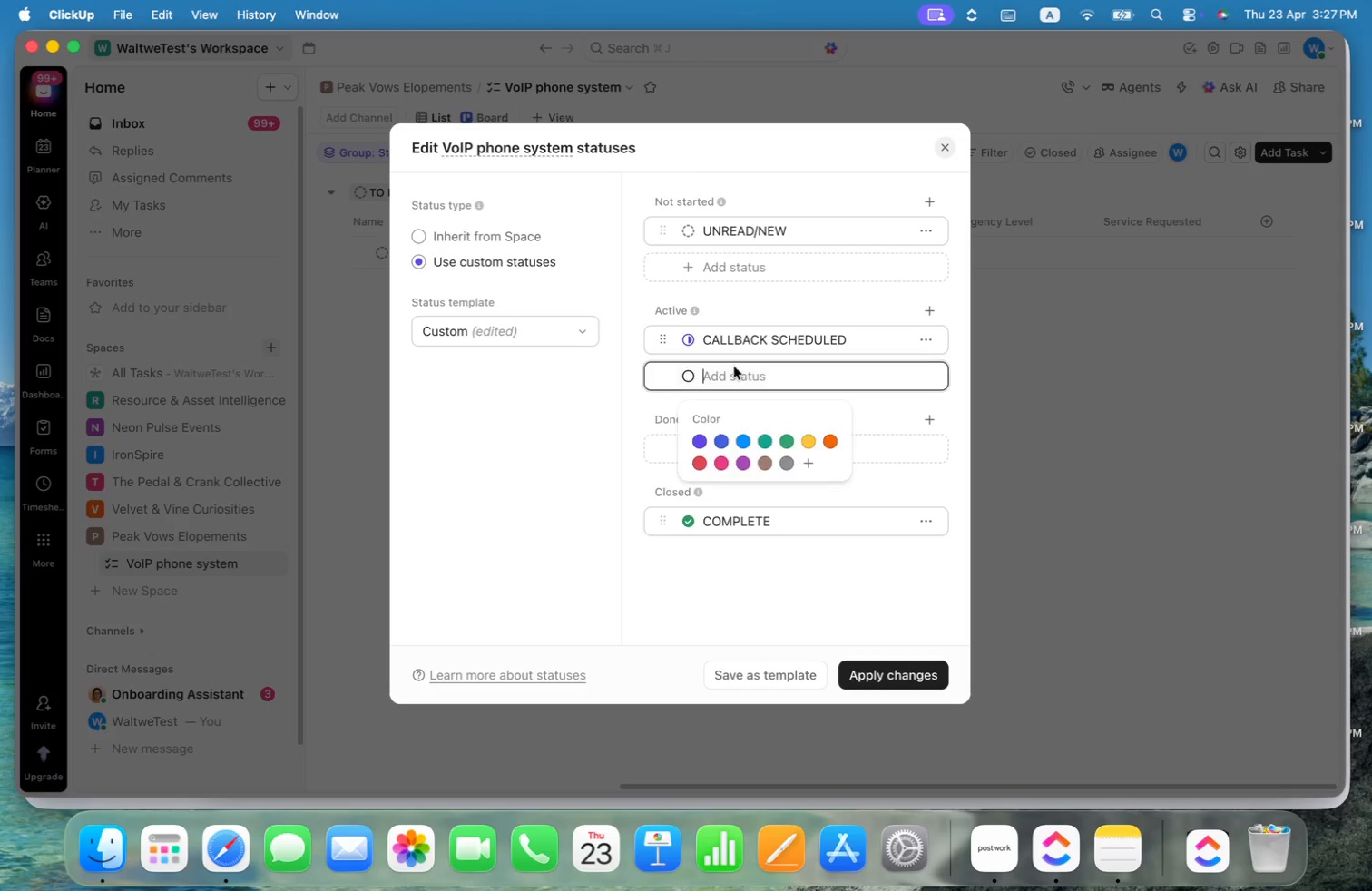 
key(Meta+V)
 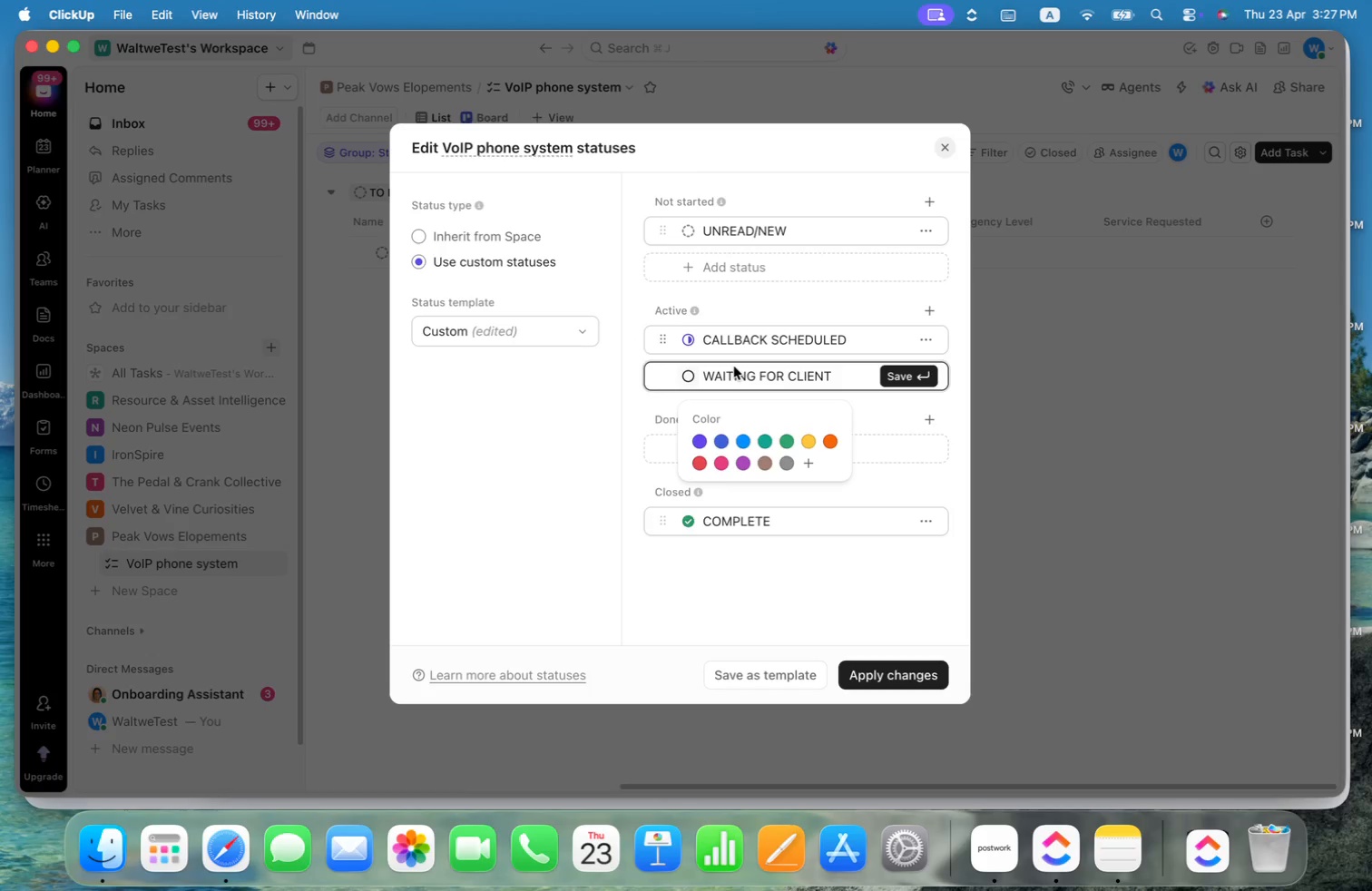 
key(Enter)
 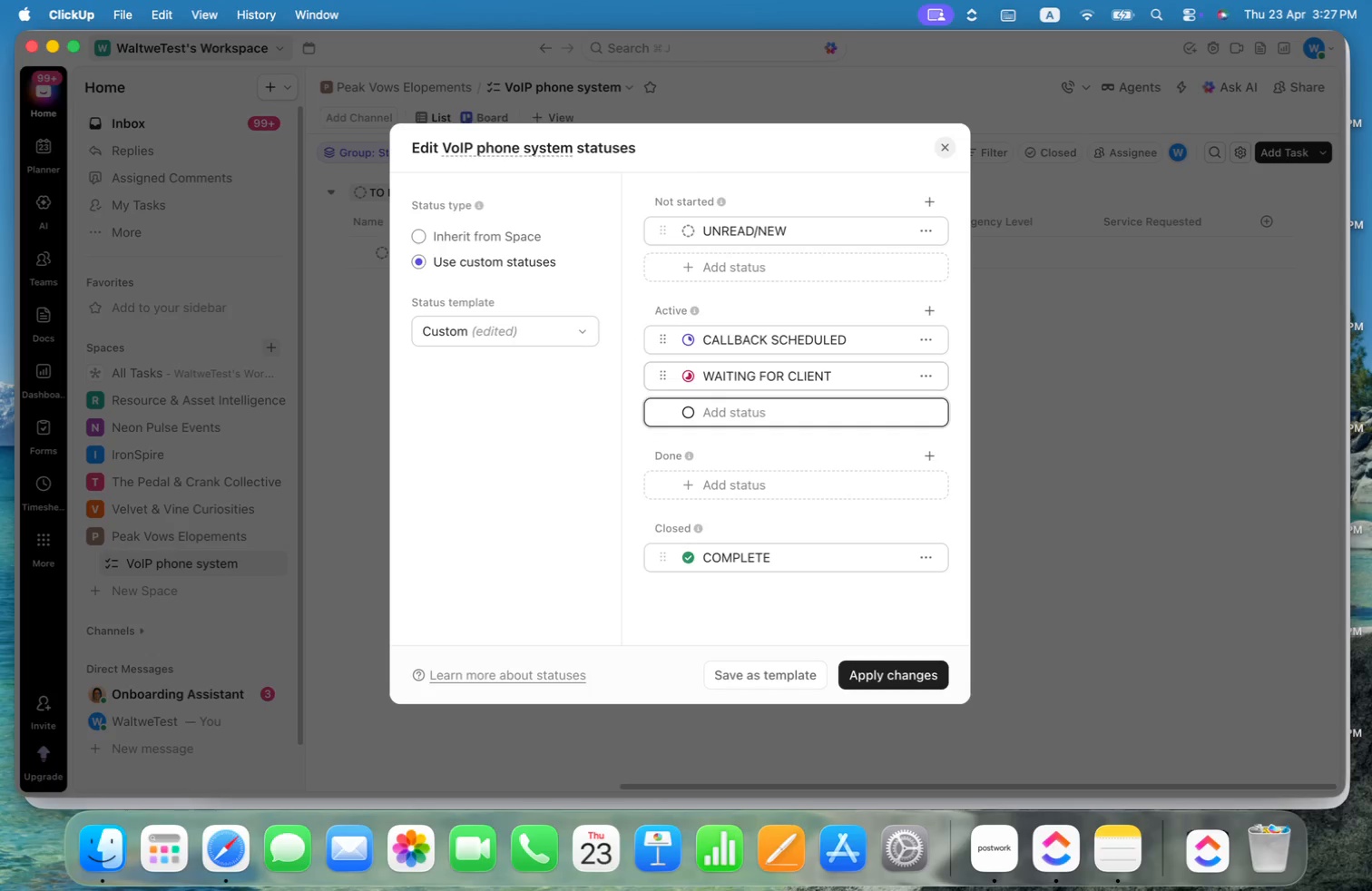 
key(Meta+CommandLeft)
 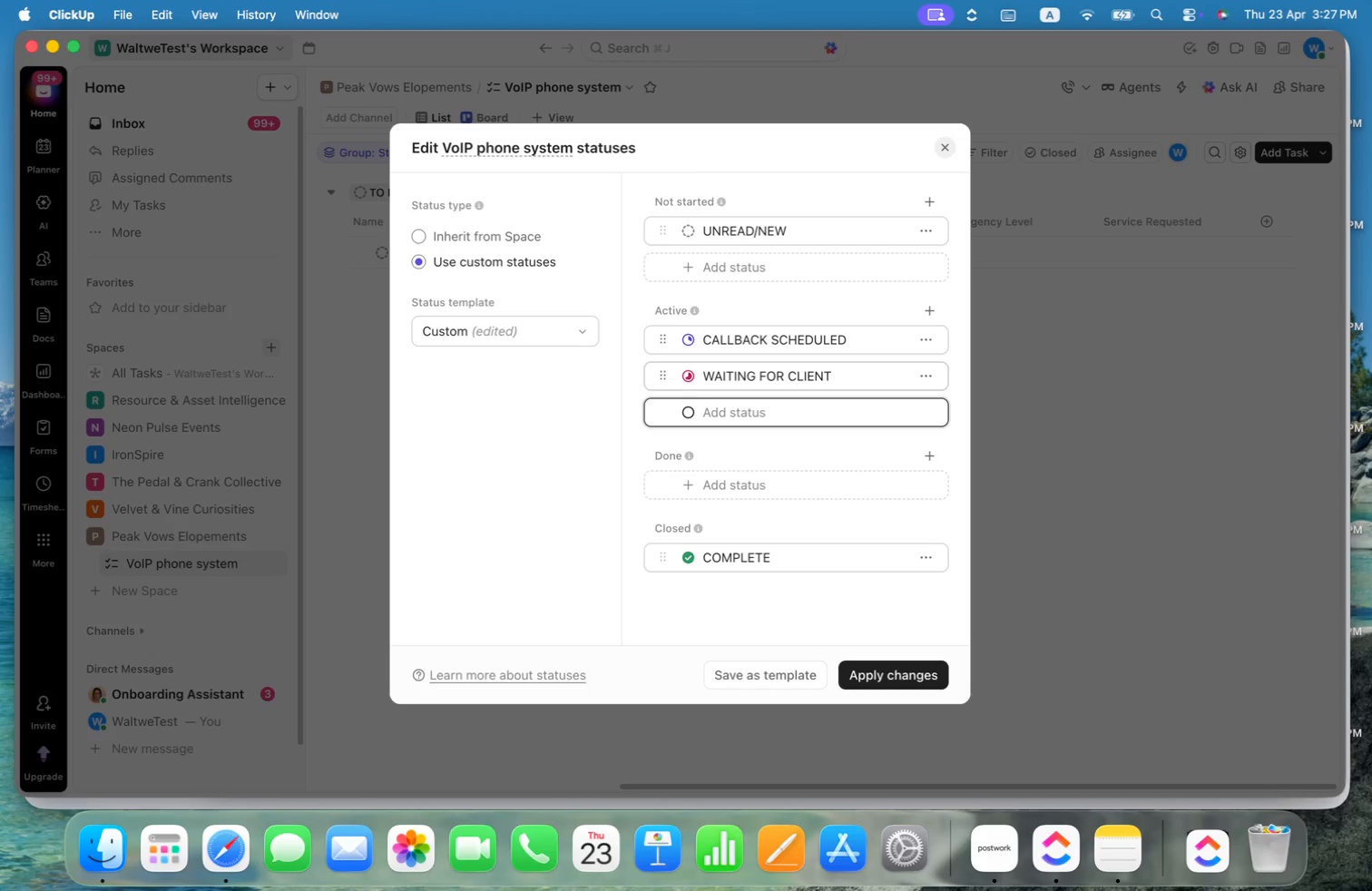 
key(Meta+Tab)
 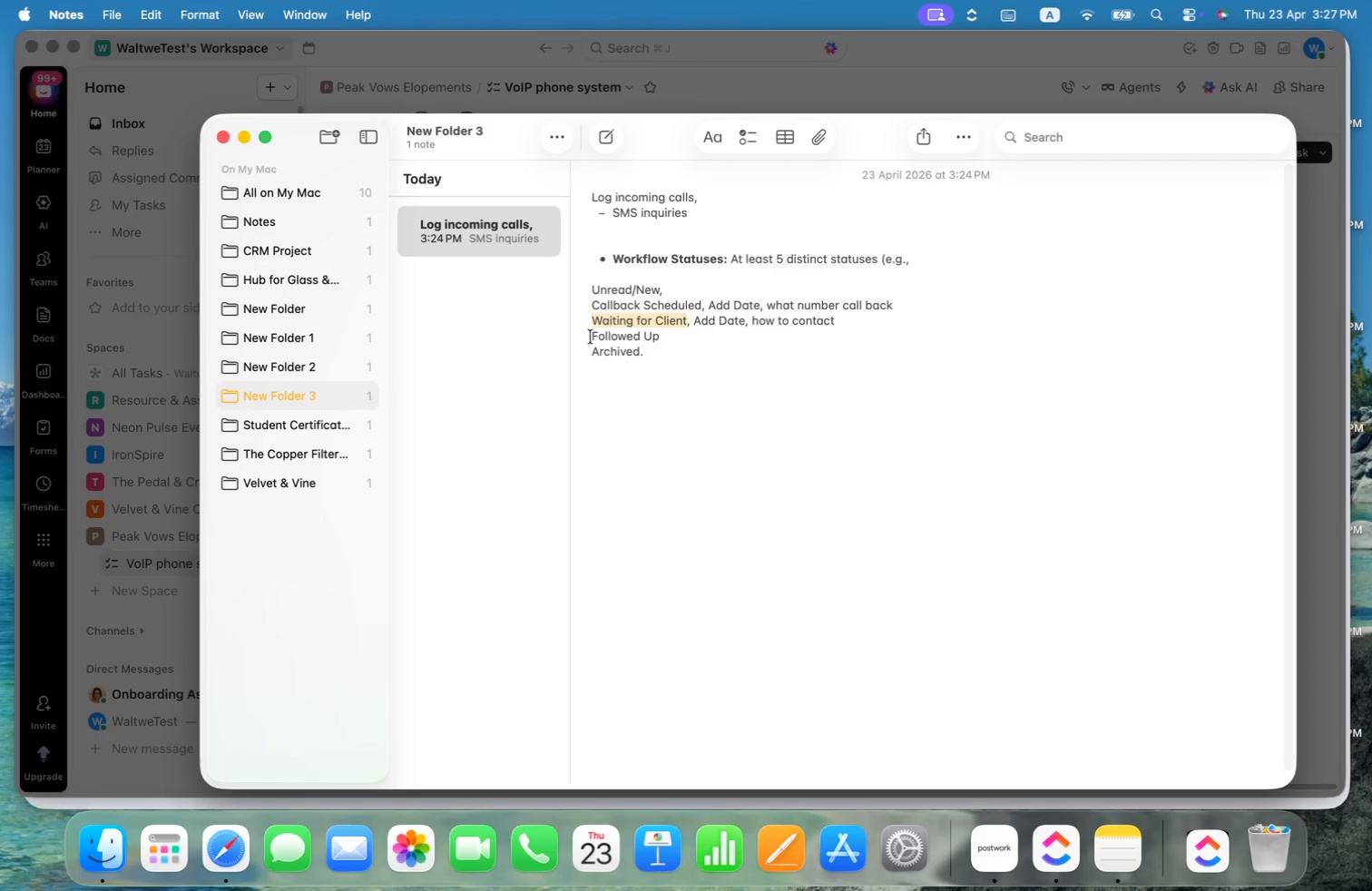 
left_click([594, 338])
 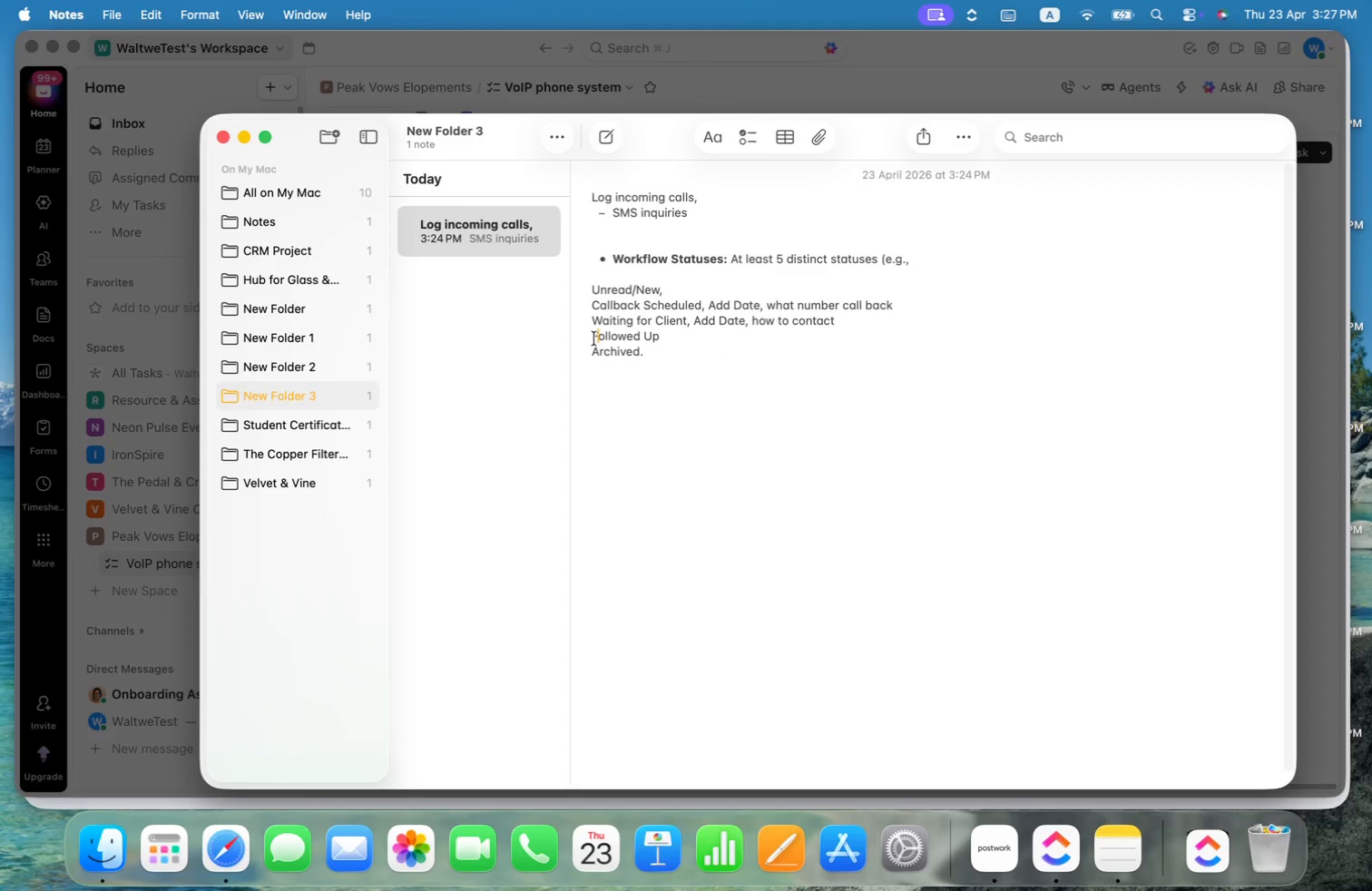 
key(Meta+CommandLeft)
 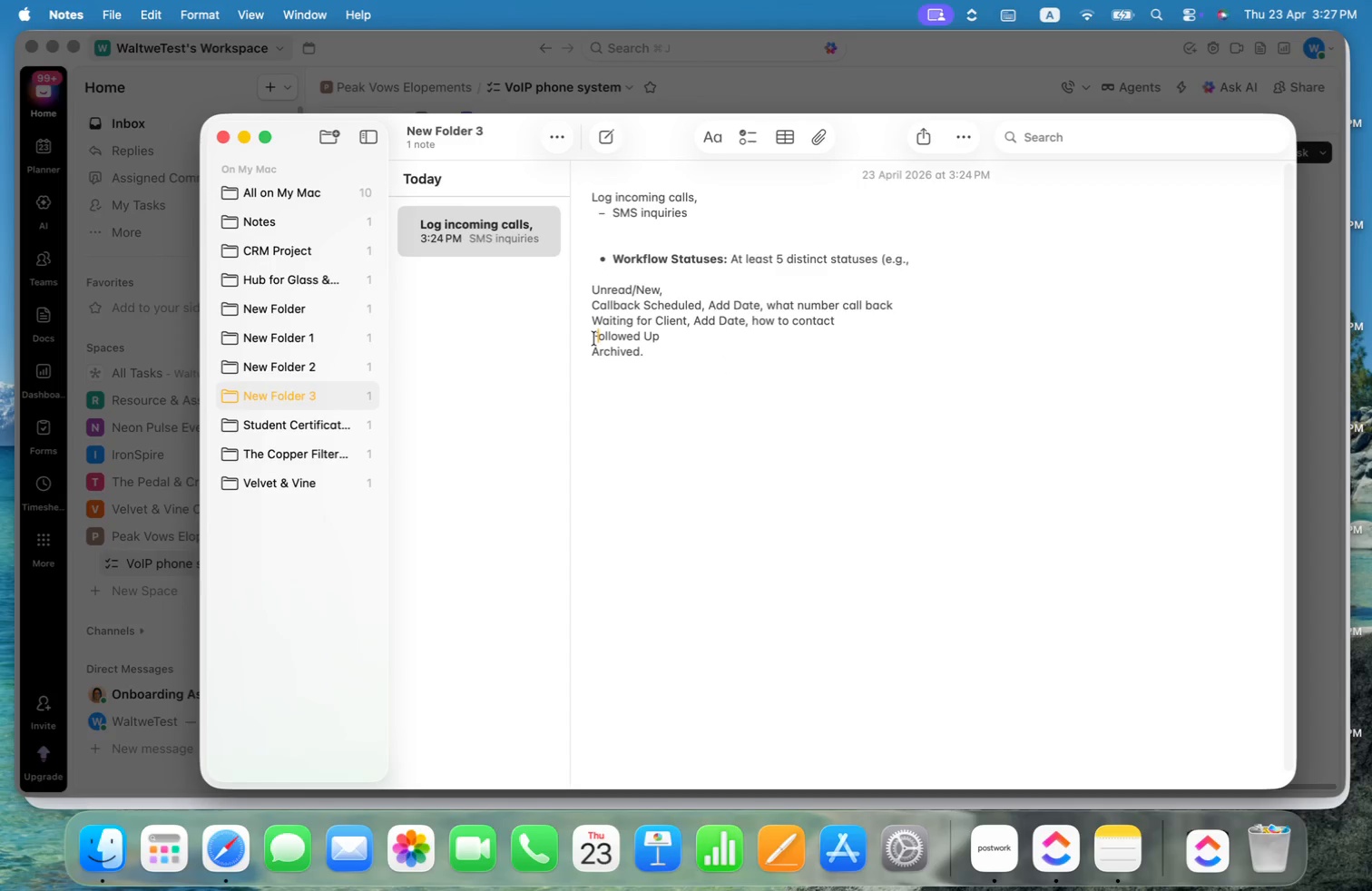 
key(Meta+Shift+ShiftLeft)
 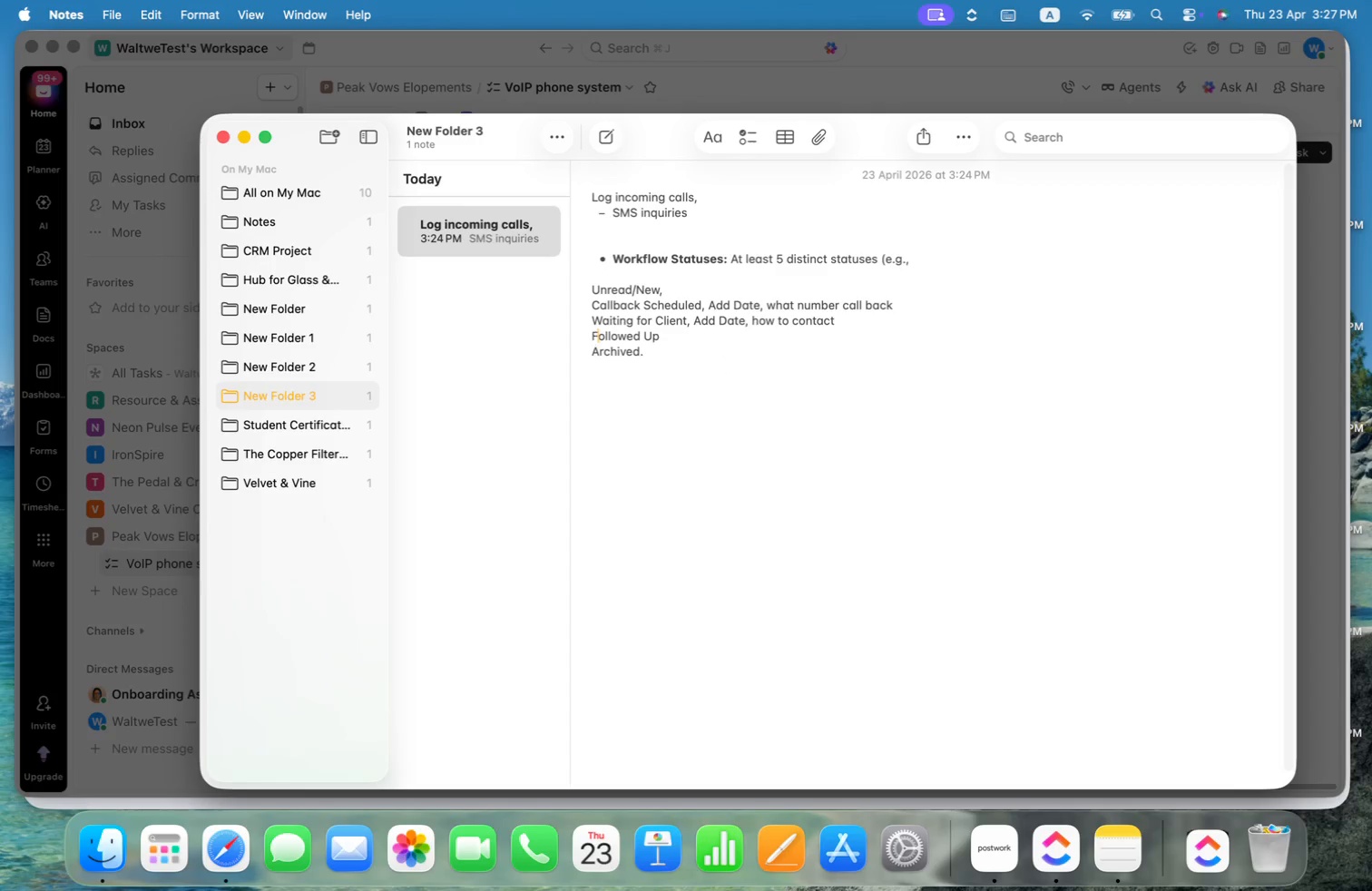 
hold_key(key=ArrowLeft, duration=6.48)
 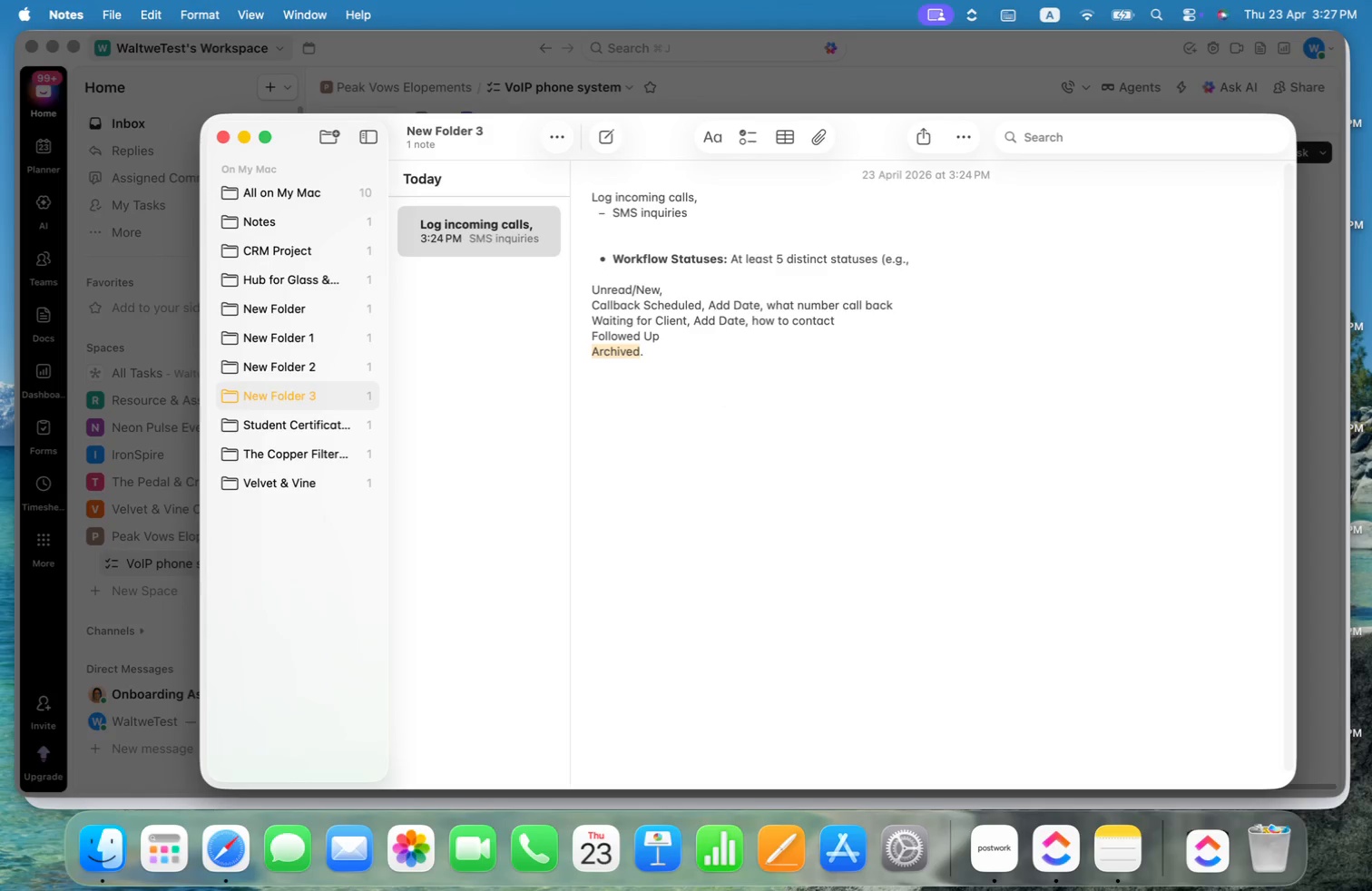 
key(Meta+Shift+ArrowRight)
 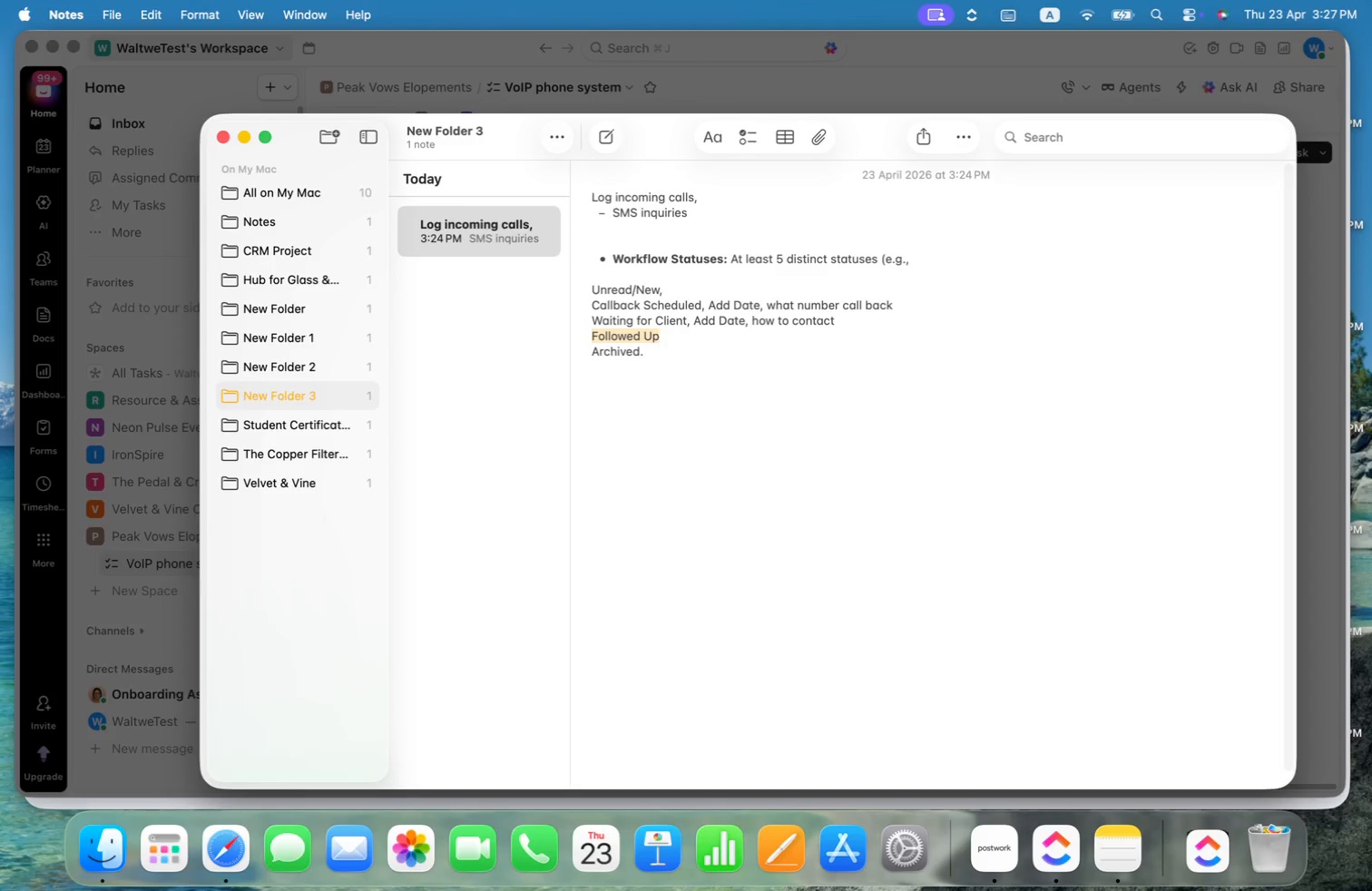 
key(Meta+C)
 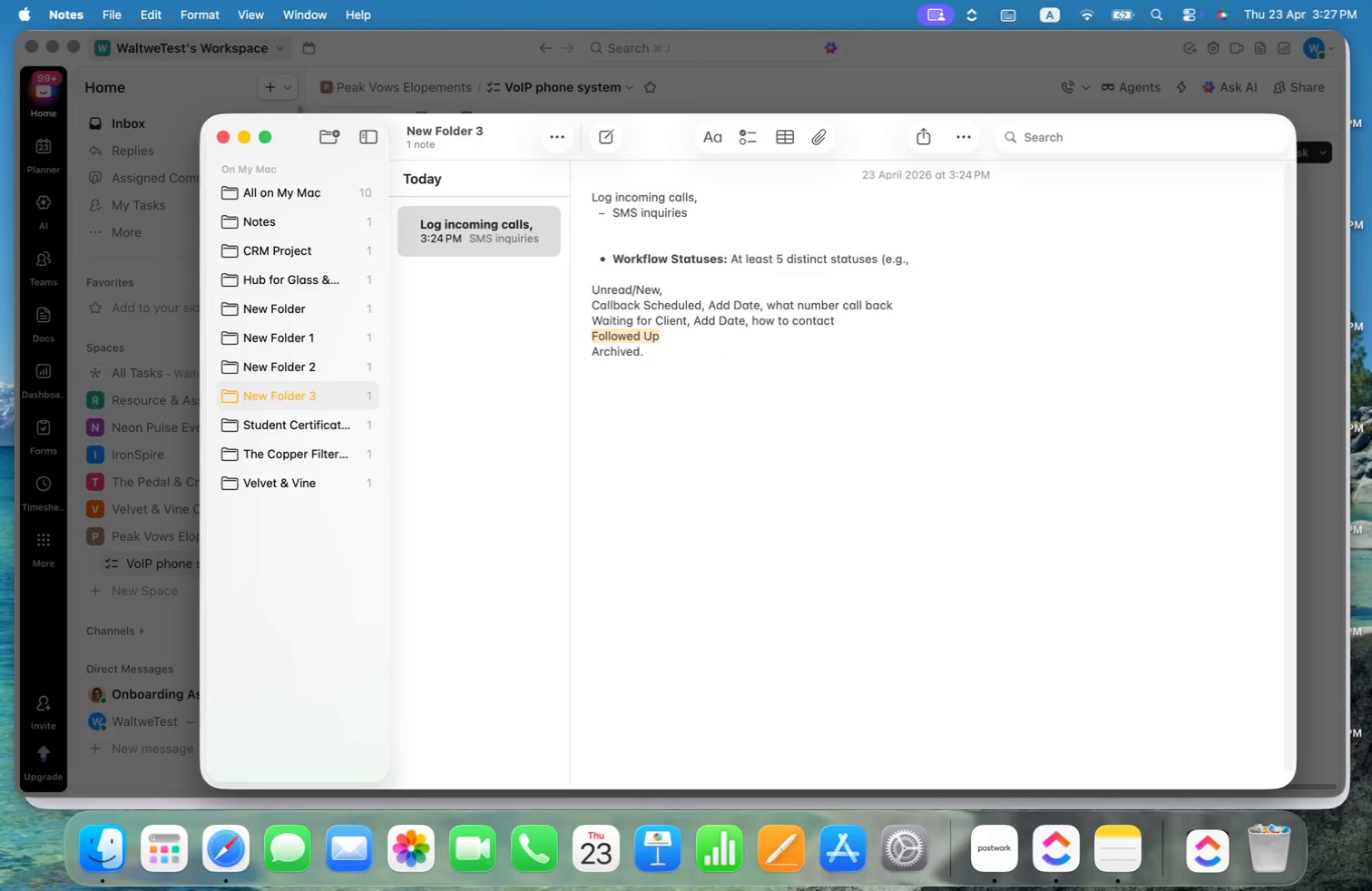 
key(Meta+CommandLeft)
 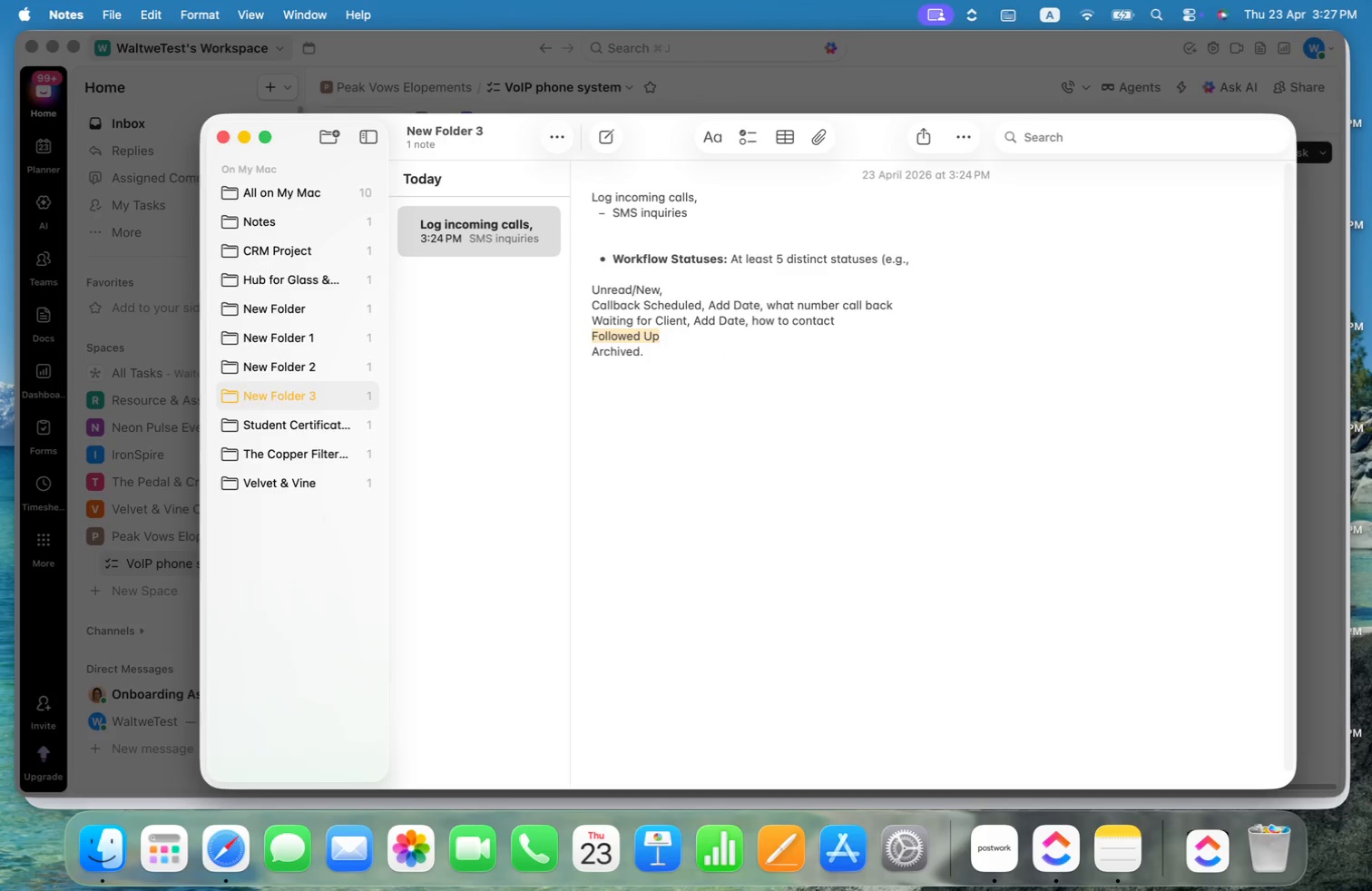 
key(Meta+Tab)
 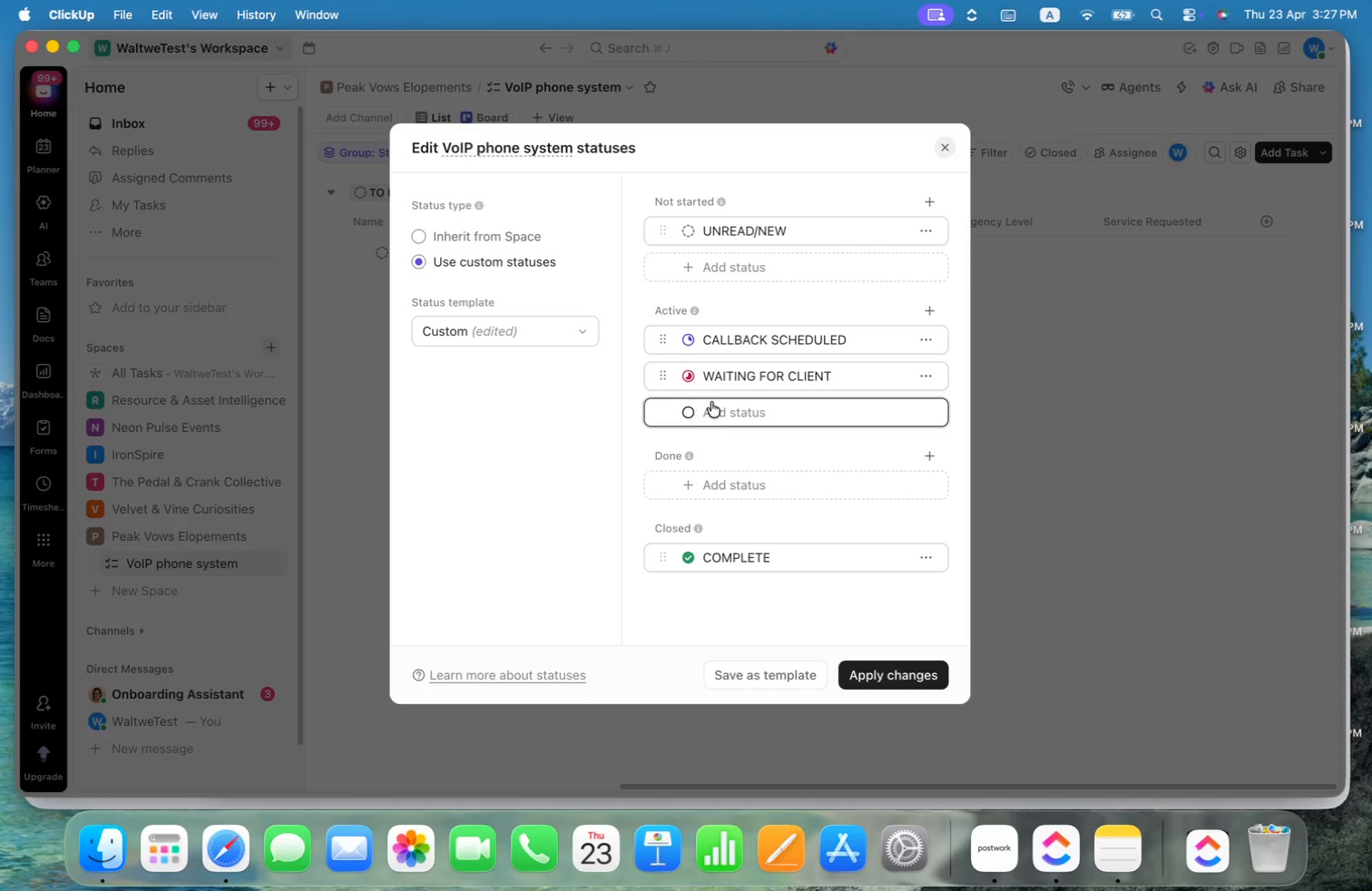 
key(Meta+V)
 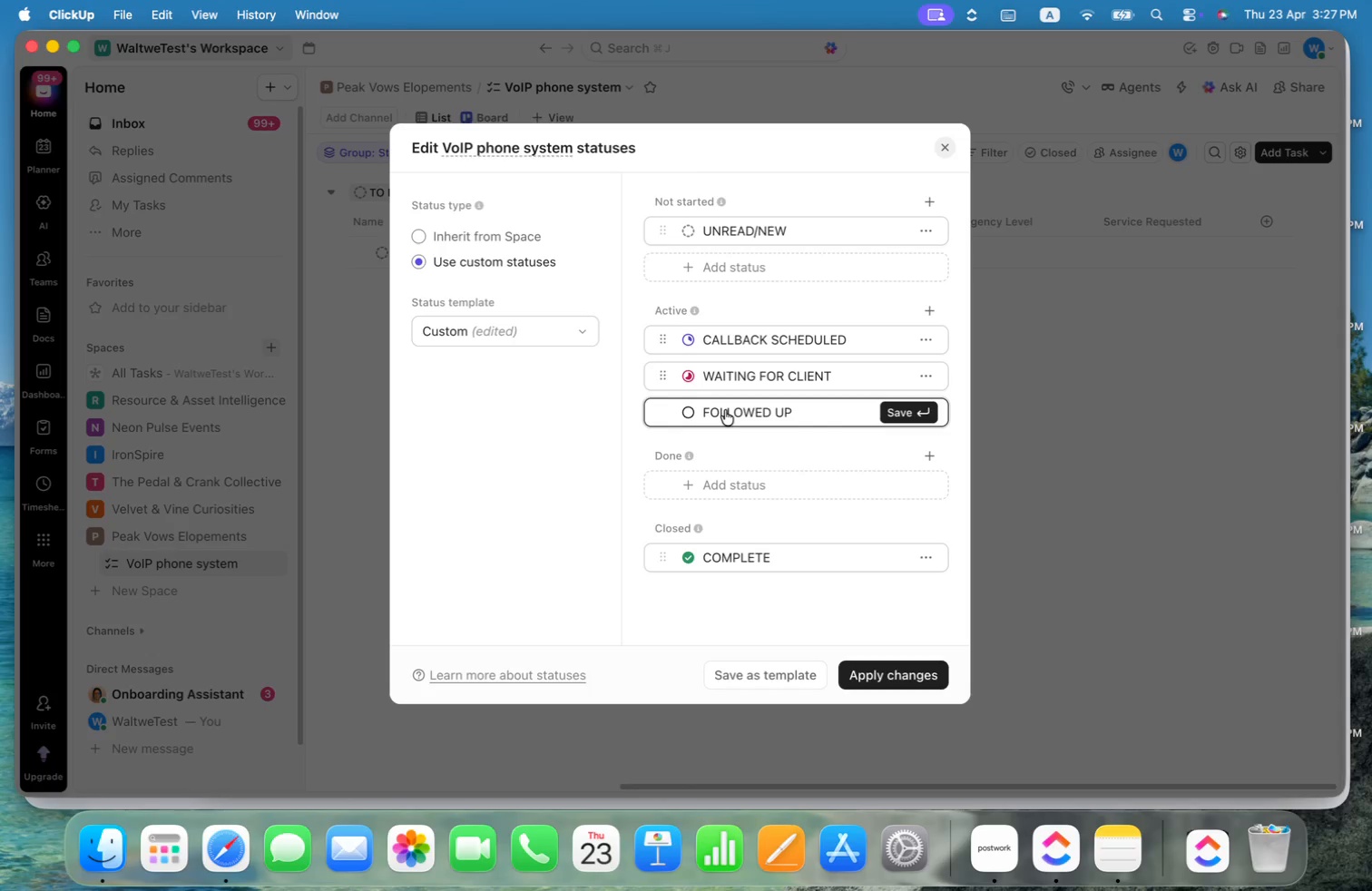 
key(Enter)
 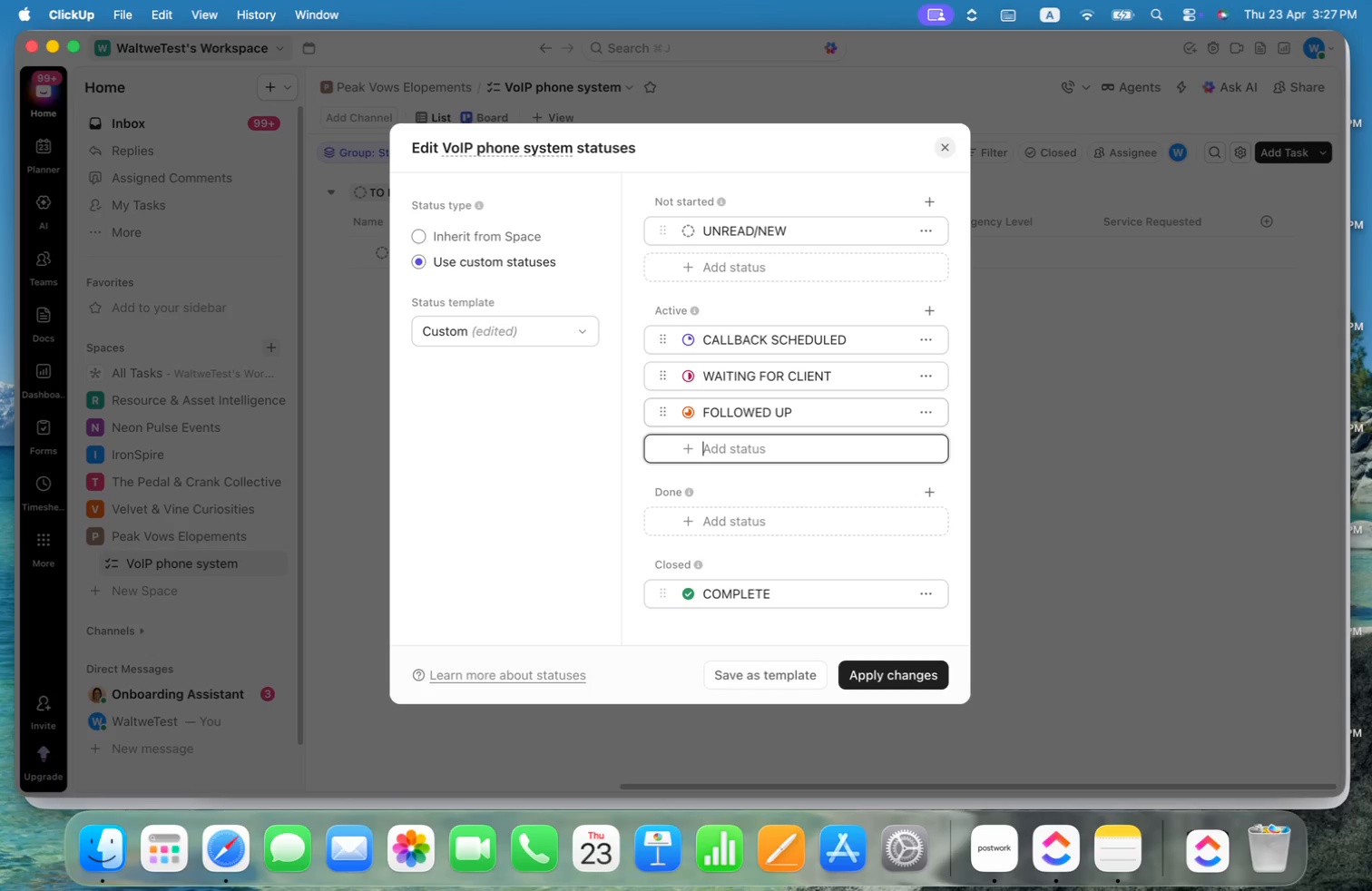 
key(Meta+CommandLeft)
 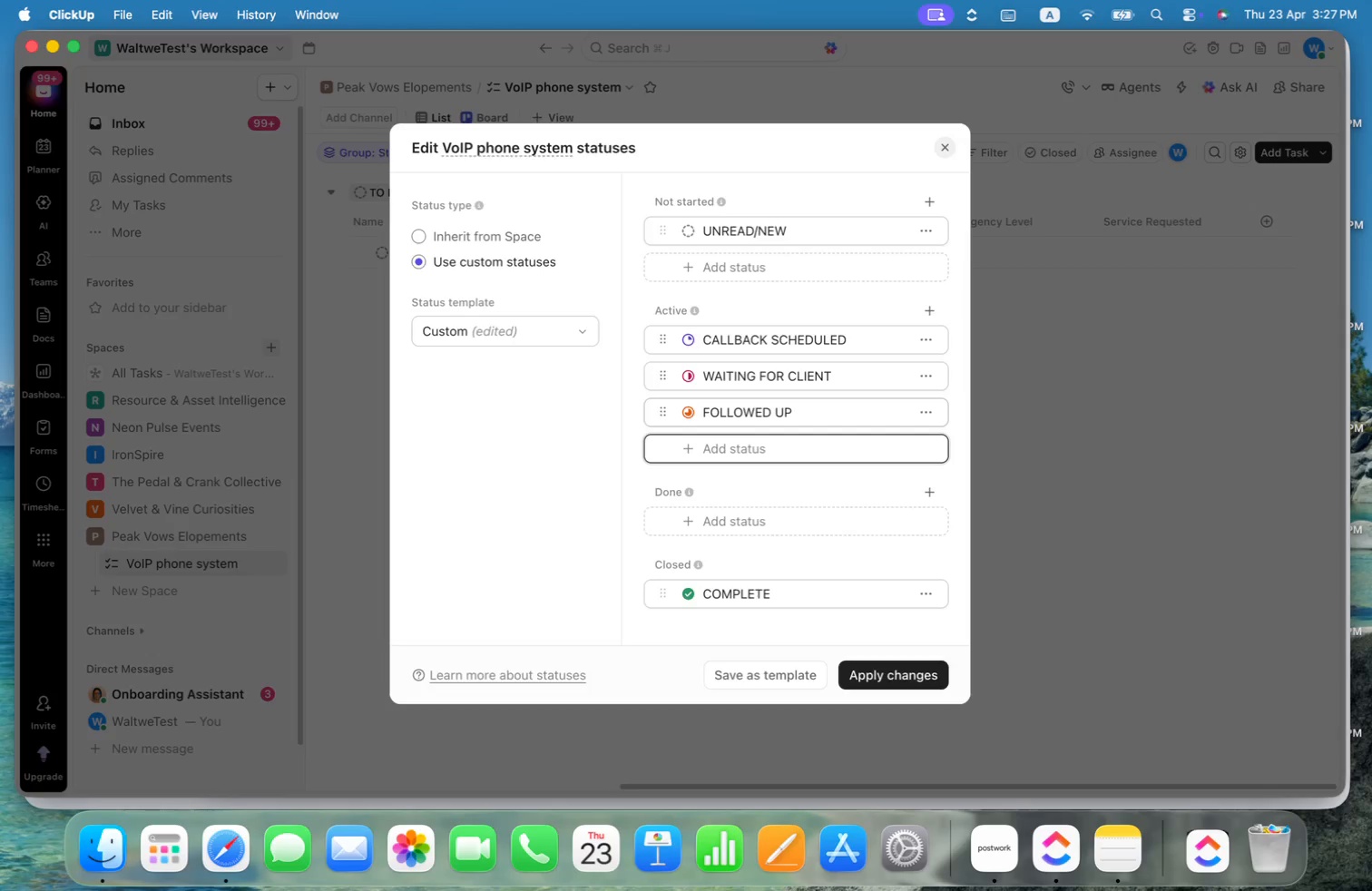 
key(Meta+Tab)
 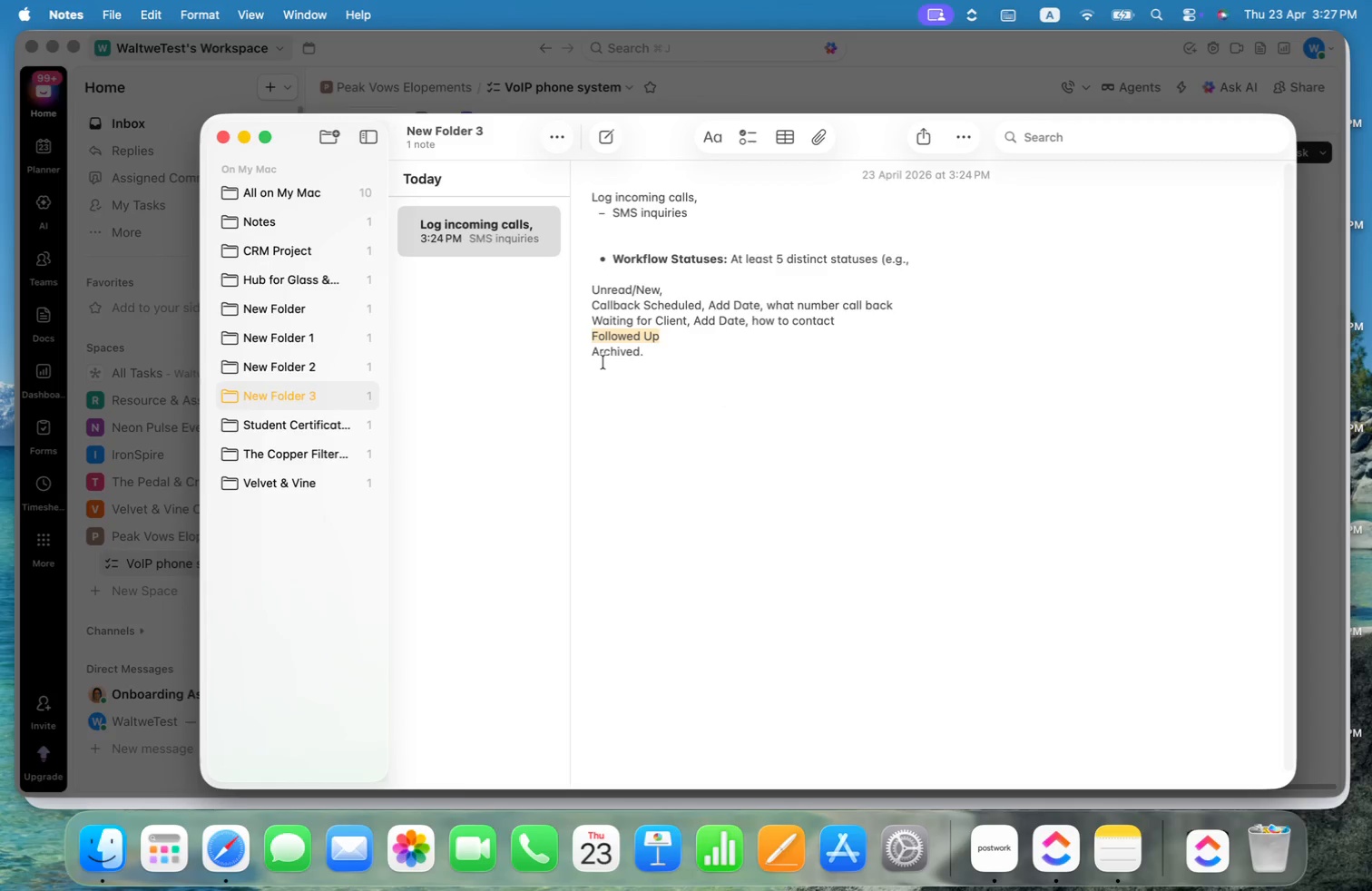 
left_click([592, 351])
 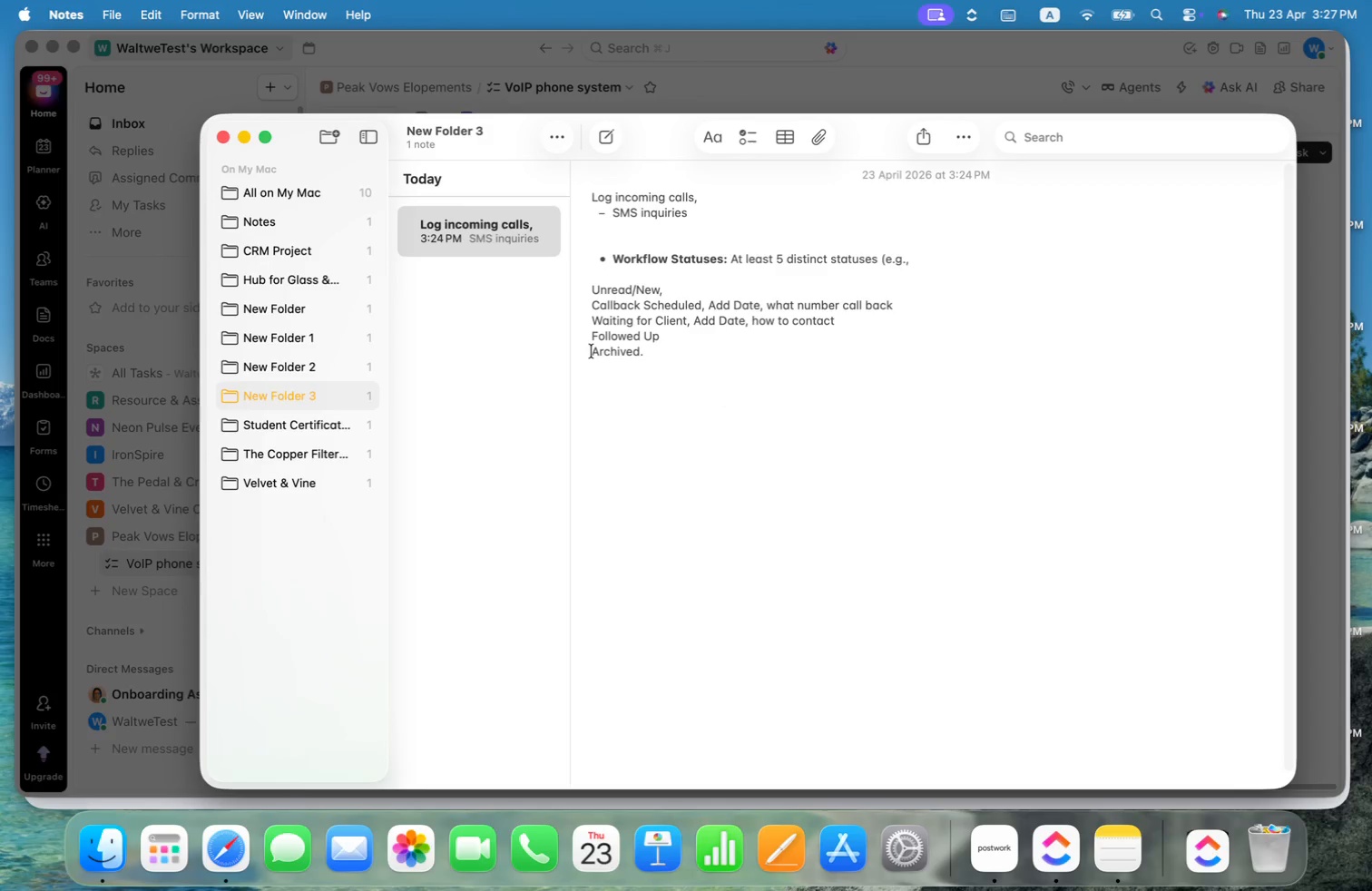 
key(Meta+Shift+ArrowRight)
 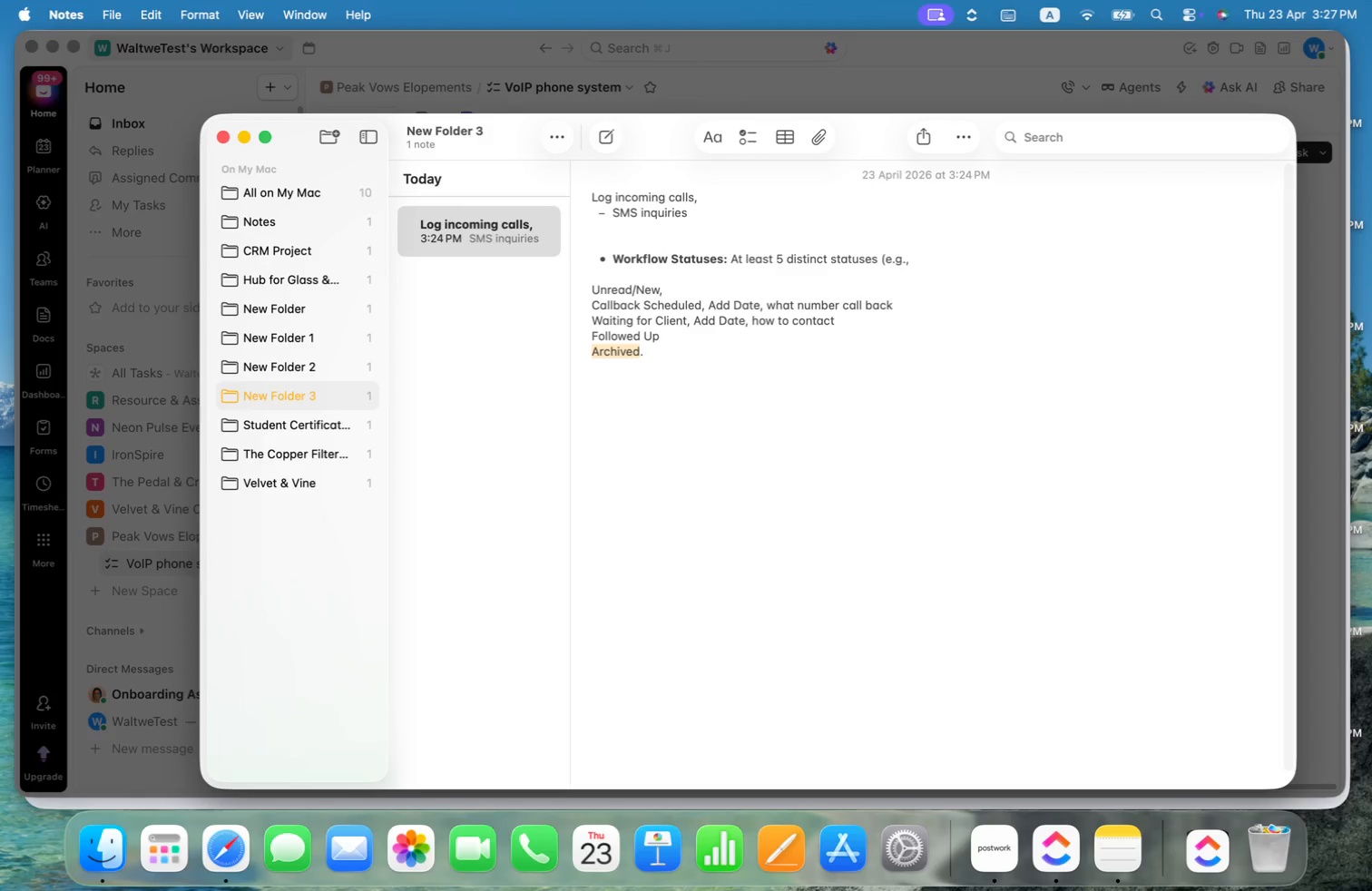 
key(Meta+C)
 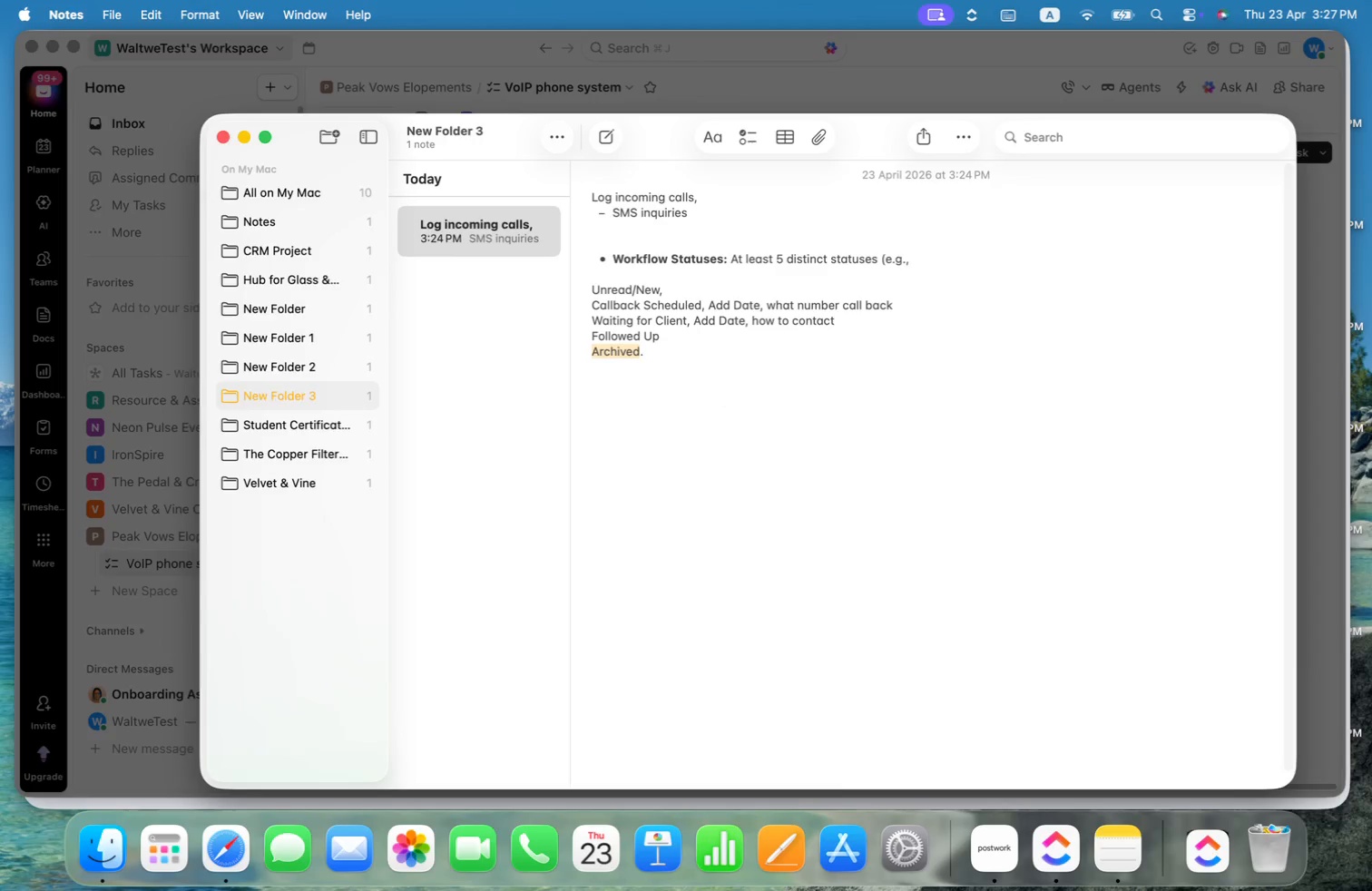 
key(Meta+CommandLeft)
 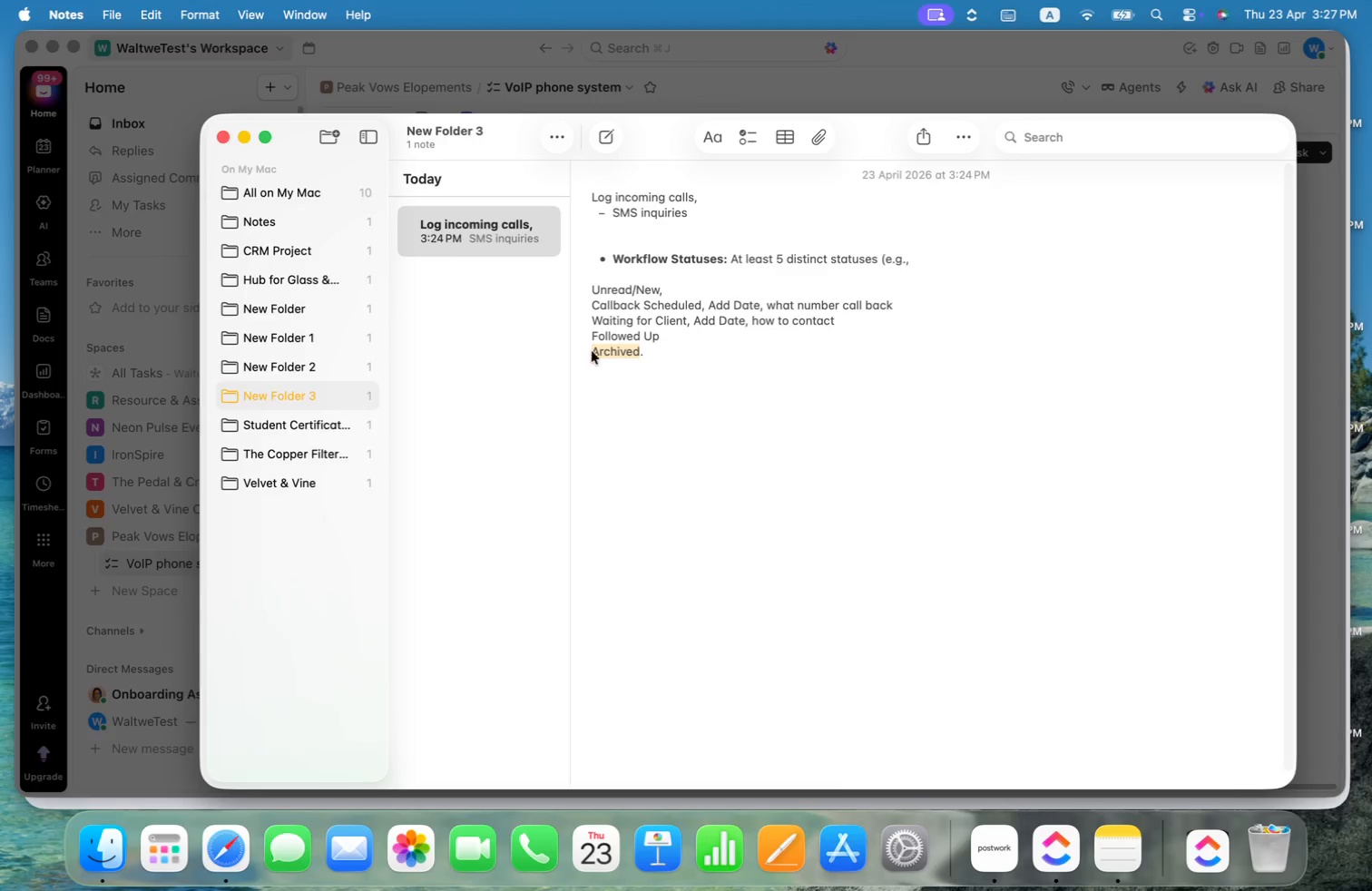 
key(Meta+Tab)
 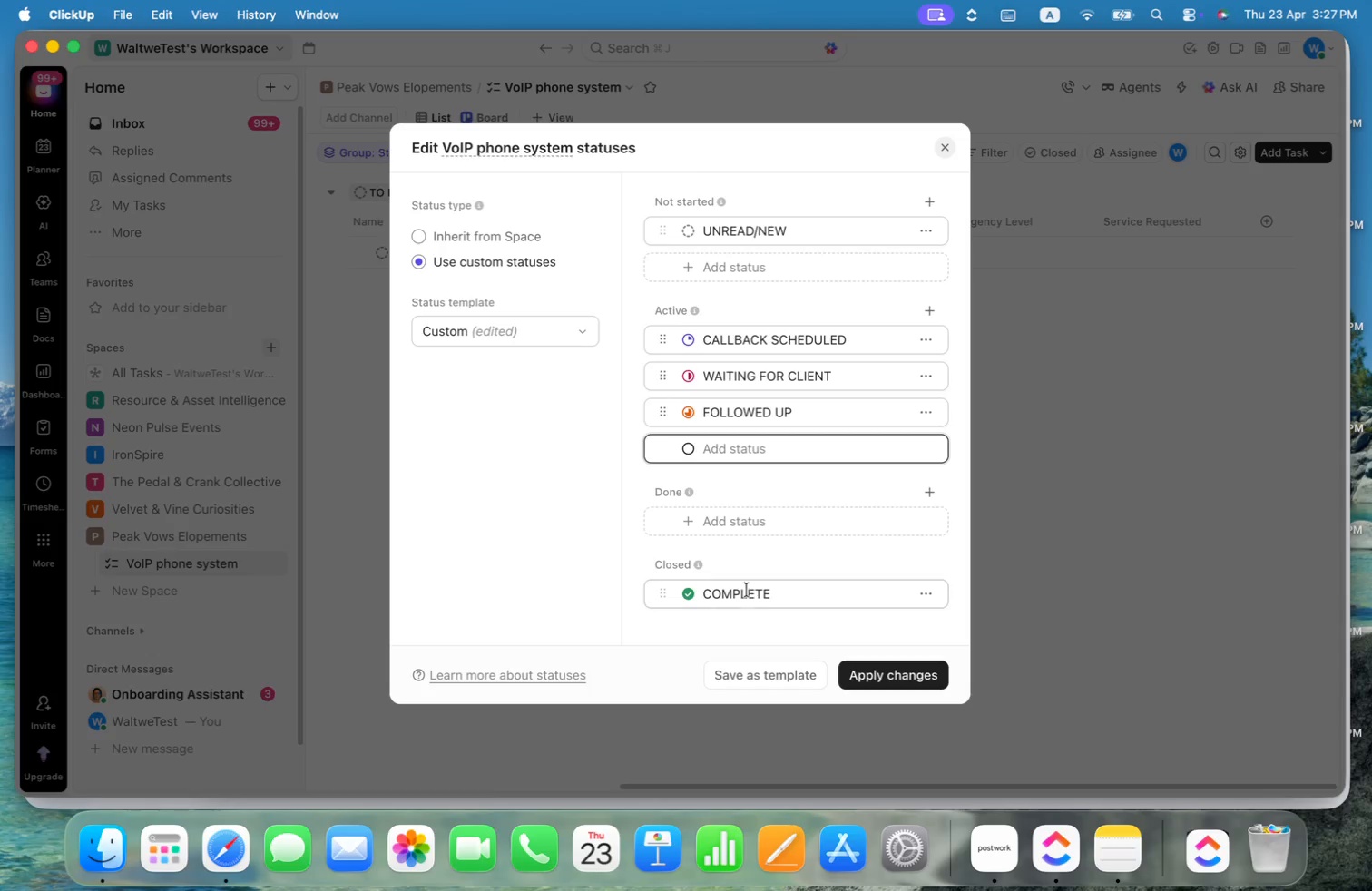 
left_click([749, 599])
 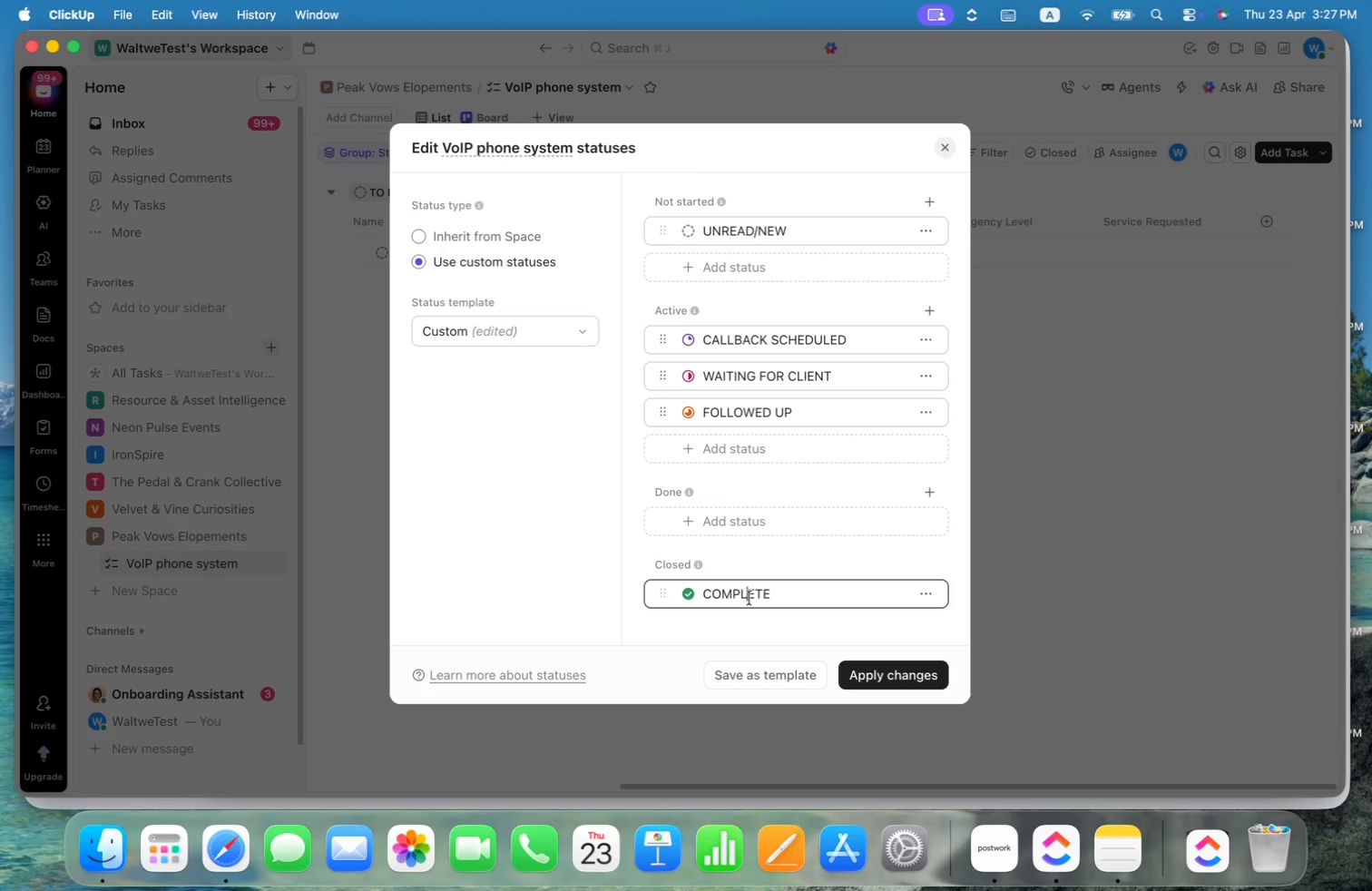 
key(Meta+ArrowRight)
 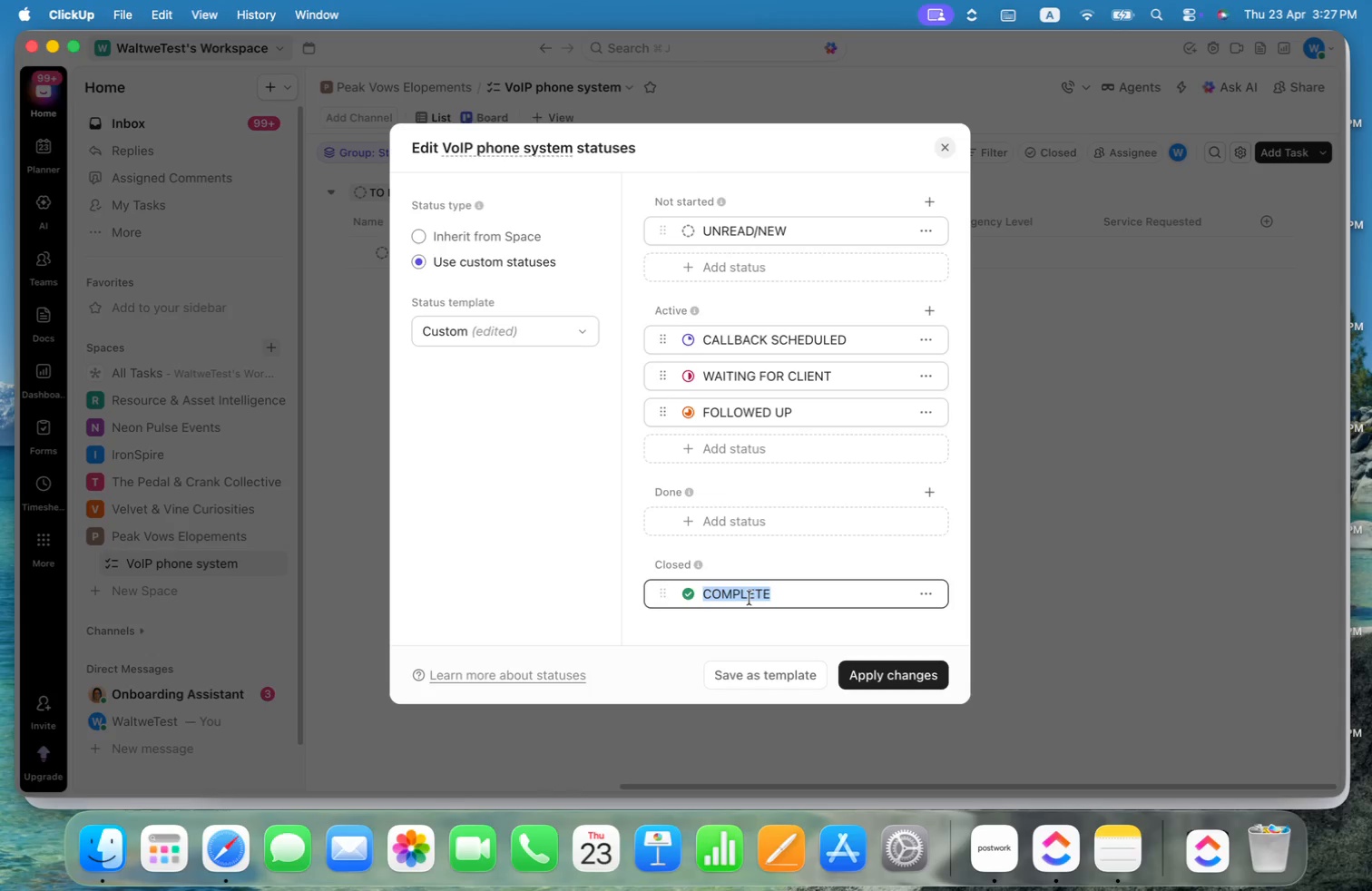 
key(Meta+Shift+ArrowLeft)
 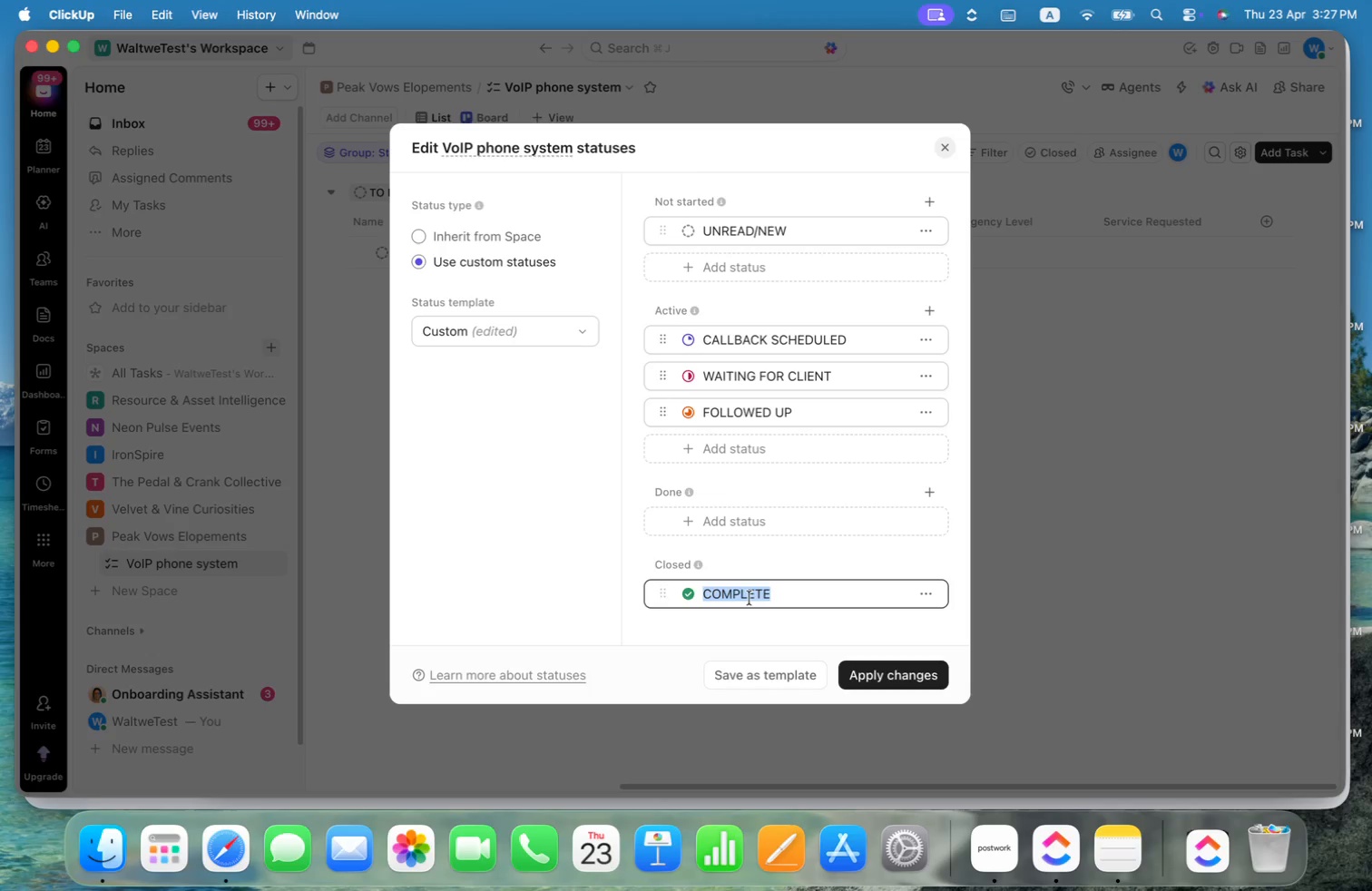 
key(Meta+V)
 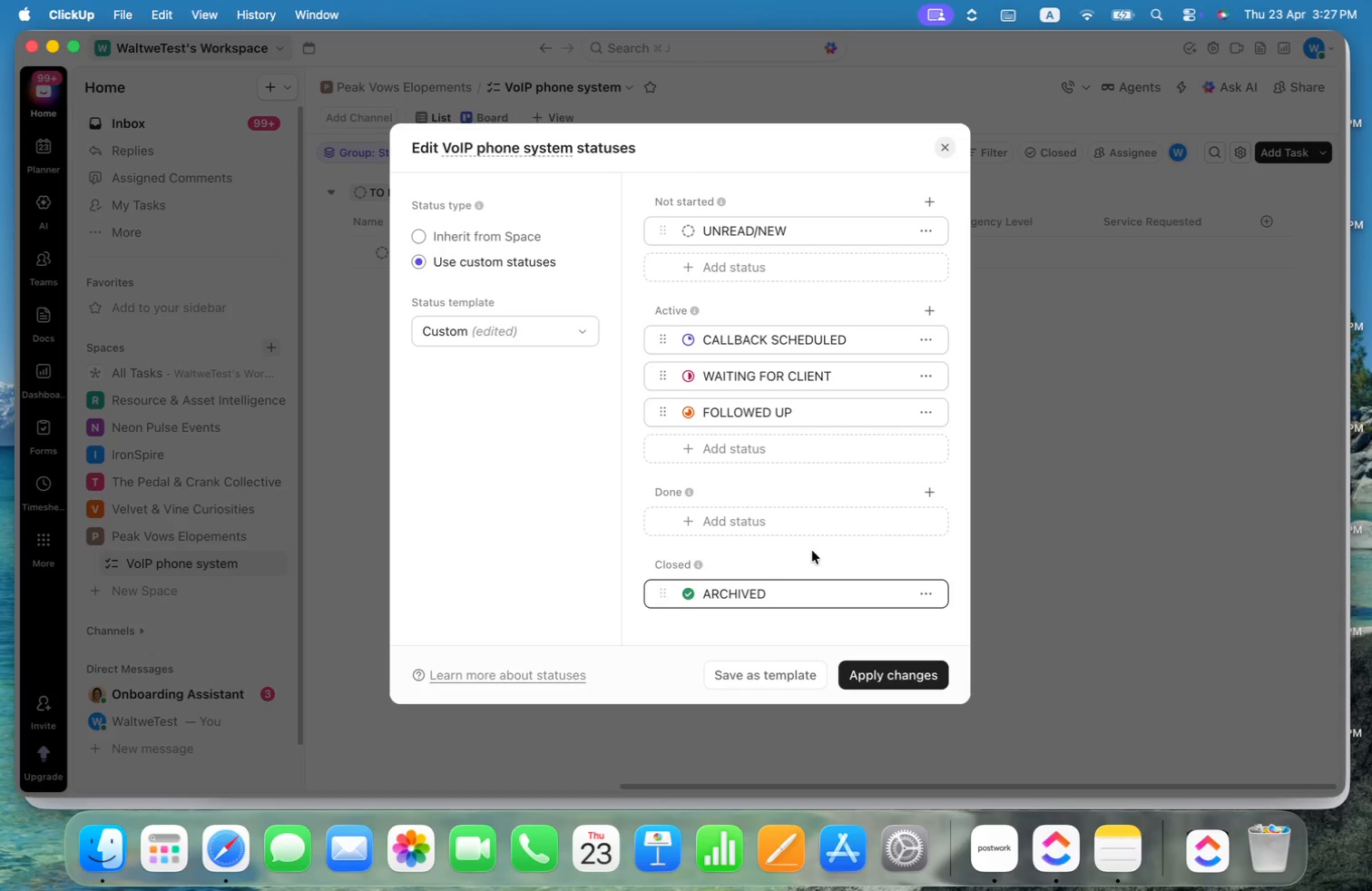 
left_click([812, 554])
 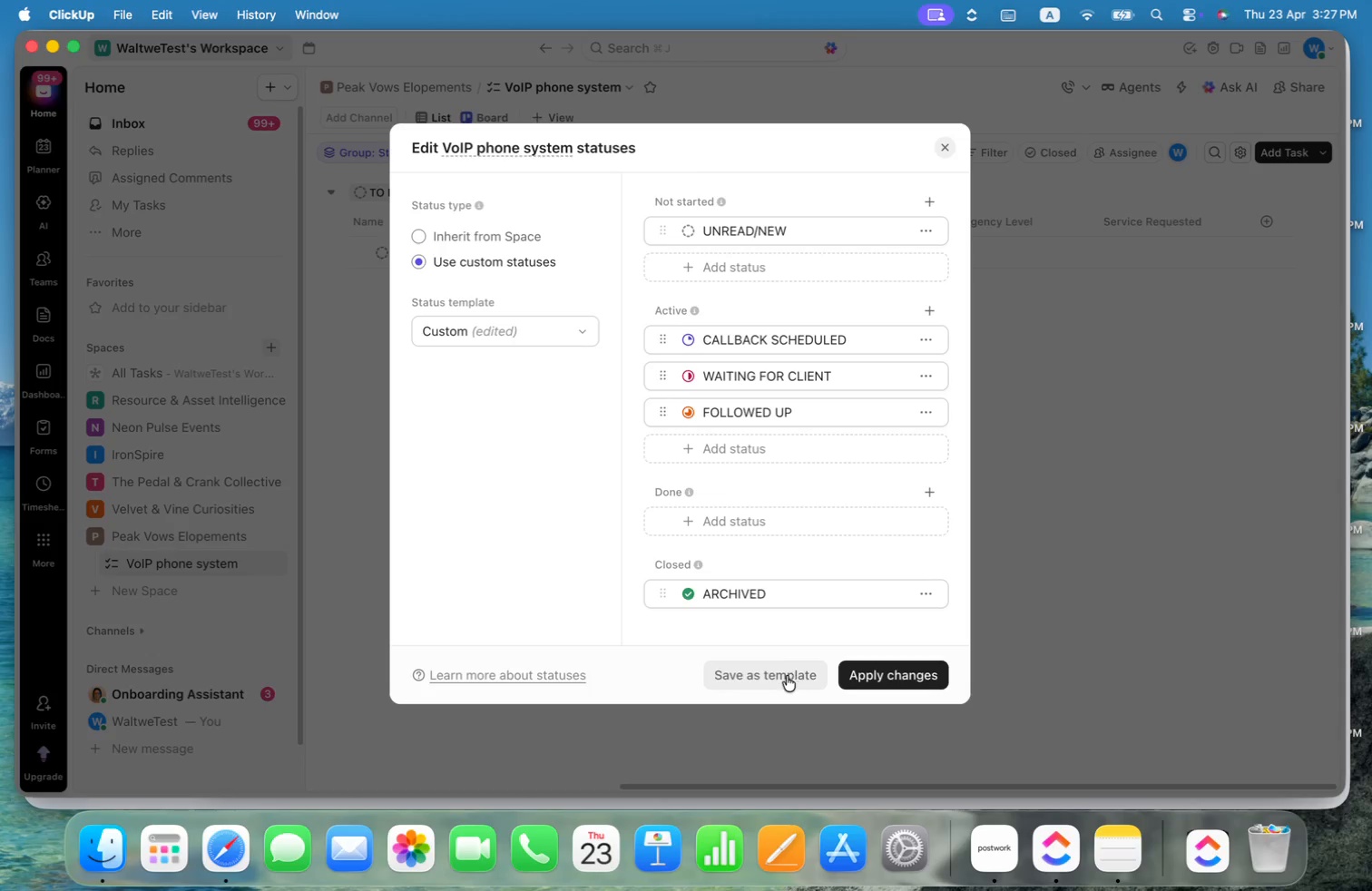 
left_click([785, 676])
 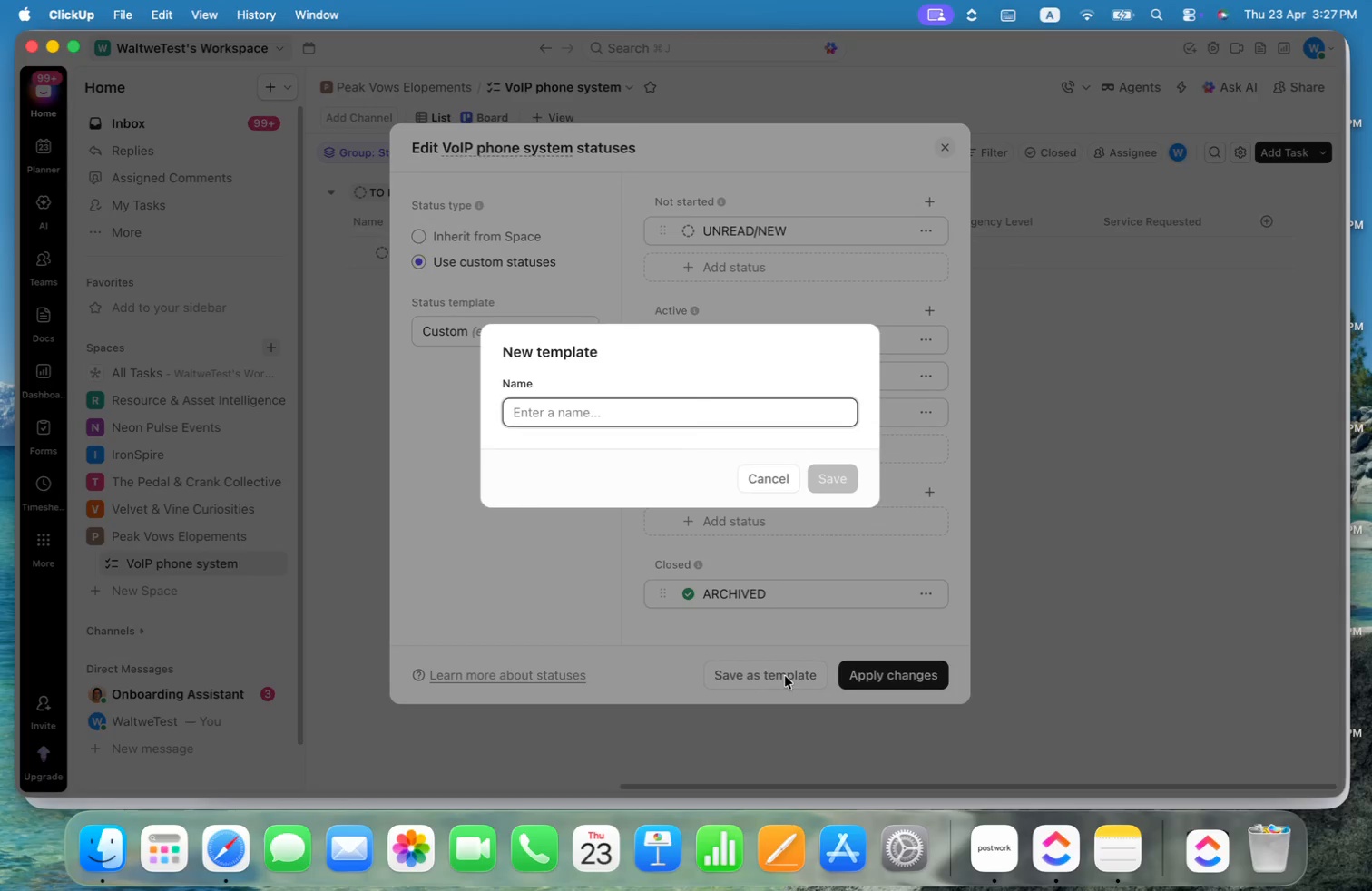 
key(Meta+CommandLeft)
 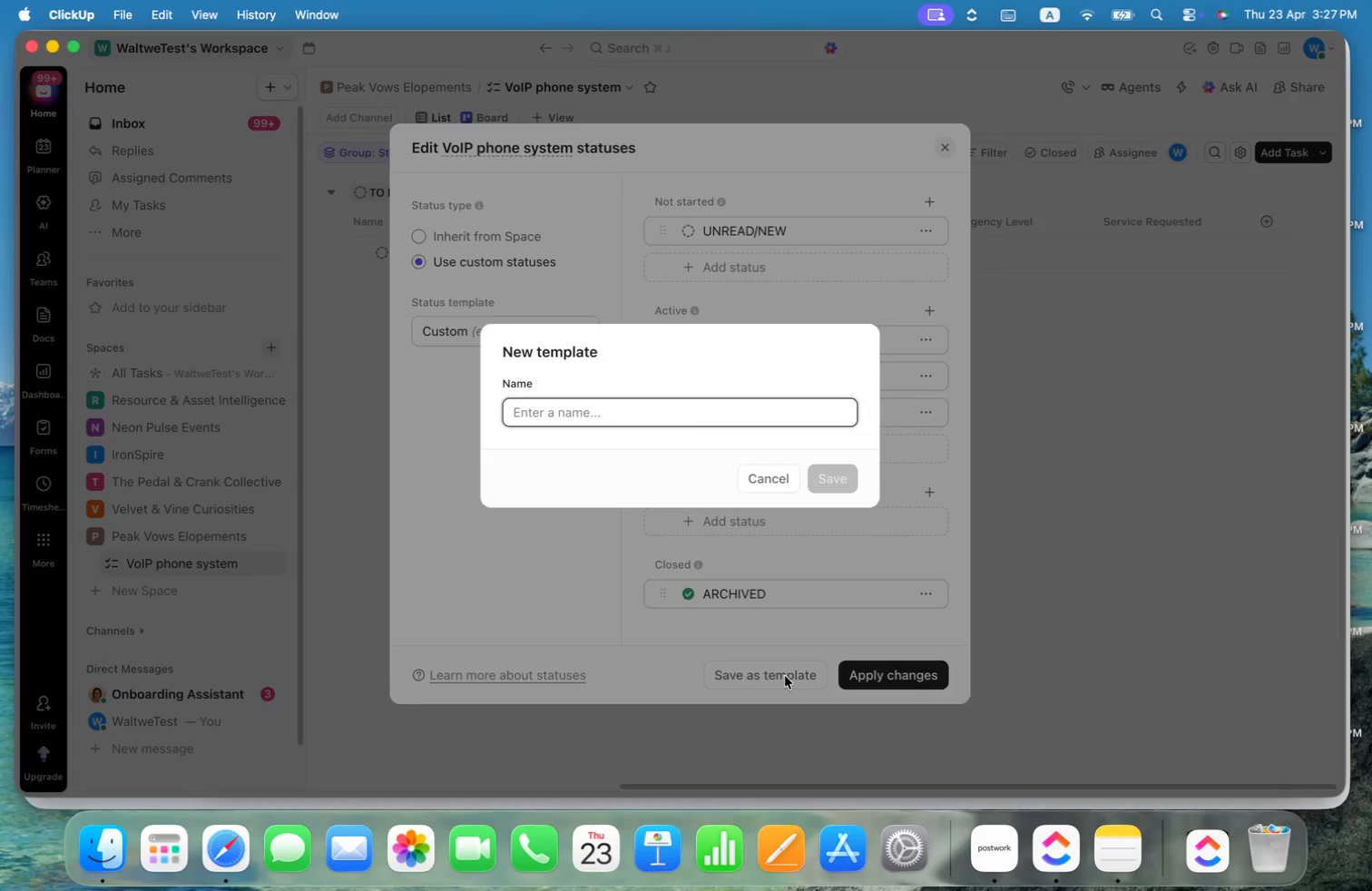 
key(Meta+Tab)
 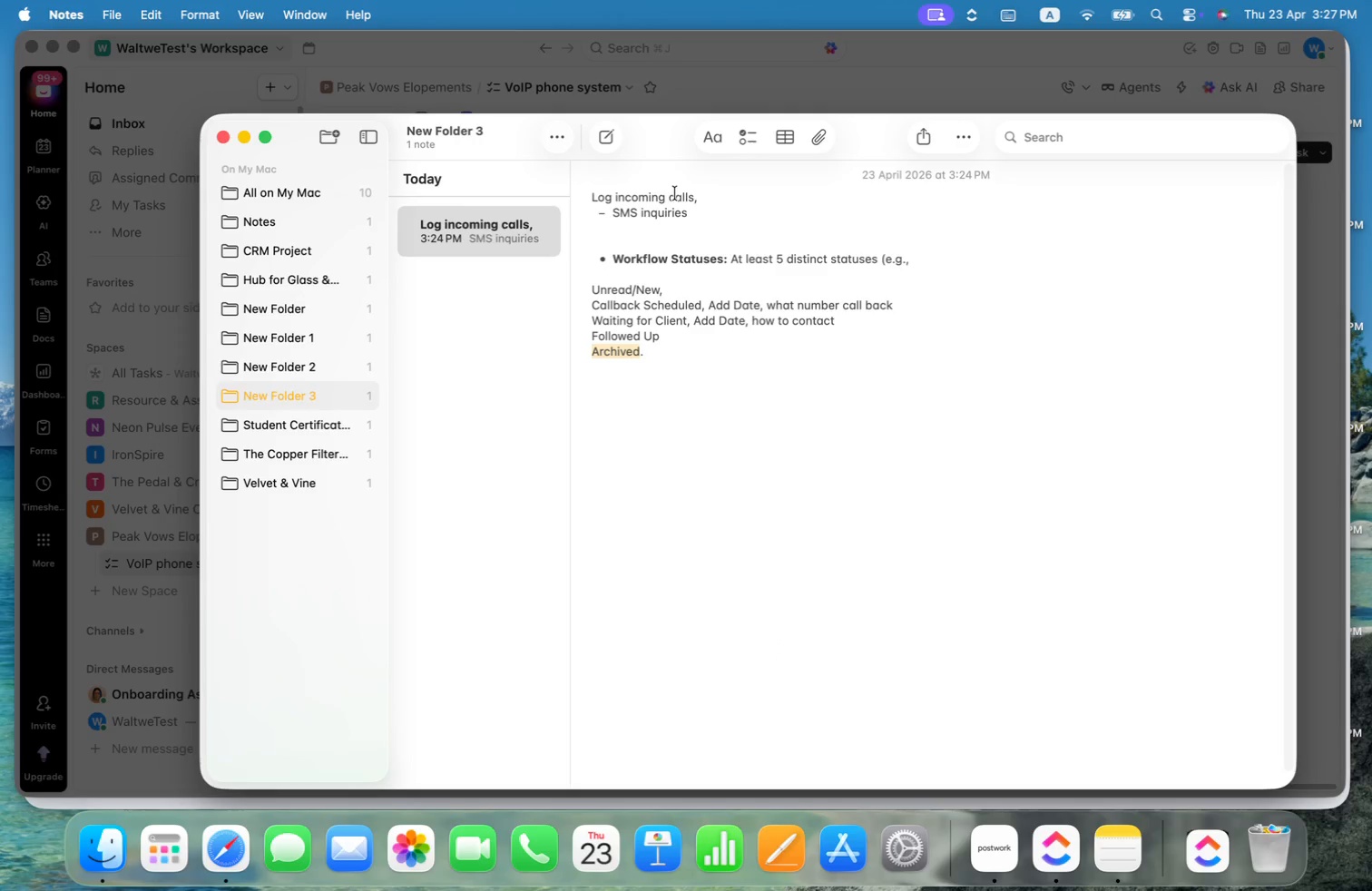 
left_click_drag(start_coordinate=[693, 196], to_coordinate=[593, 191])
 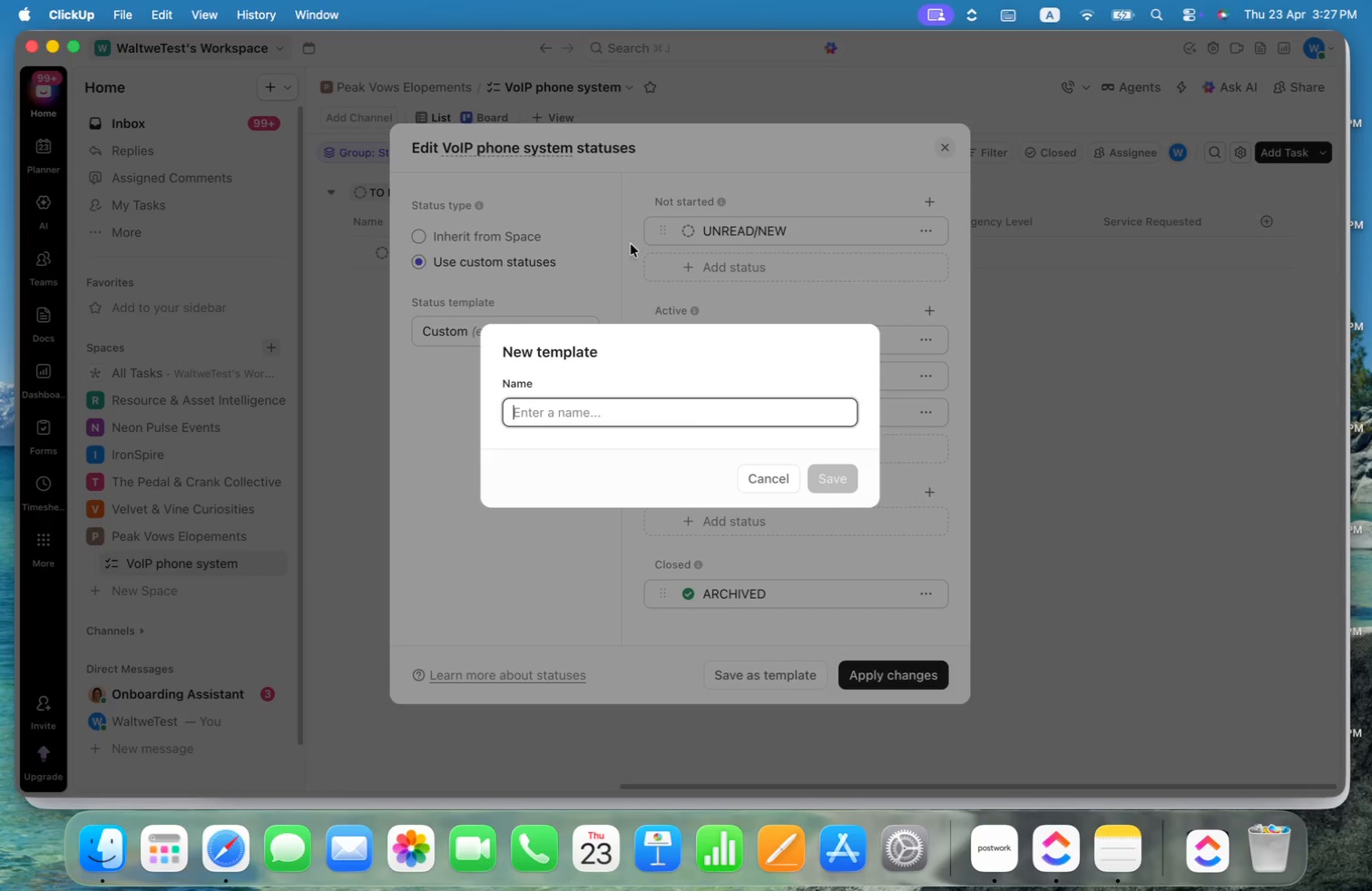 
key(Meta+C)
 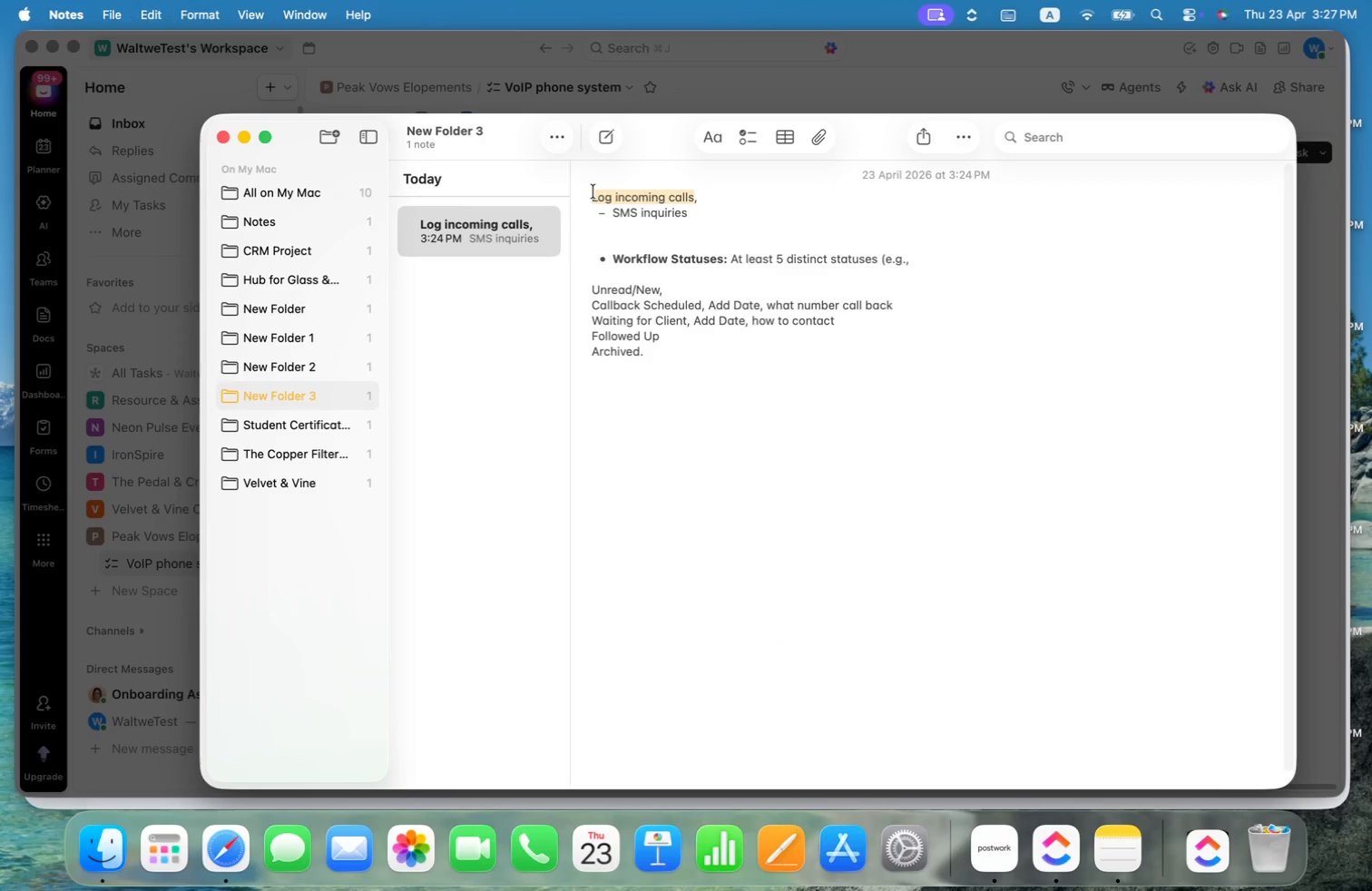 
key(Meta+CommandLeft)
 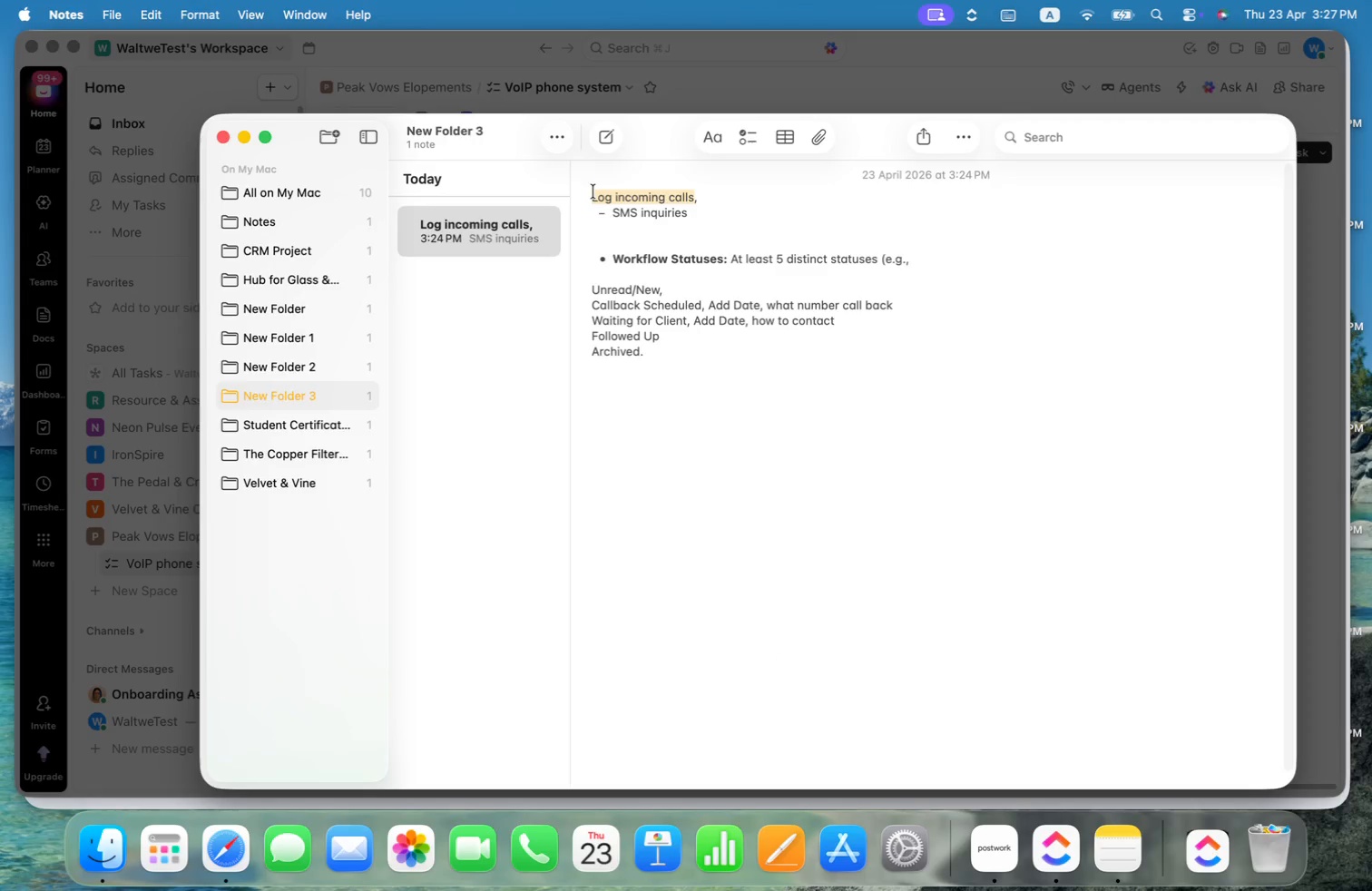 
key(Meta+Tab)
 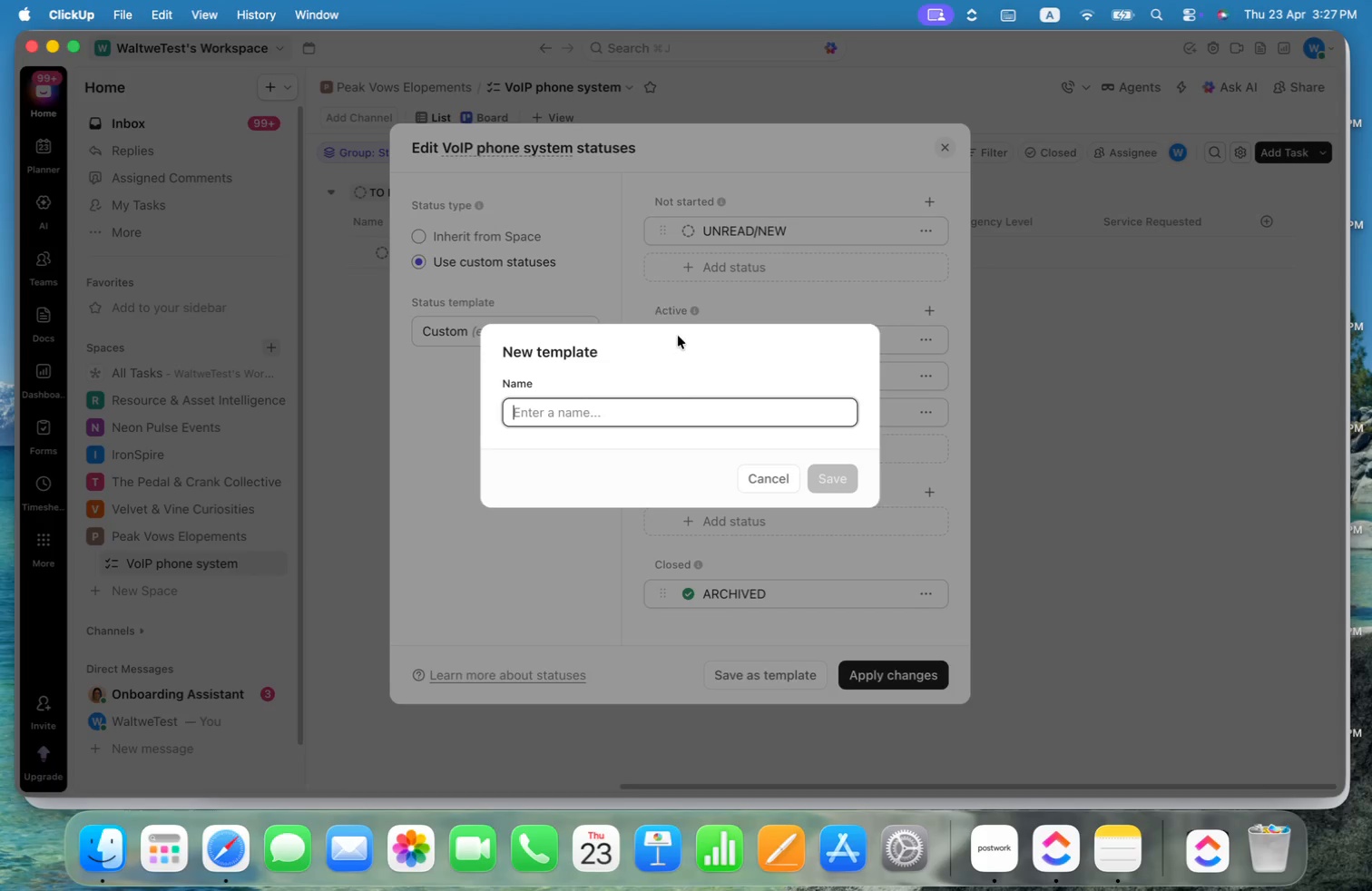 
key(Meta+V)
 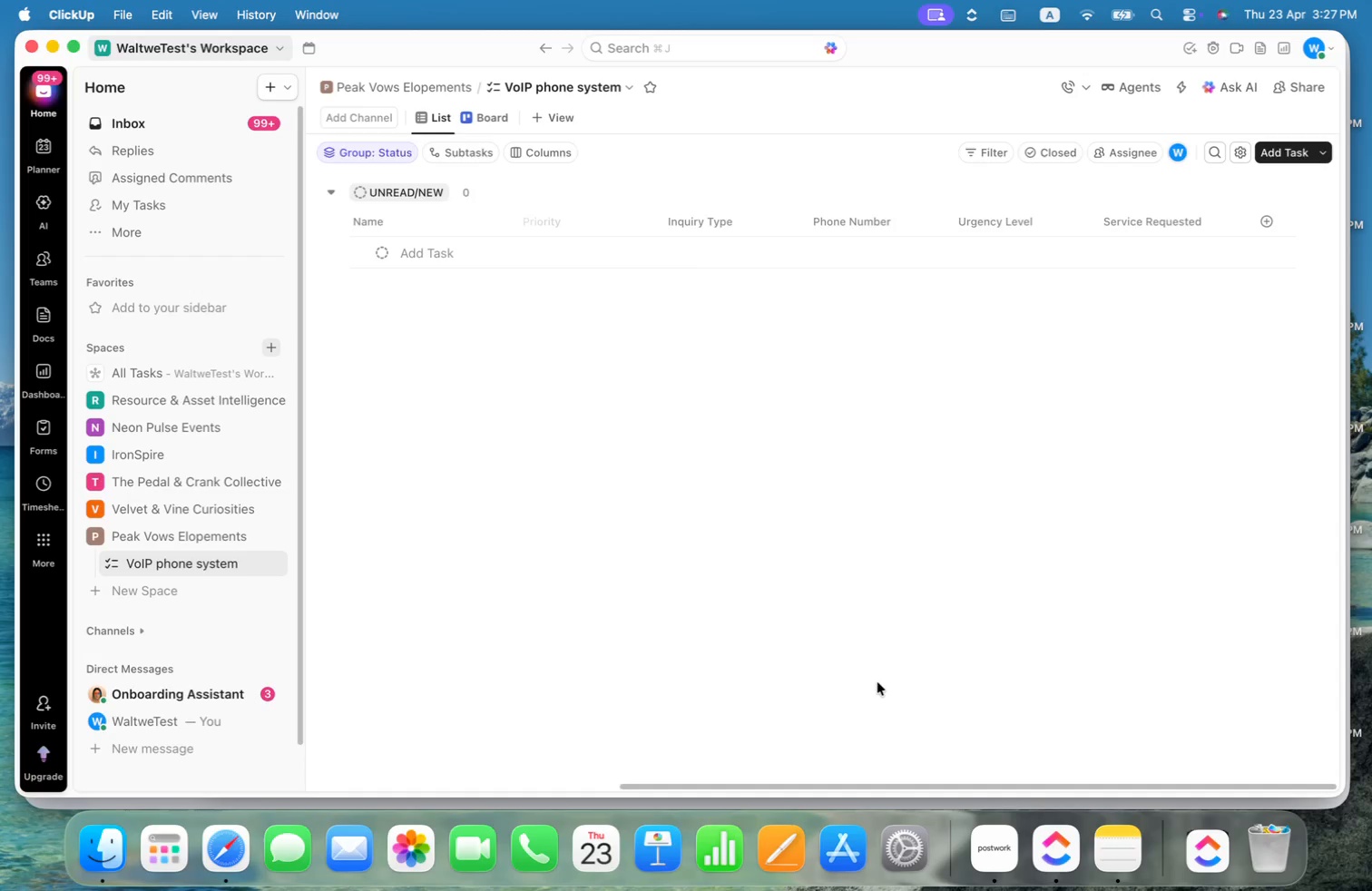 
wait(10.47)
 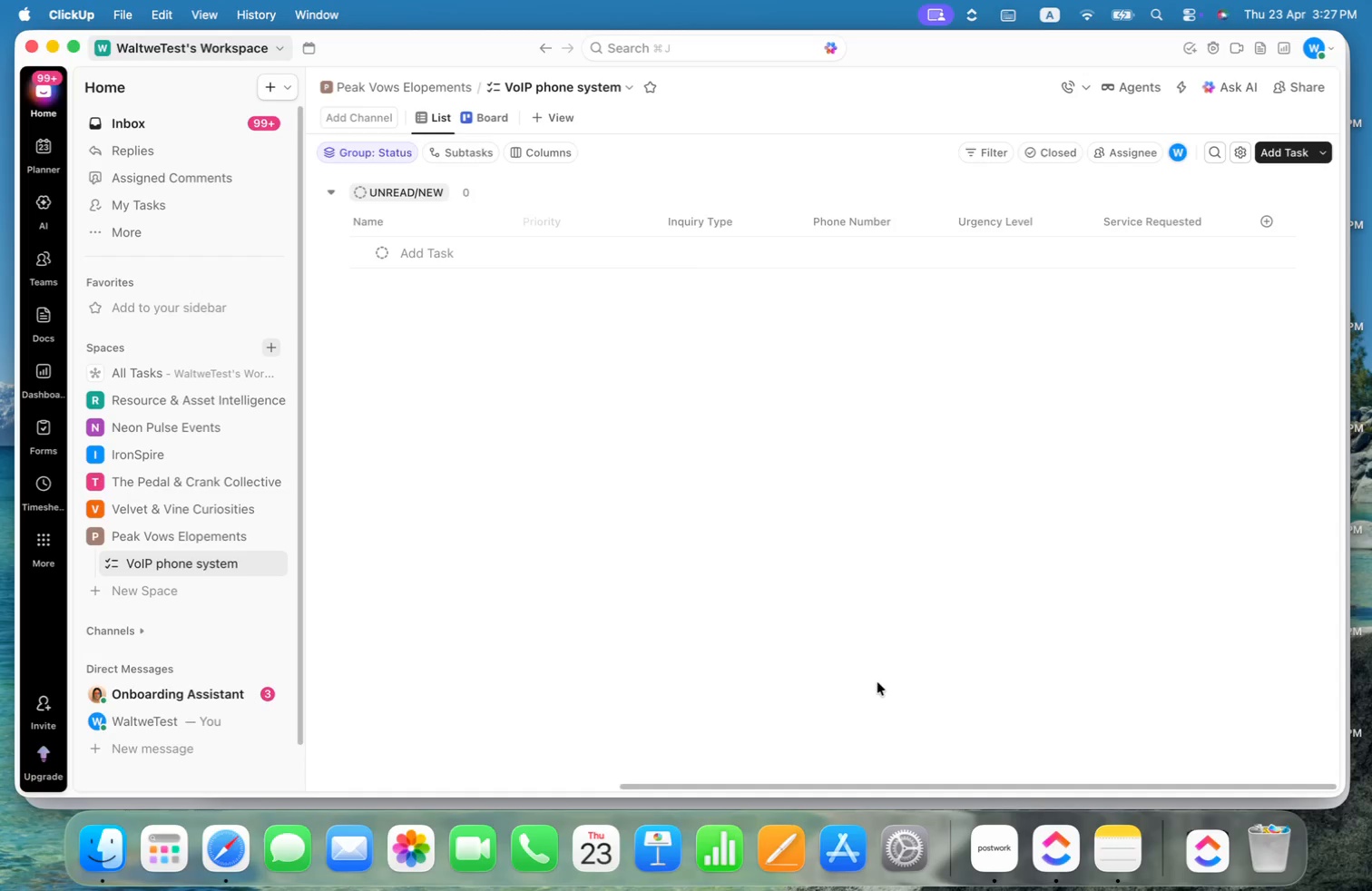 
key(Meta+CommandLeft)
 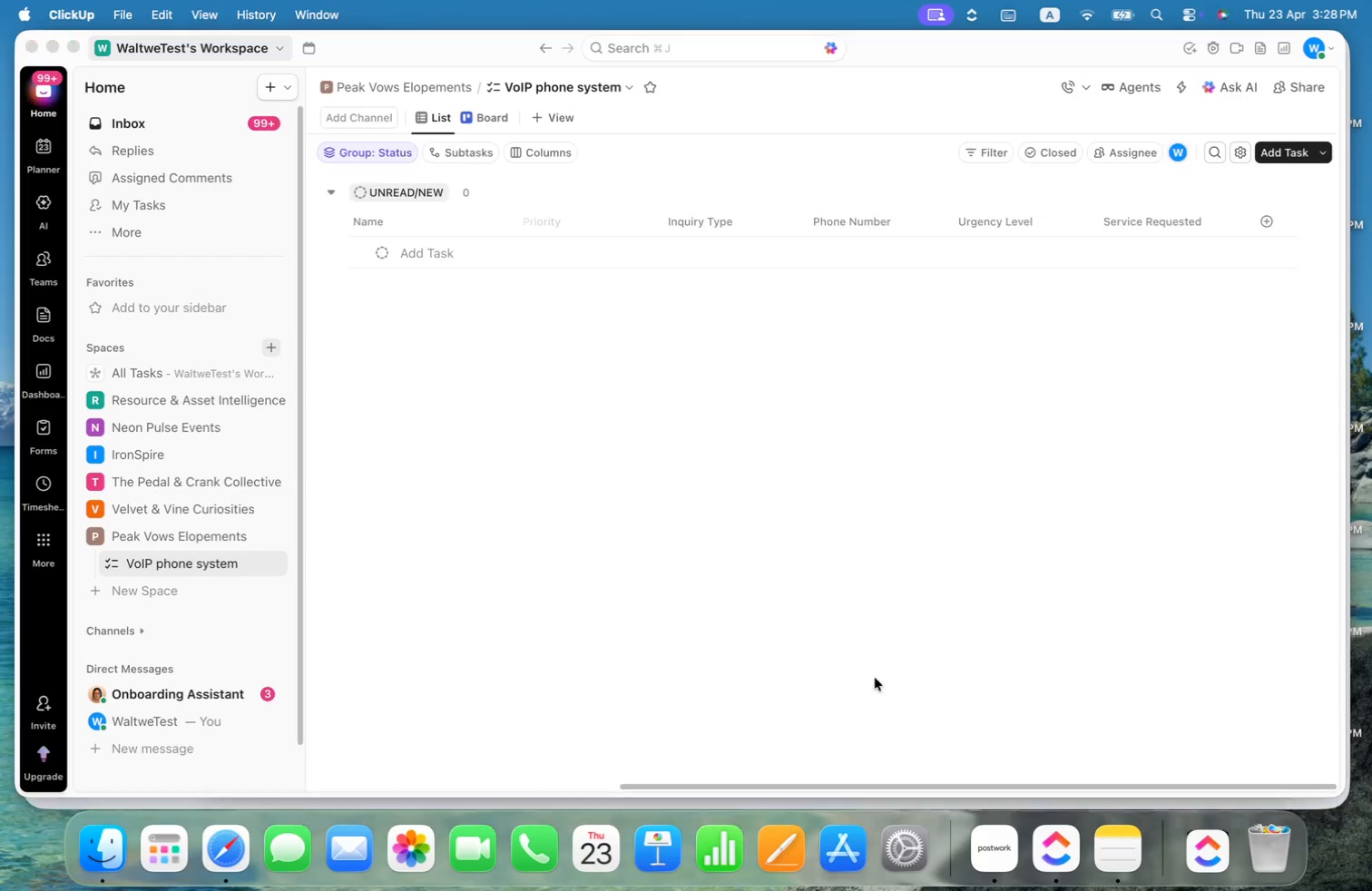 
key(Meta+Tab)
 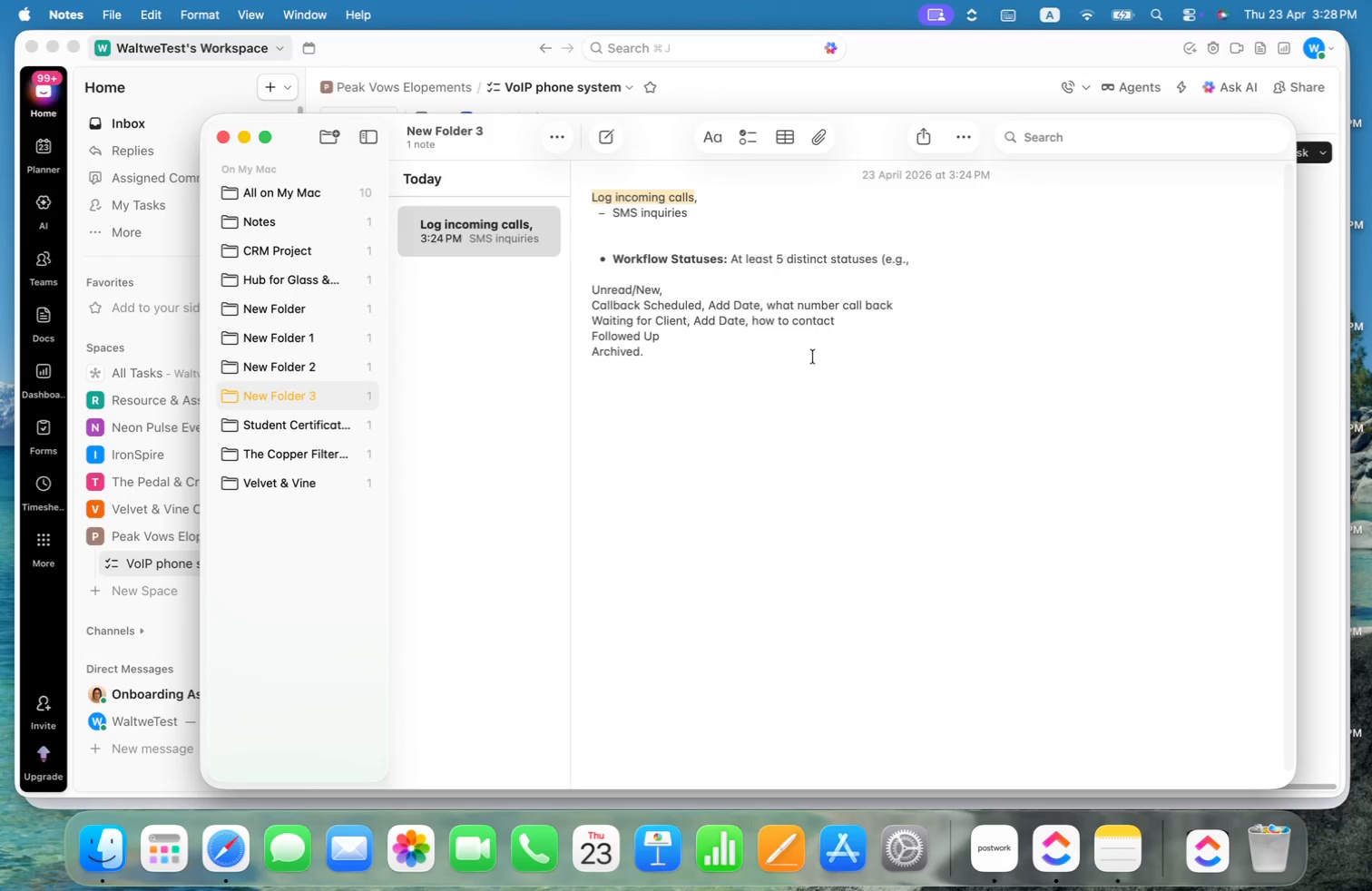 
key(Meta+CommandLeft)
 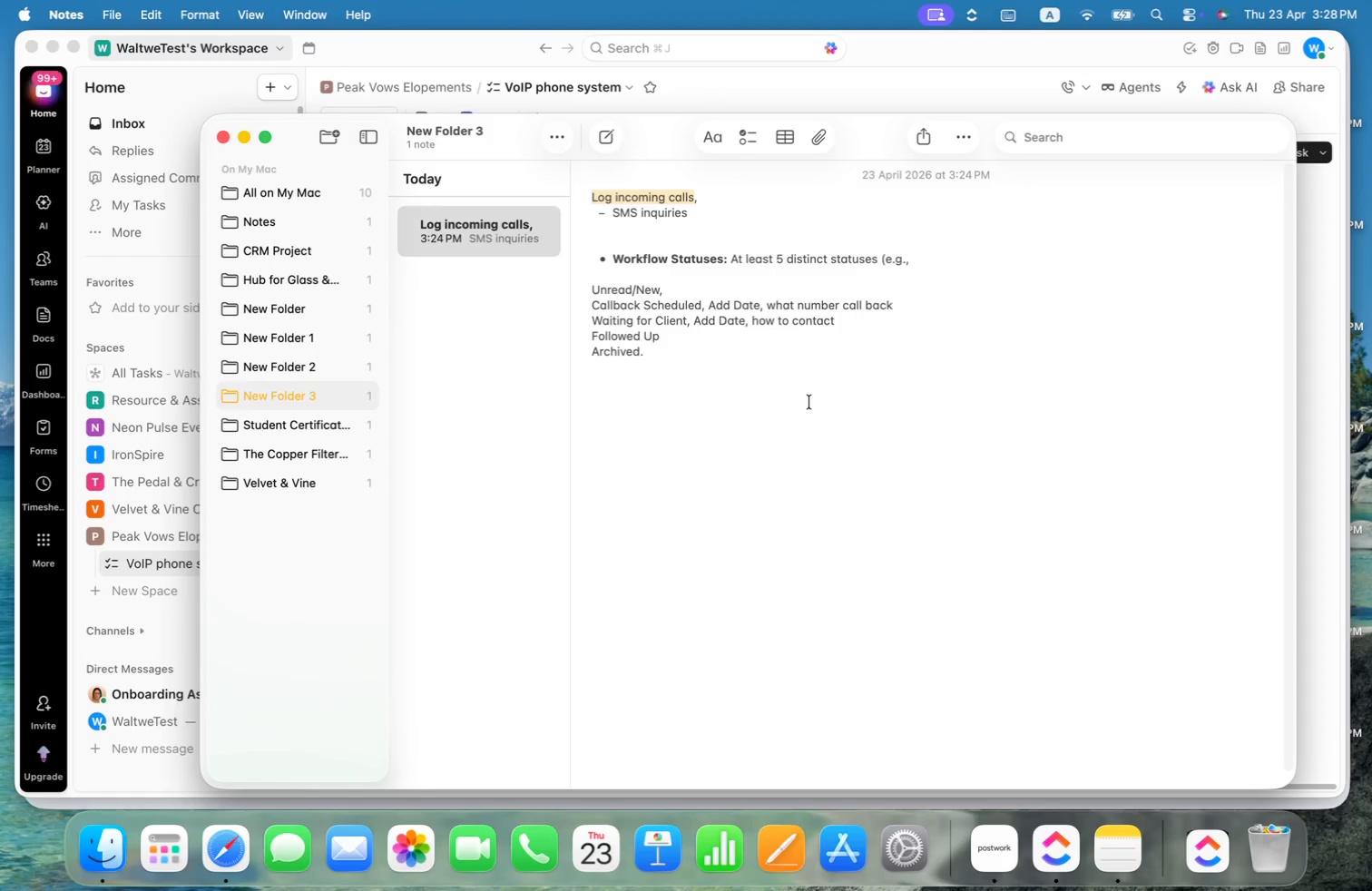 
key(Meta+Tab)
 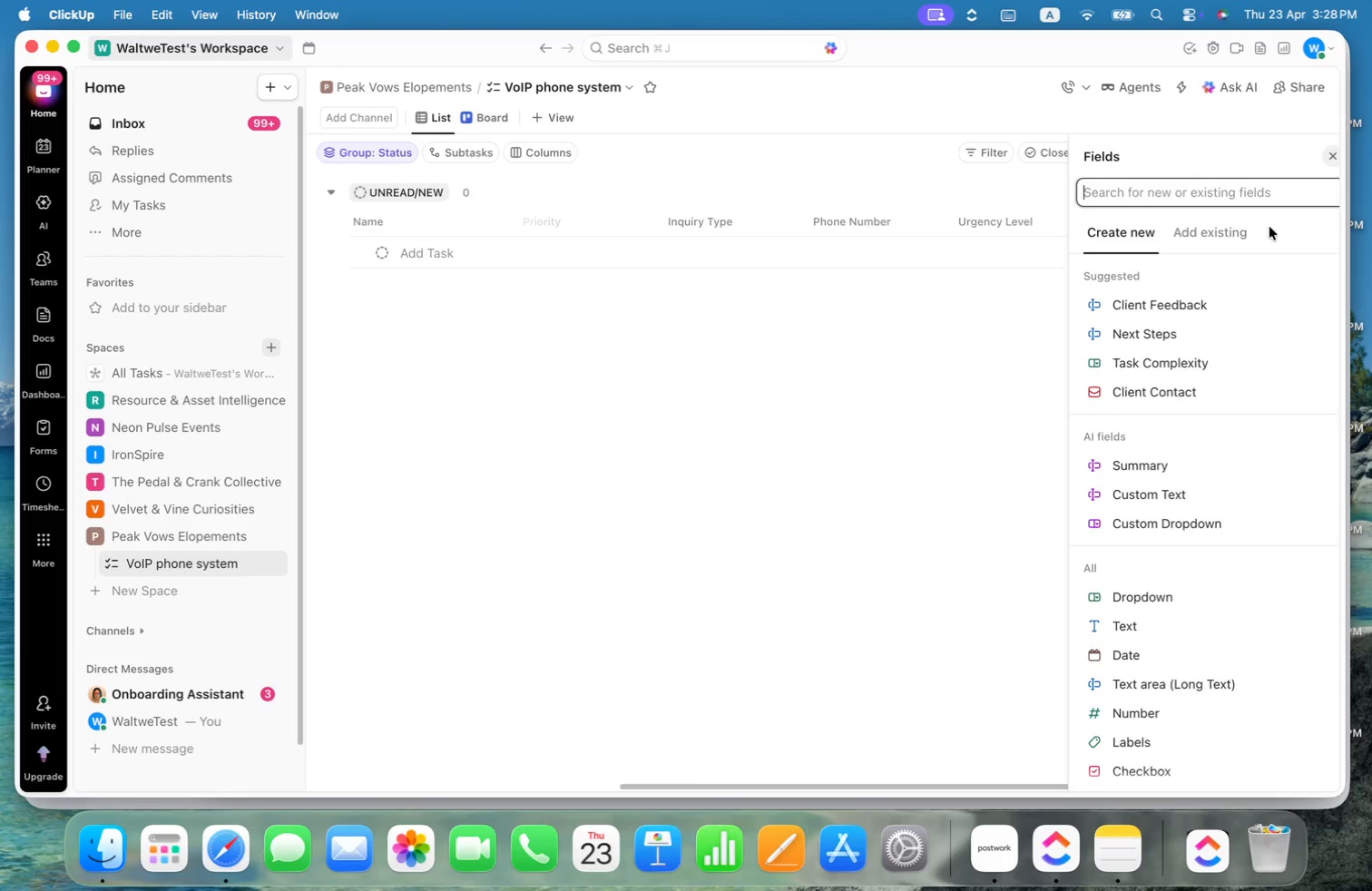 
left_click([1204, 238])
 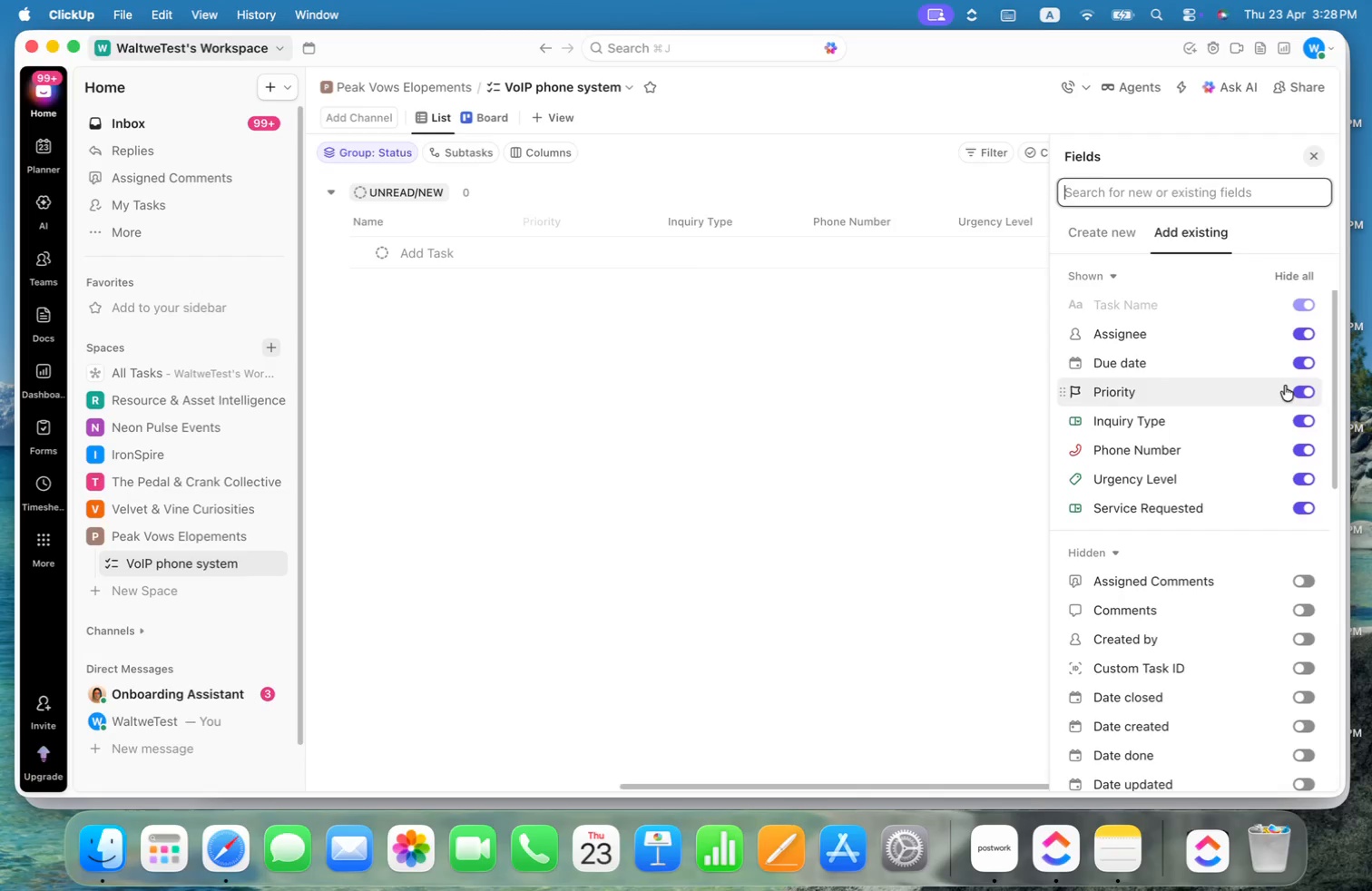 
scroll: coordinate [1262, 415], scroll_direction: down, amount: 16.0
 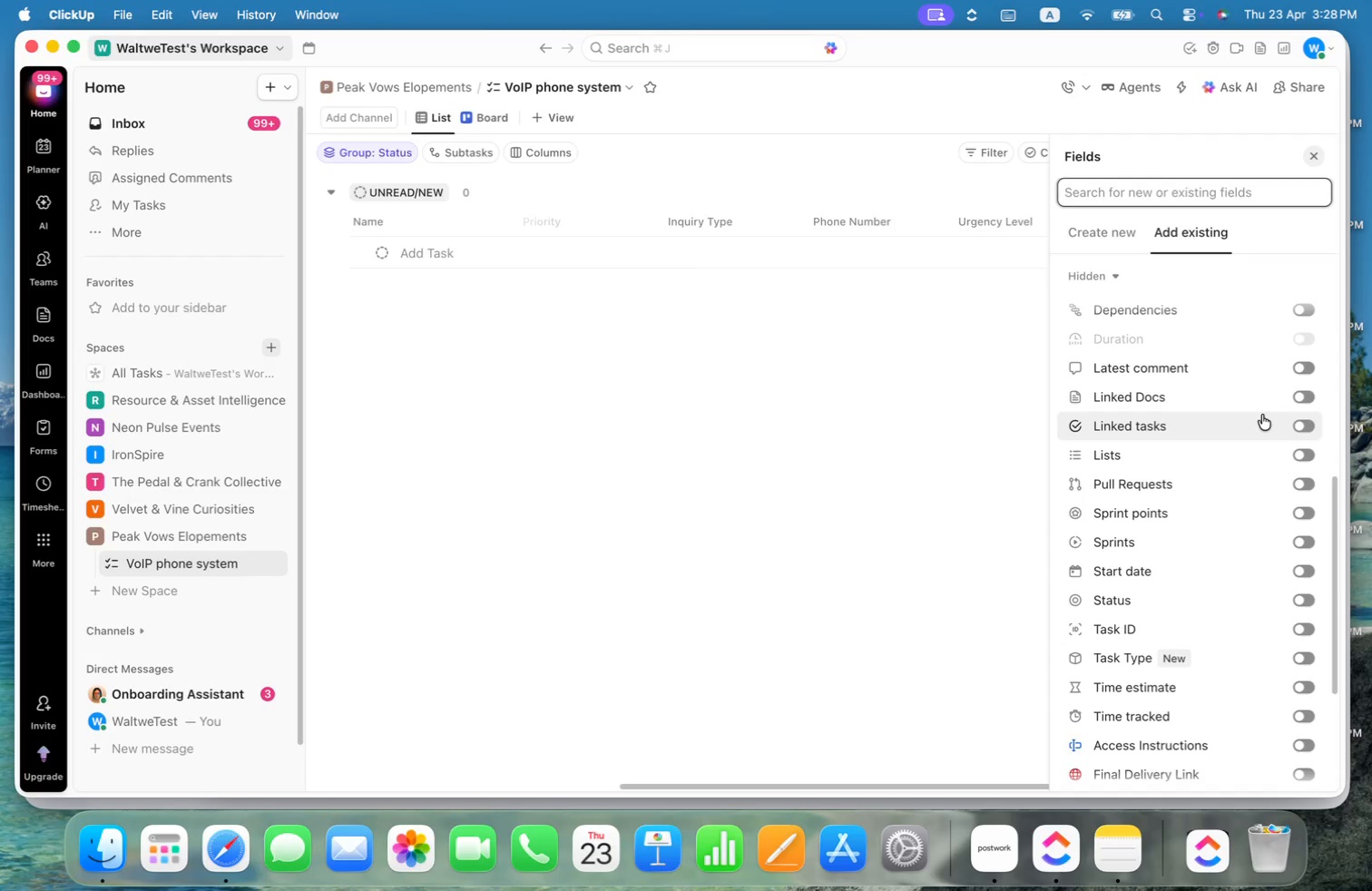 
scroll: coordinate [1262, 415], scroll_direction: up, amount: 8.0
 